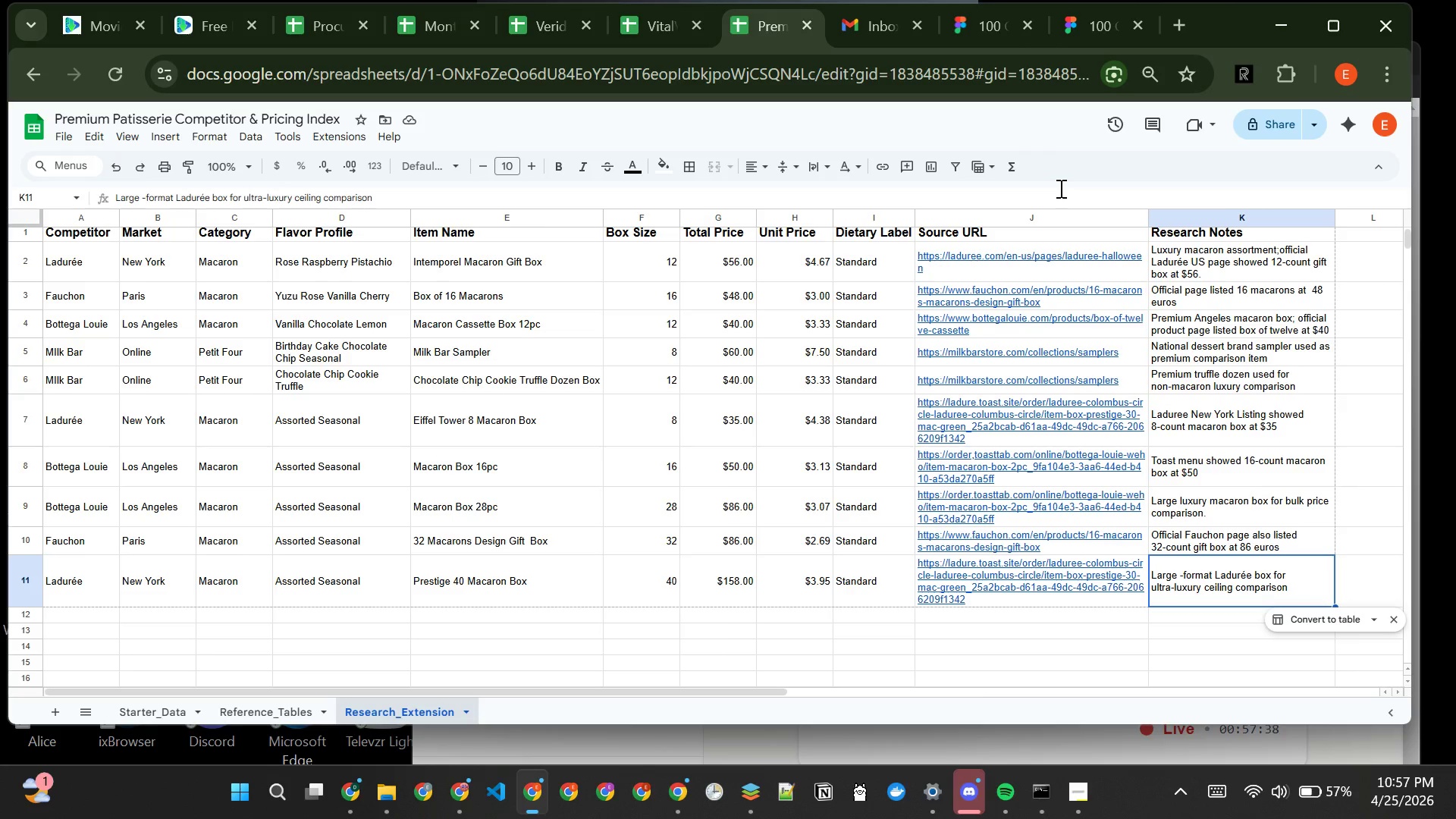 
wait(15.95)
 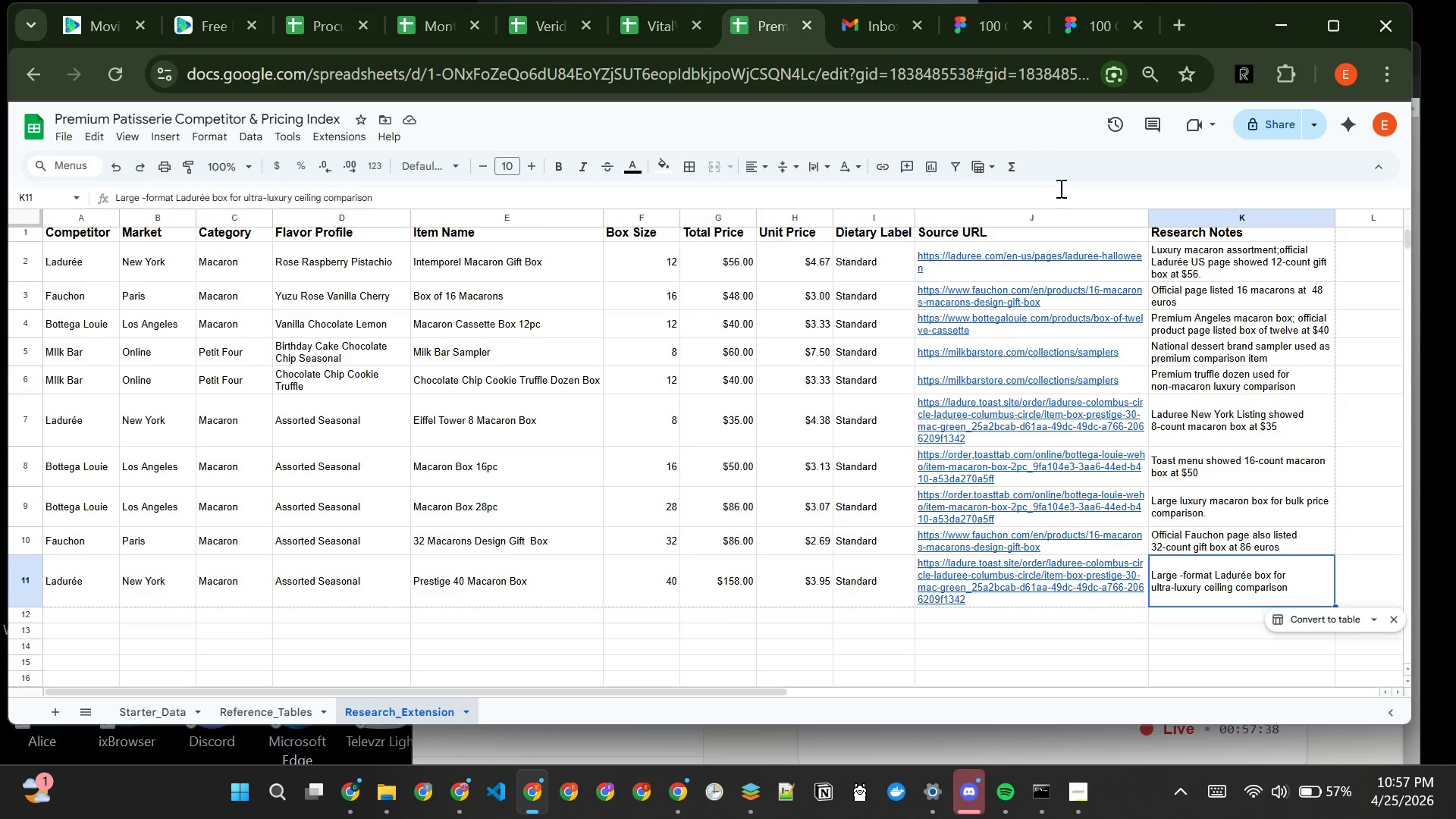 
left_click_drag(start_coordinate=[1150, 218], to_coordinate=[1159, 218])
 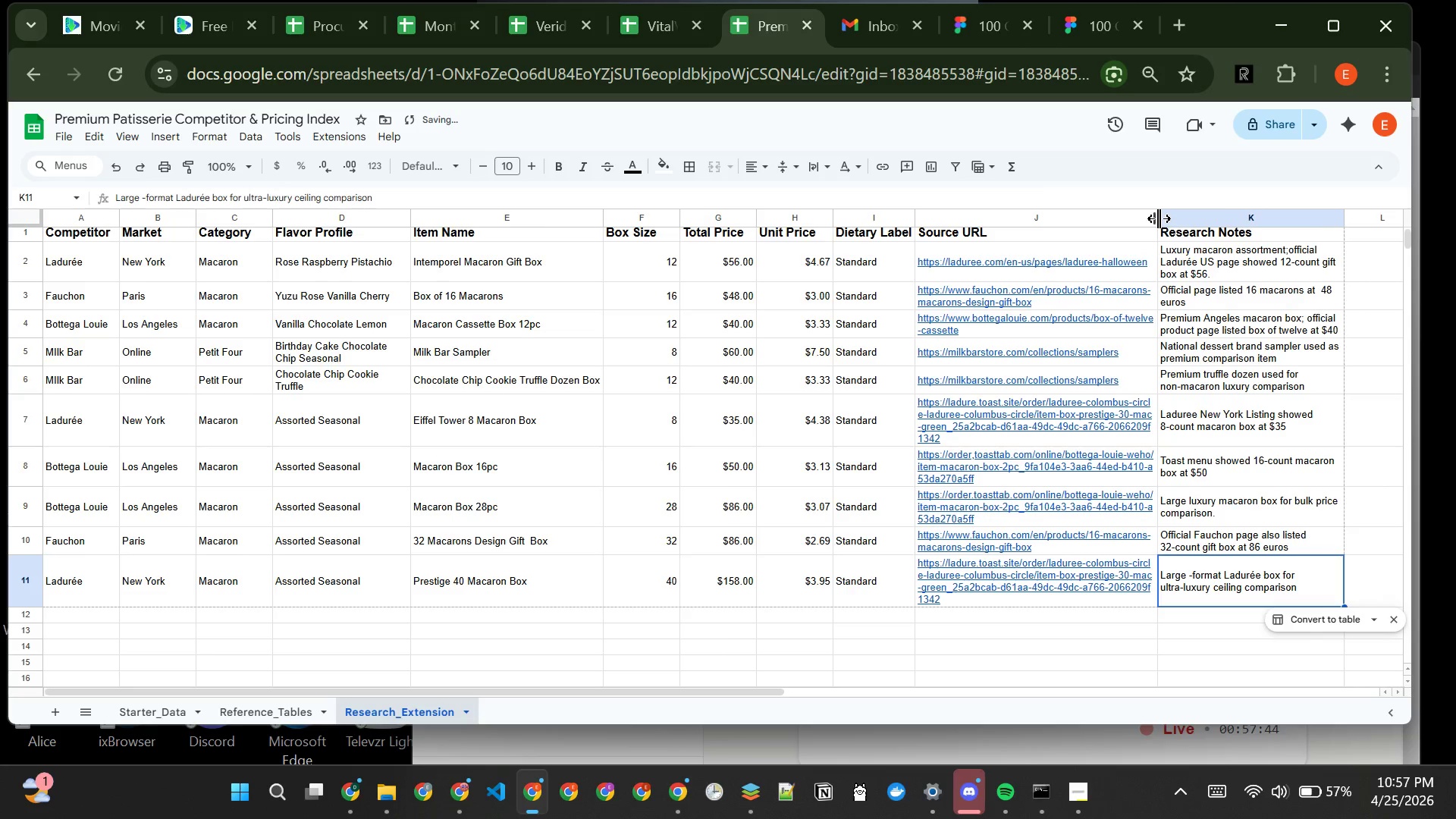 
mouse_move([1025, 284])
 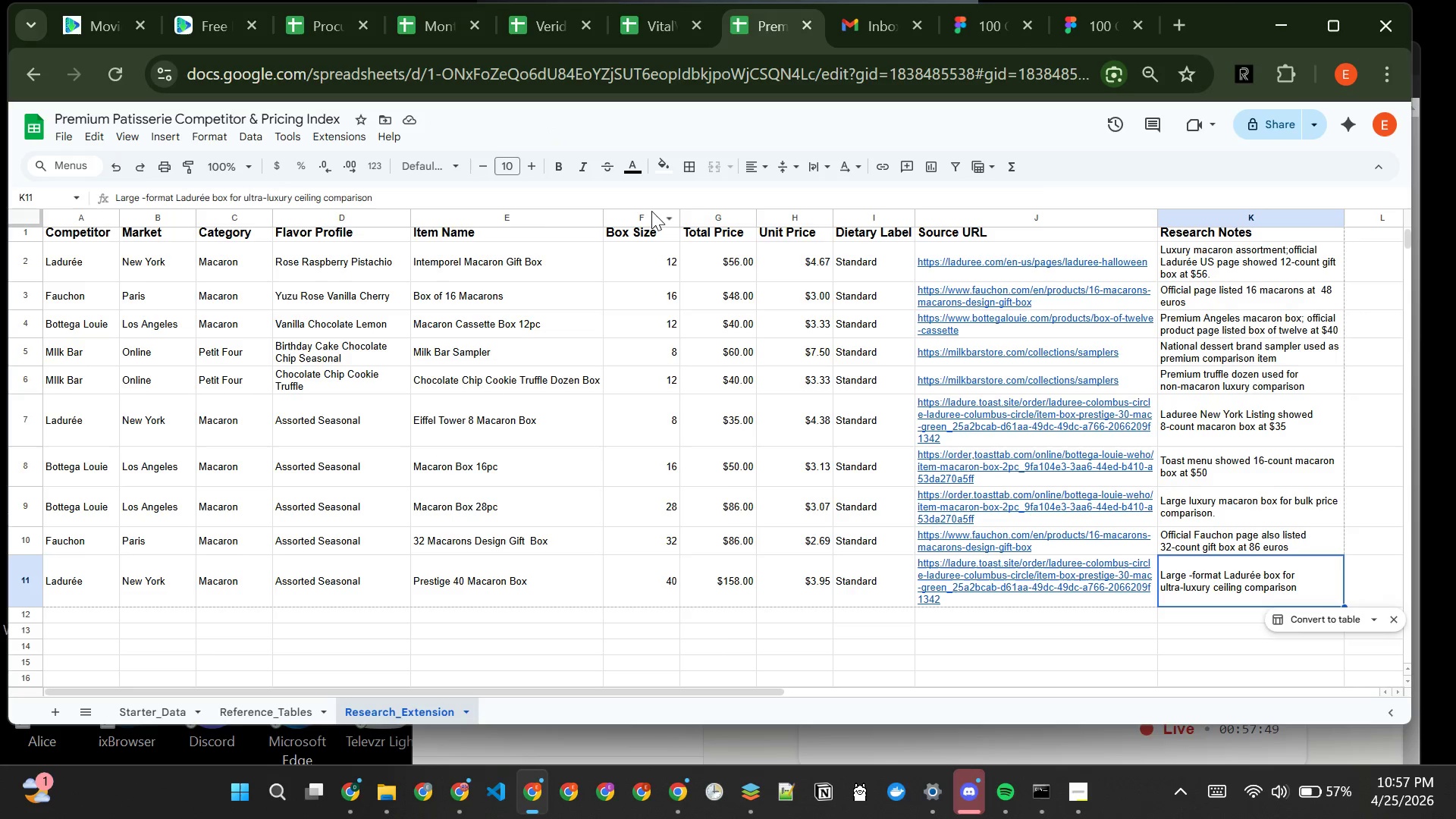 
left_click_drag(start_coordinate=[651, 211], to_coordinate=[768, 222])
 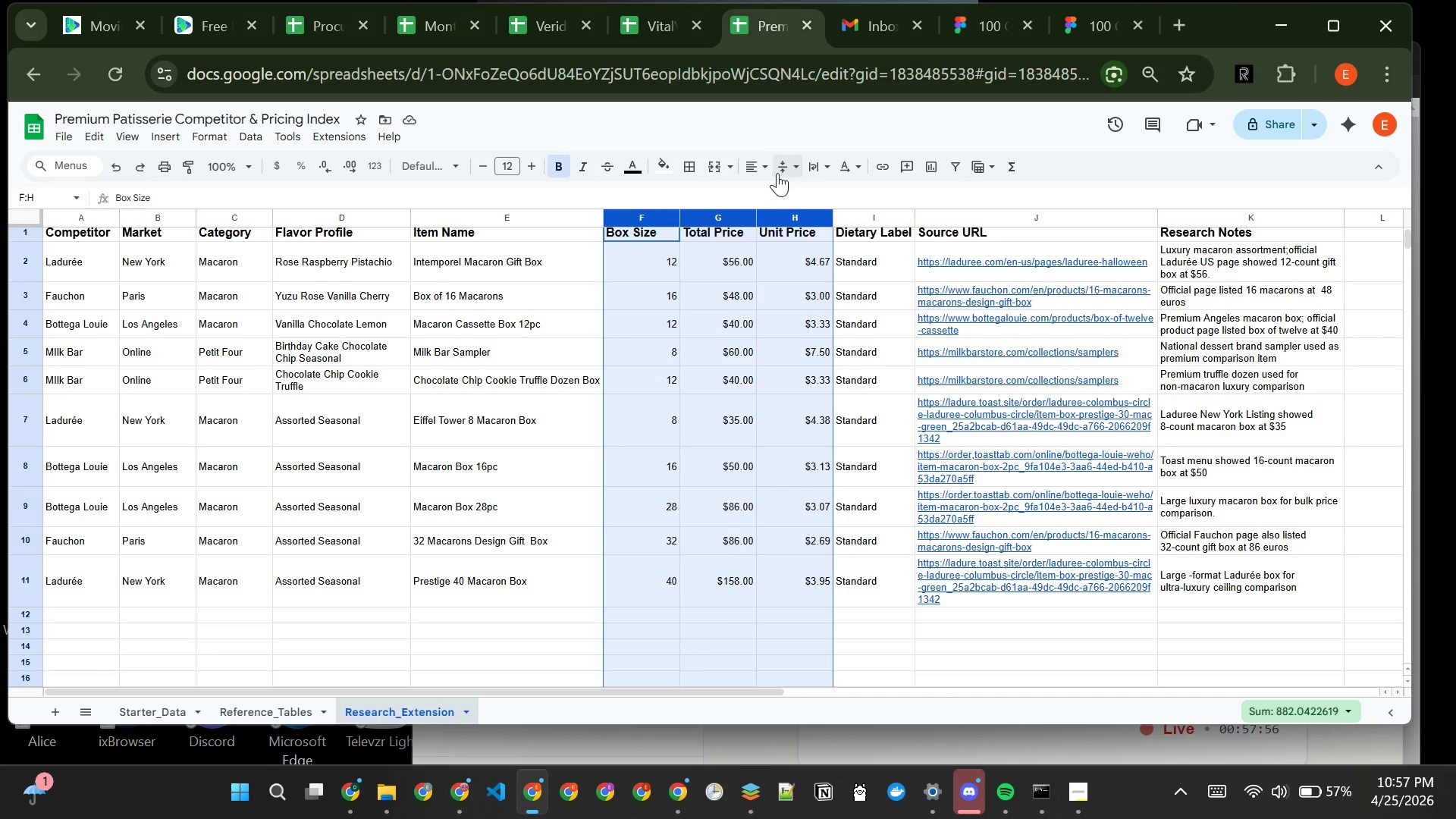 
wait(5.97)
 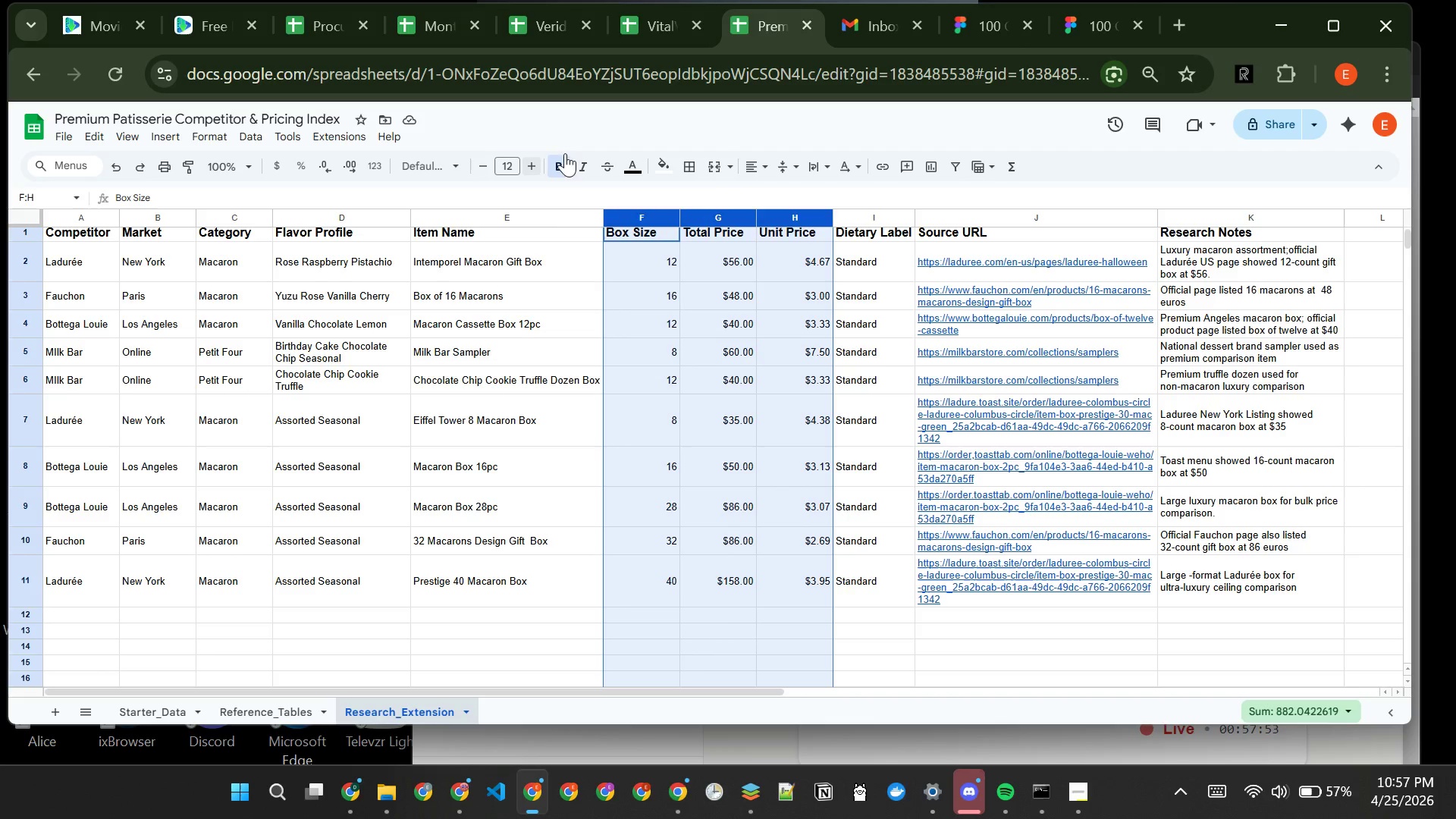 
left_click([766, 169])
 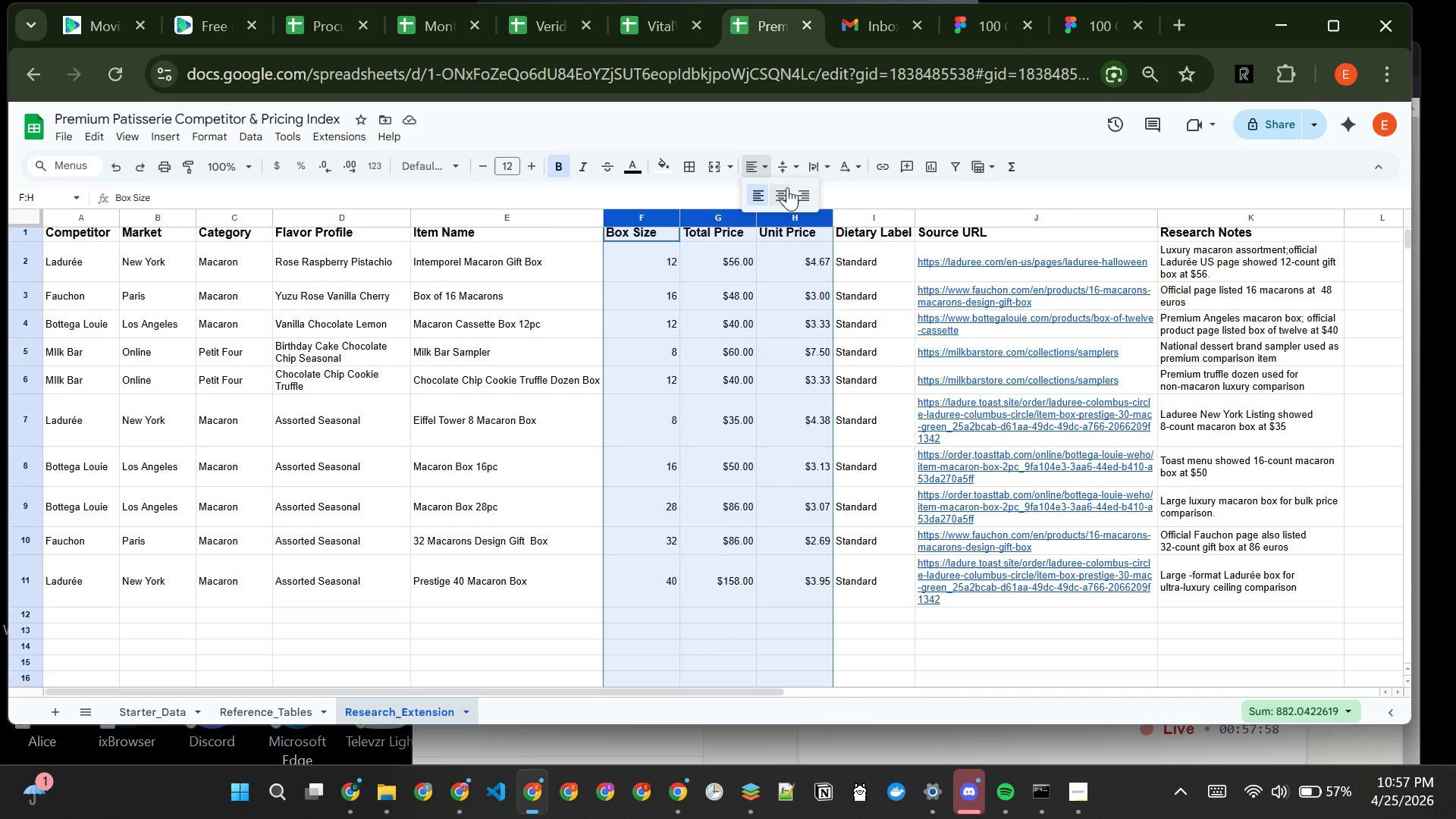 
left_click([786, 187])
 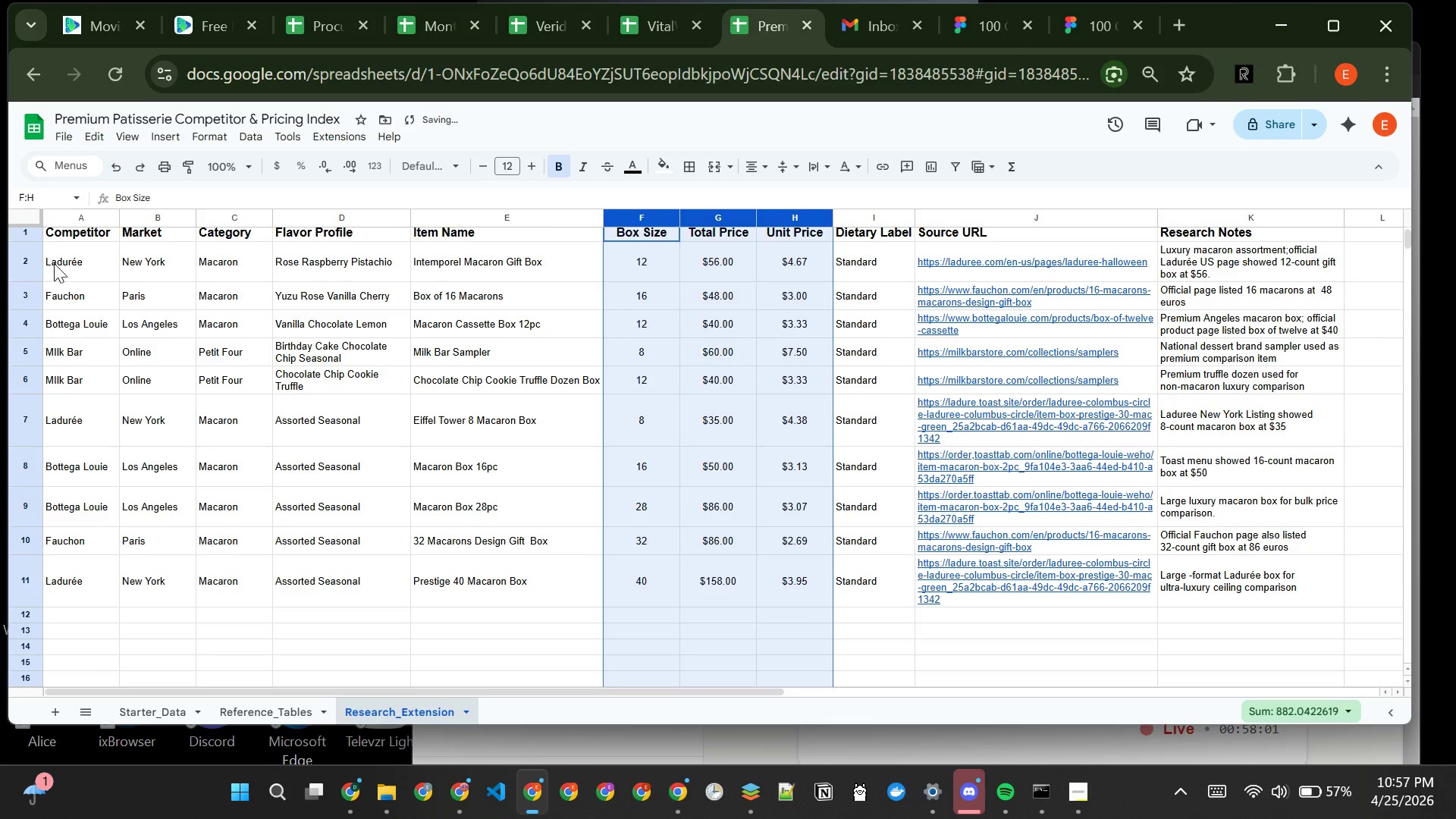 
left_click_drag(start_coordinate=[96, 240], to_coordinate=[1269, 224])
 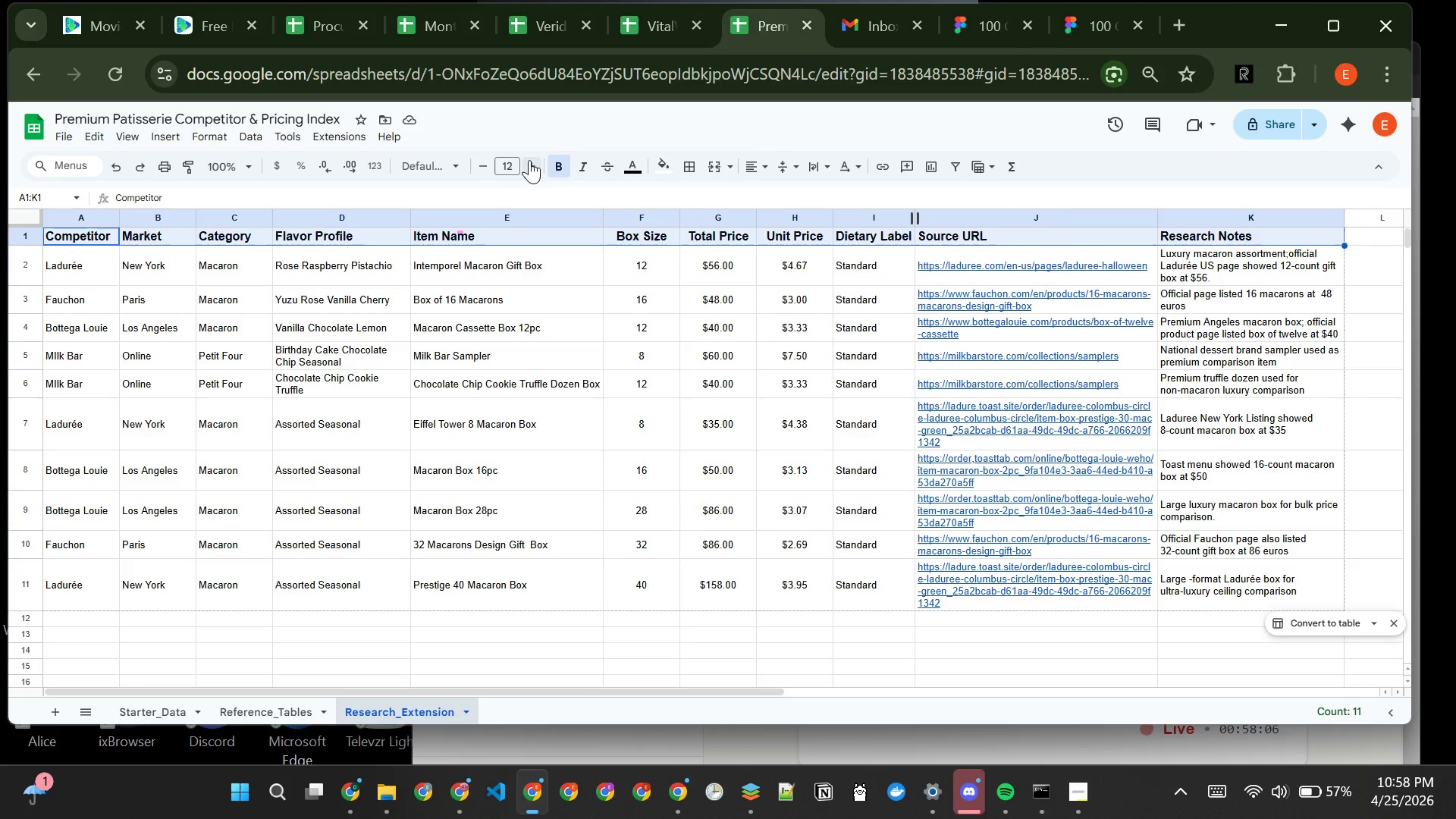 
double_click([532, 161])
 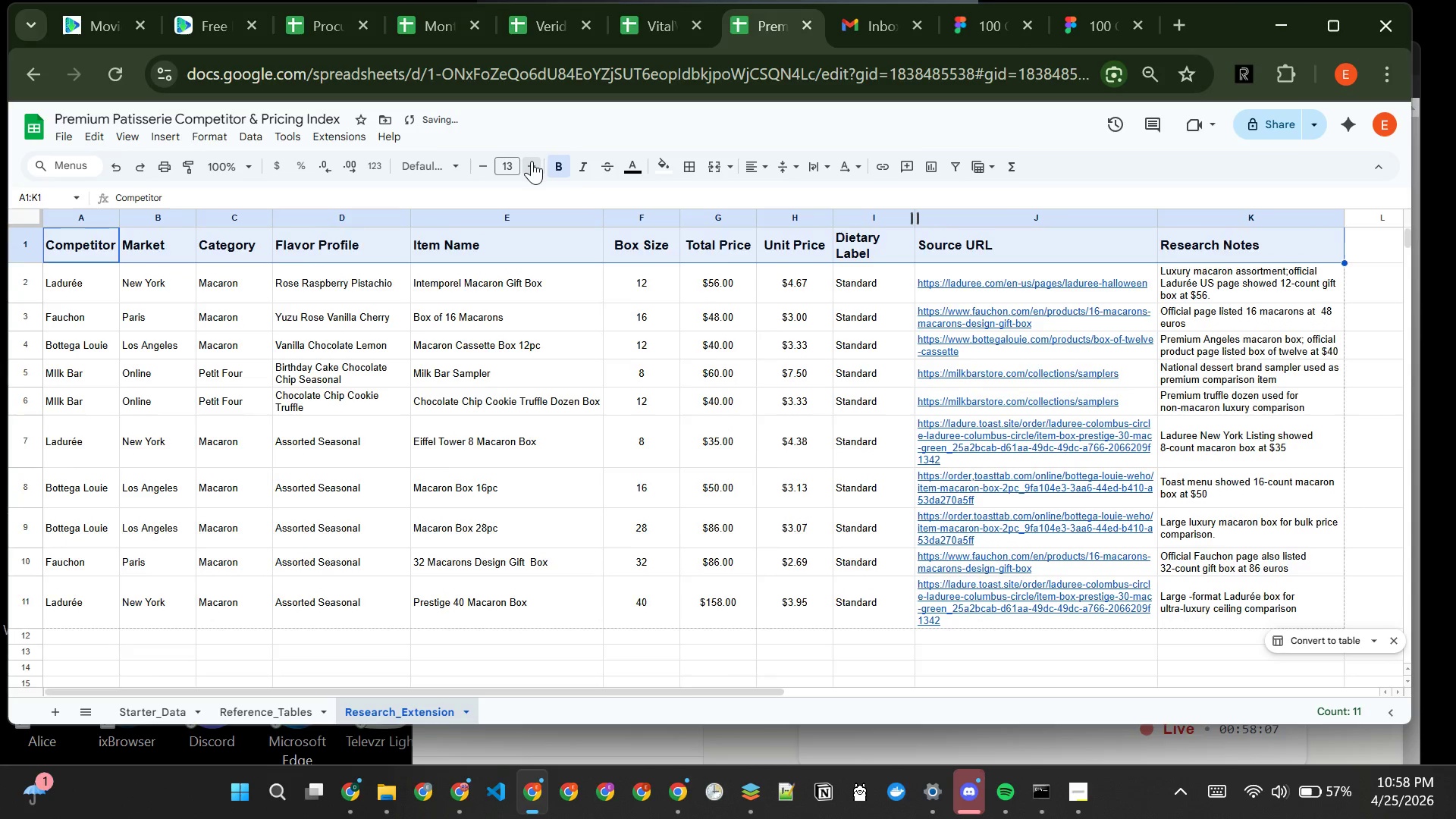 
triple_click([532, 161])
 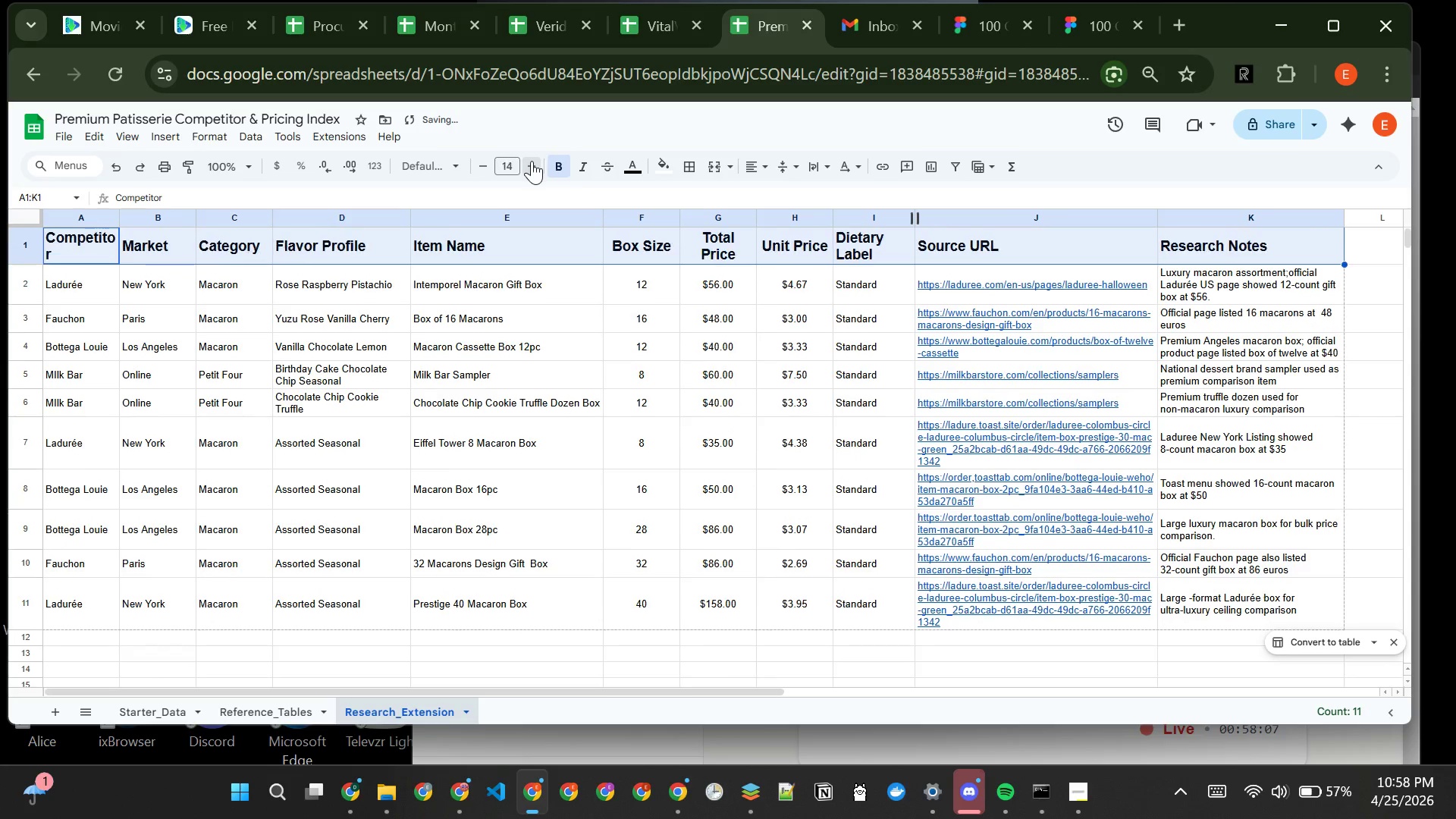 
triple_click([532, 161])
 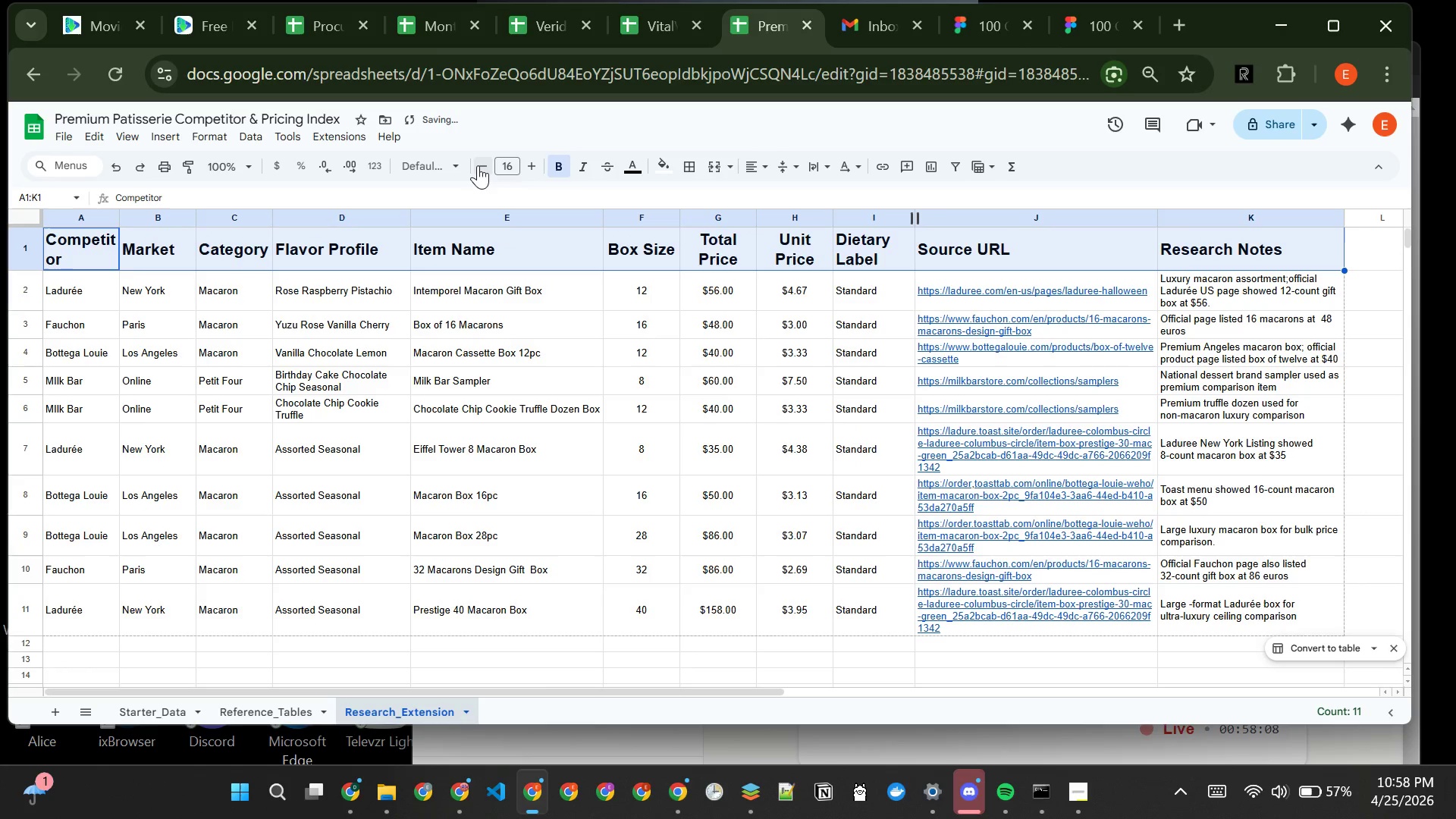 
double_click([478, 165])
 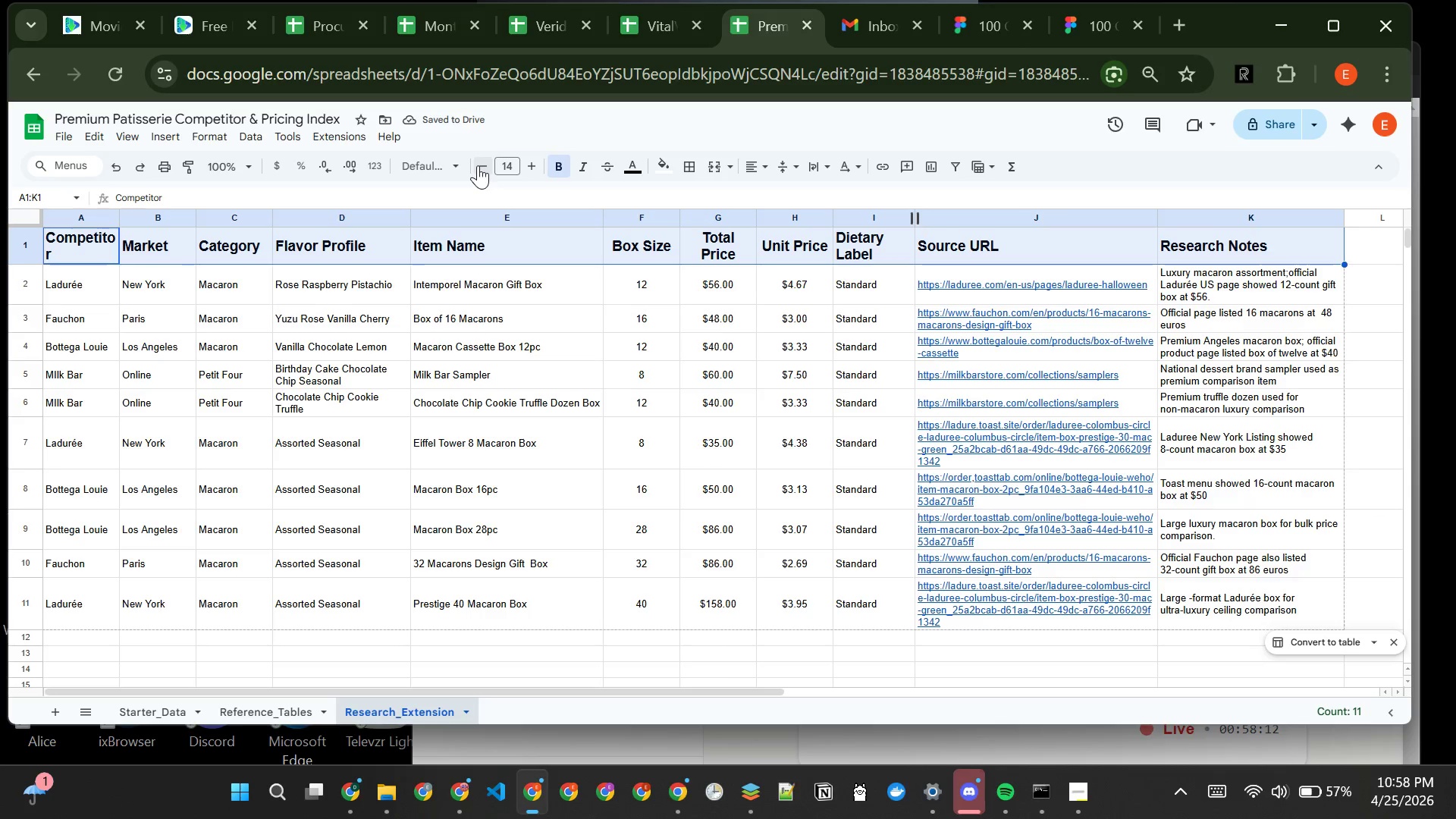 
left_click([478, 165])
 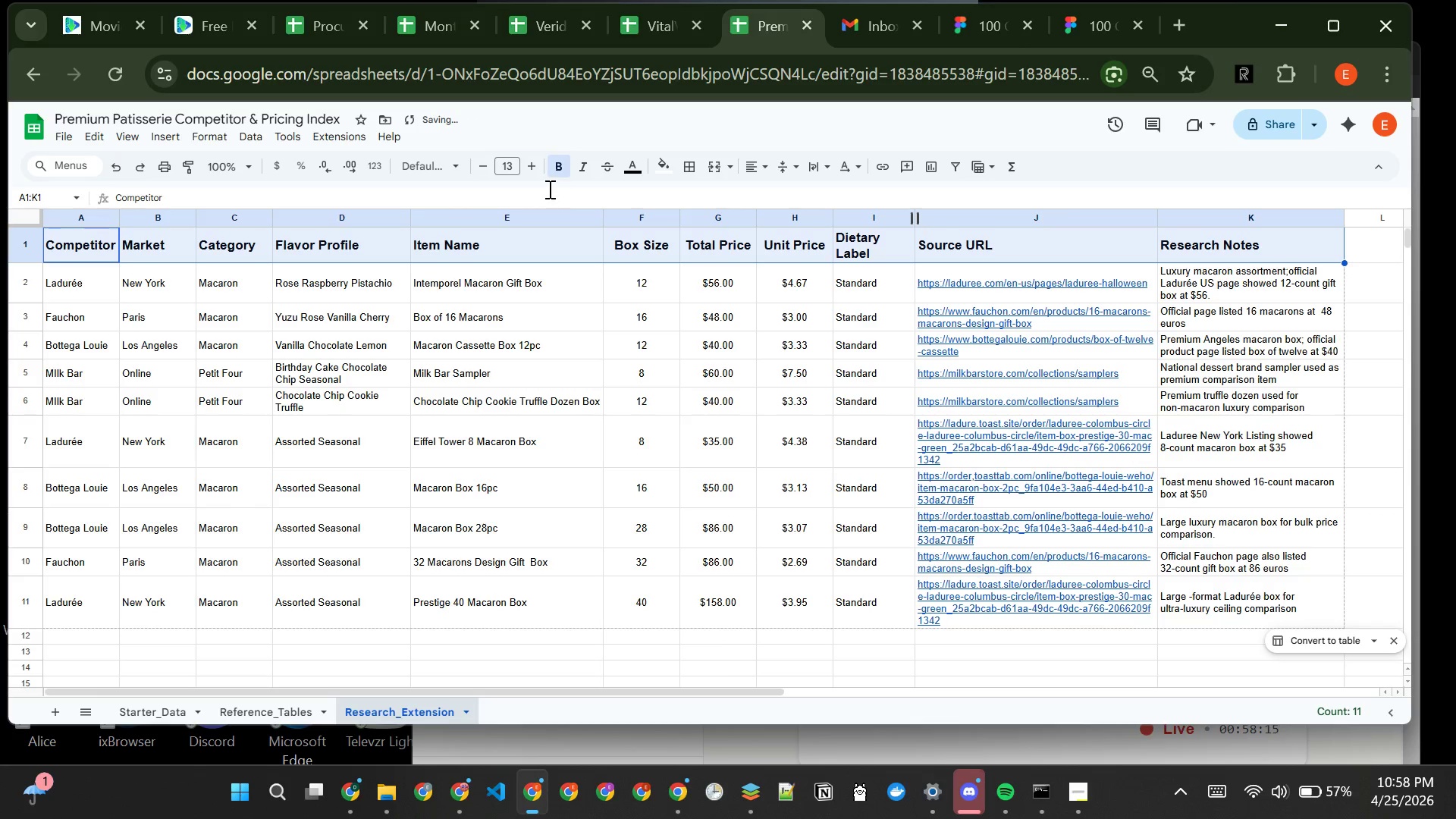 
left_click([536, 171])
 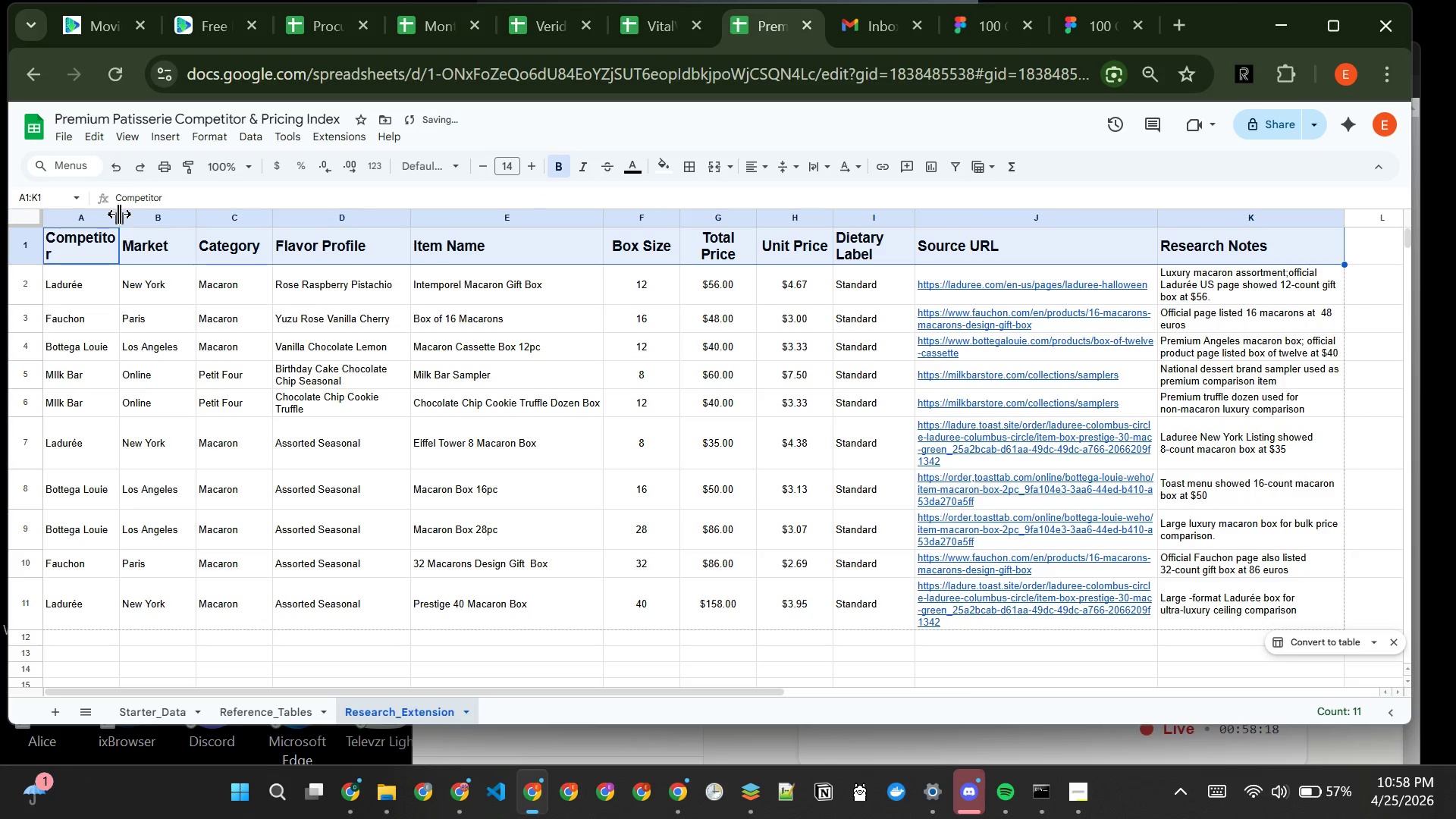 
left_click_drag(start_coordinate=[119, 214], to_coordinate=[134, 212])
 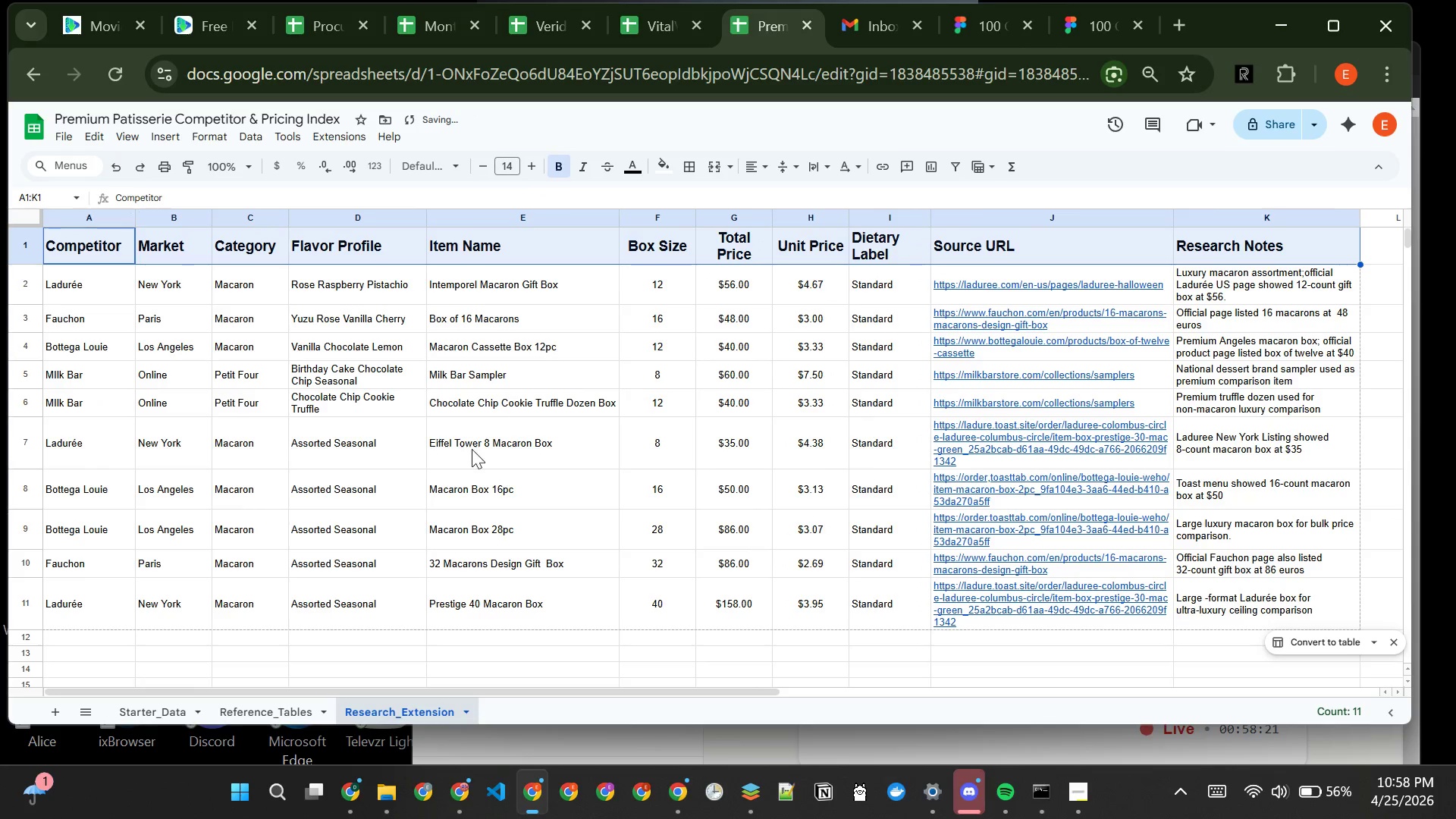 
left_click([528, 438])
 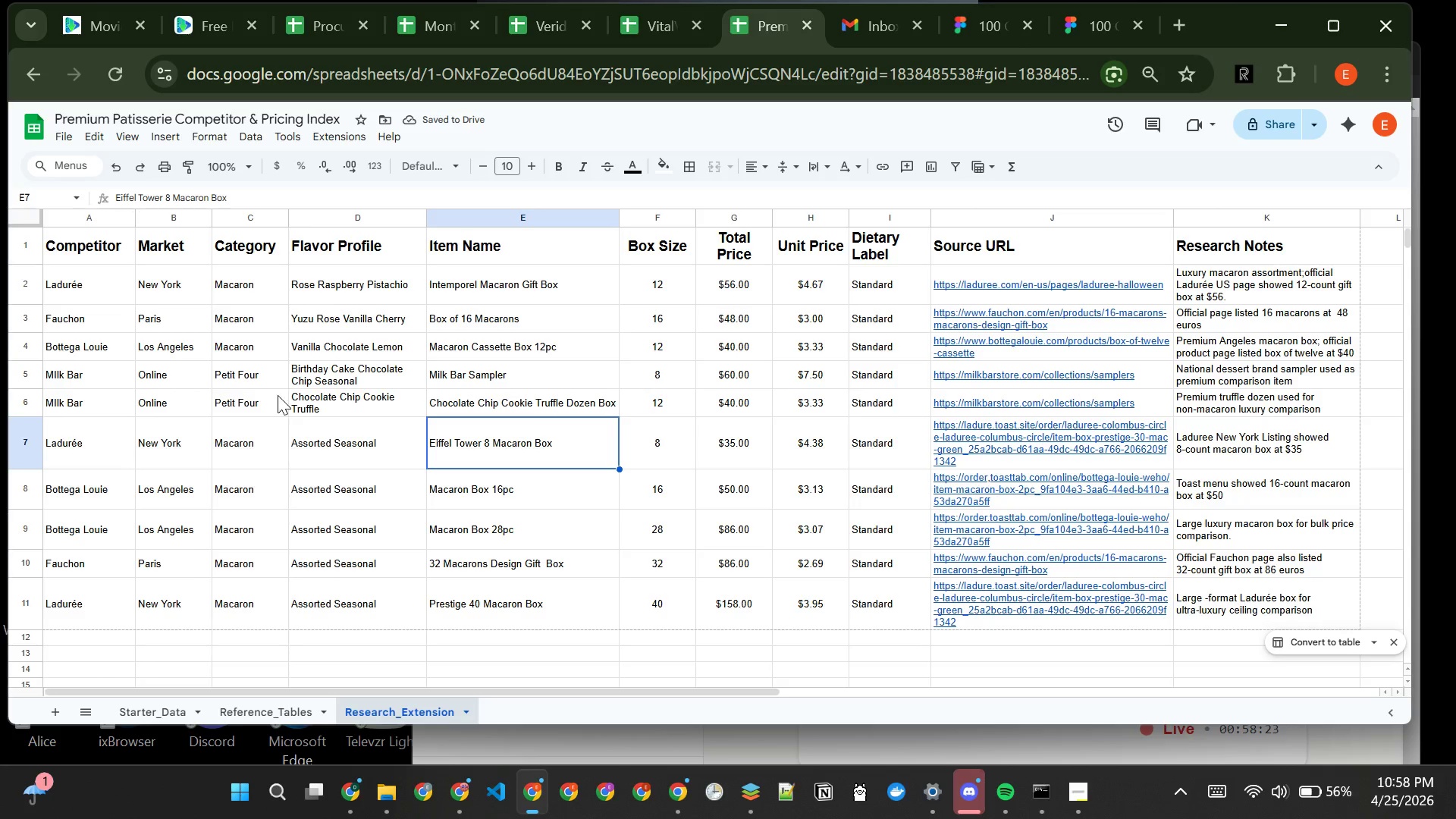 
left_click([293, 400])
 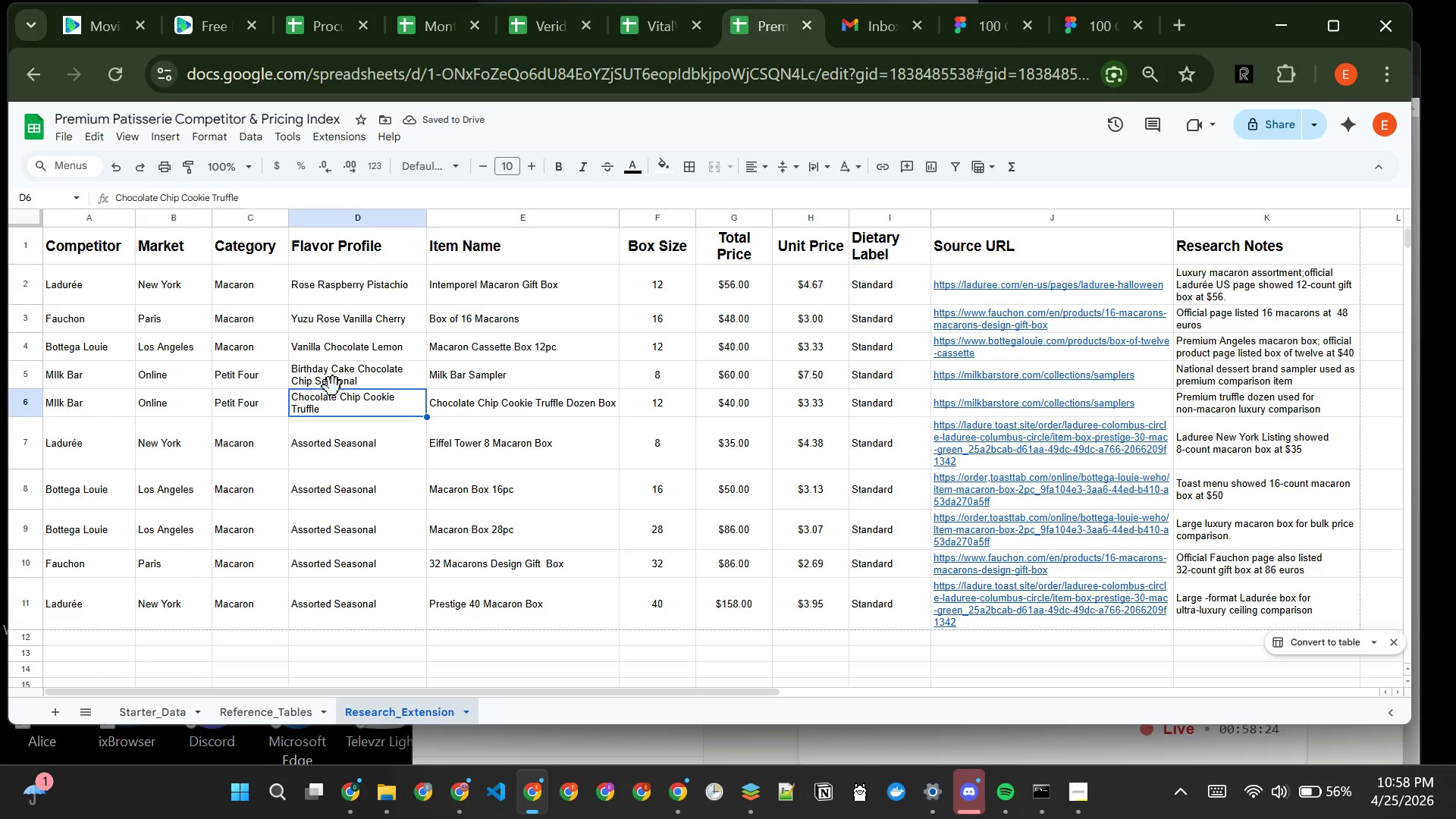 
left_click([340, 384])
 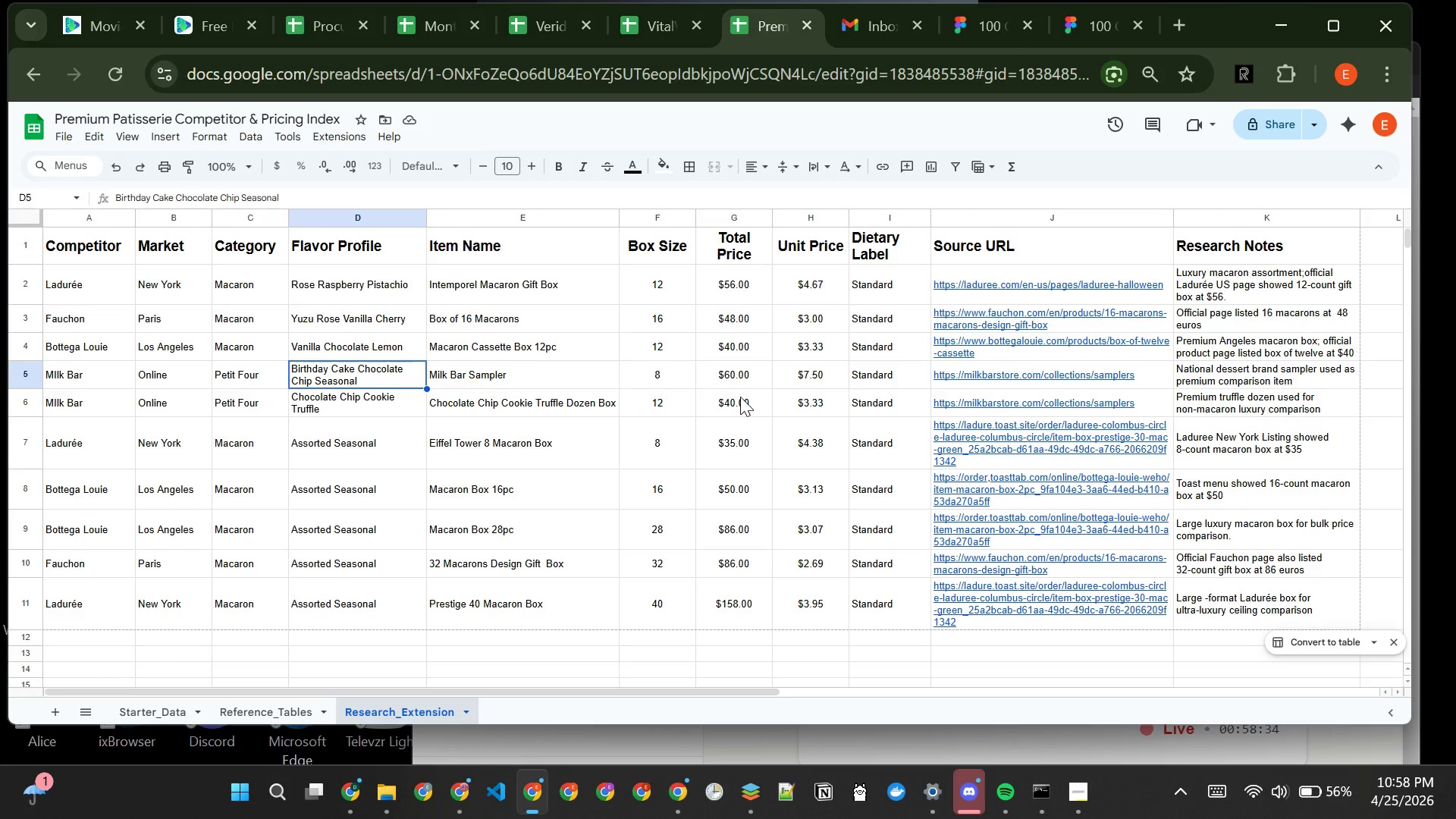 
wait(14.9)
 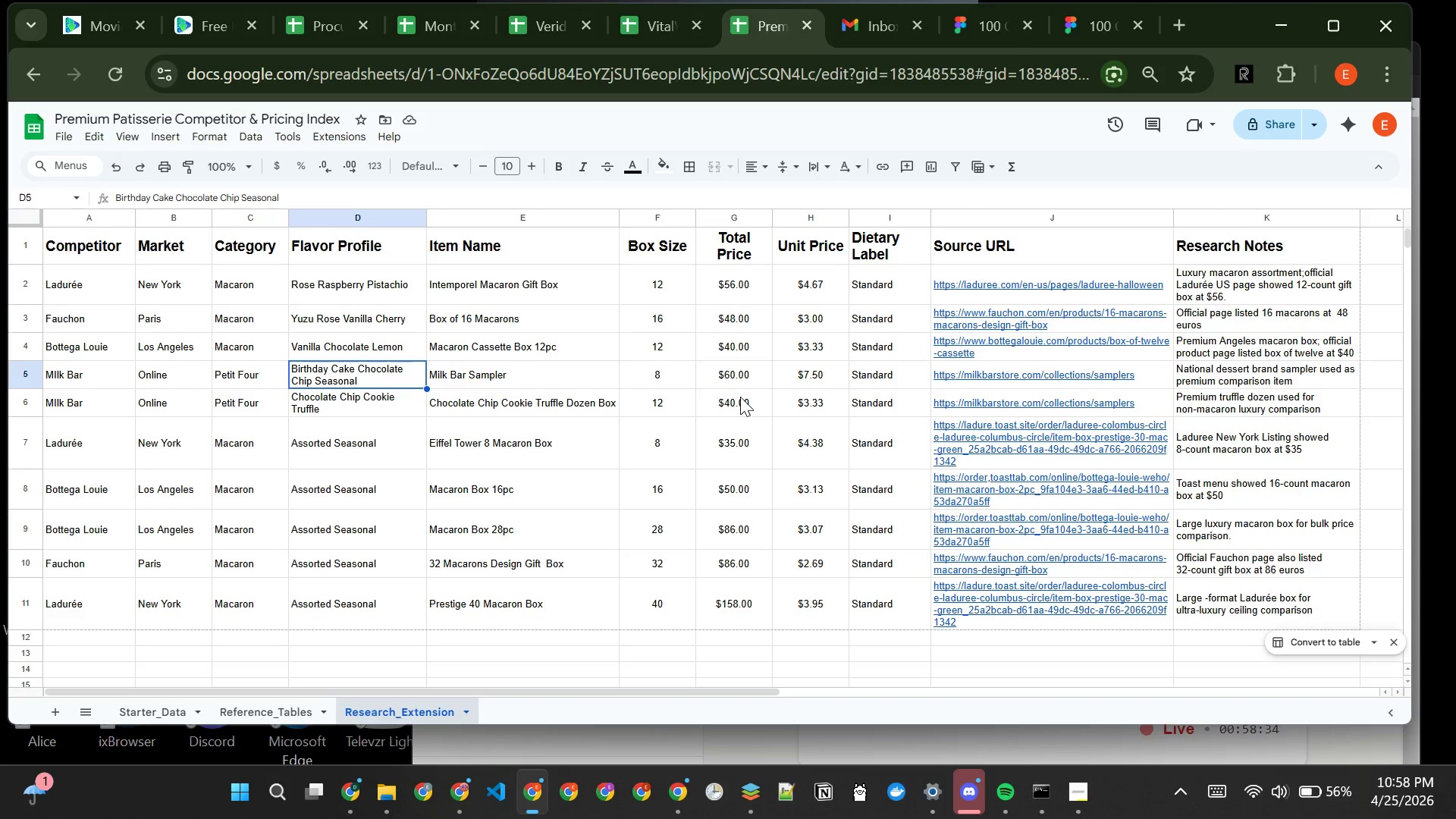 
mouse_move([702, 394])
 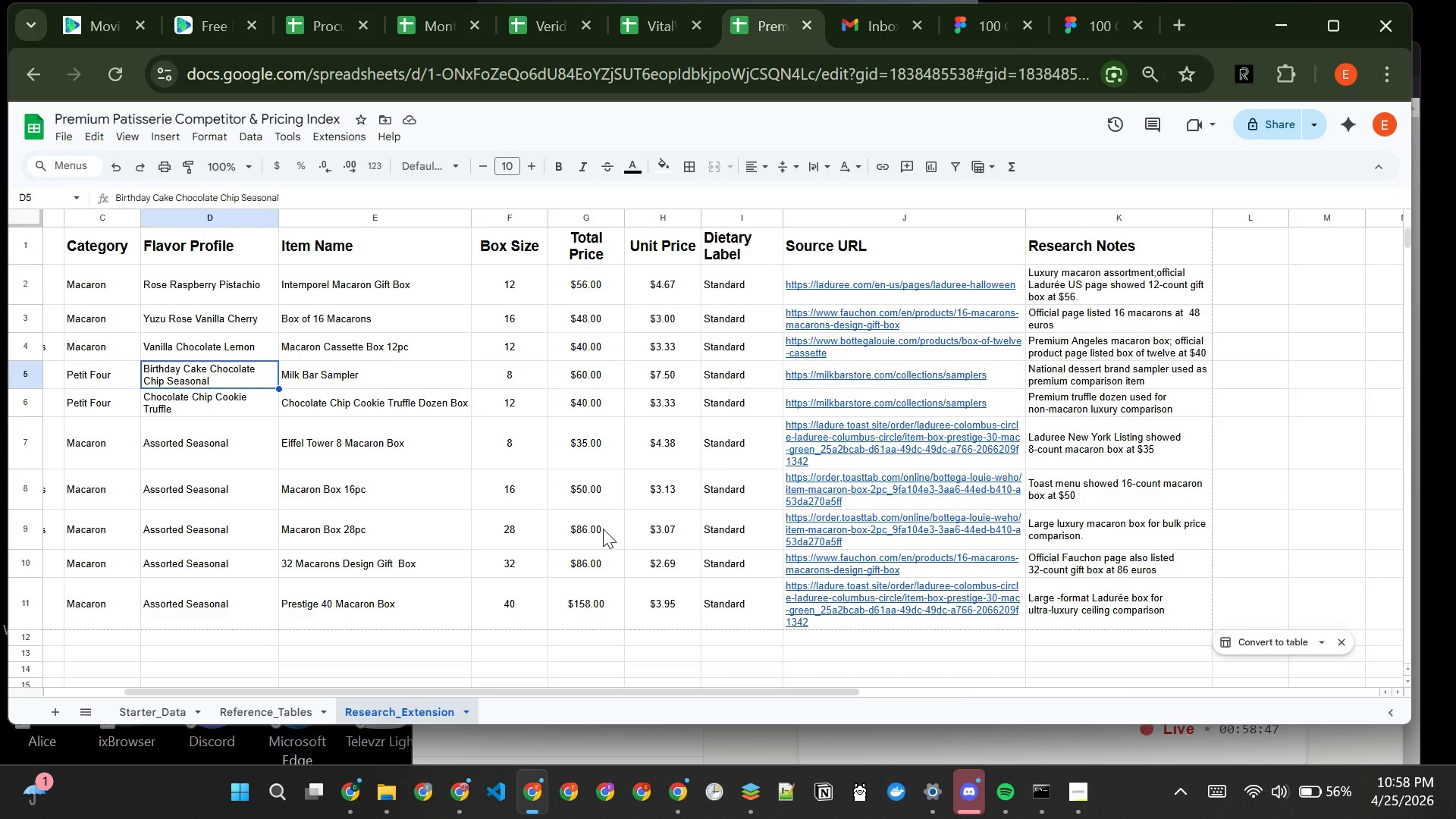 
wait(9.72)
 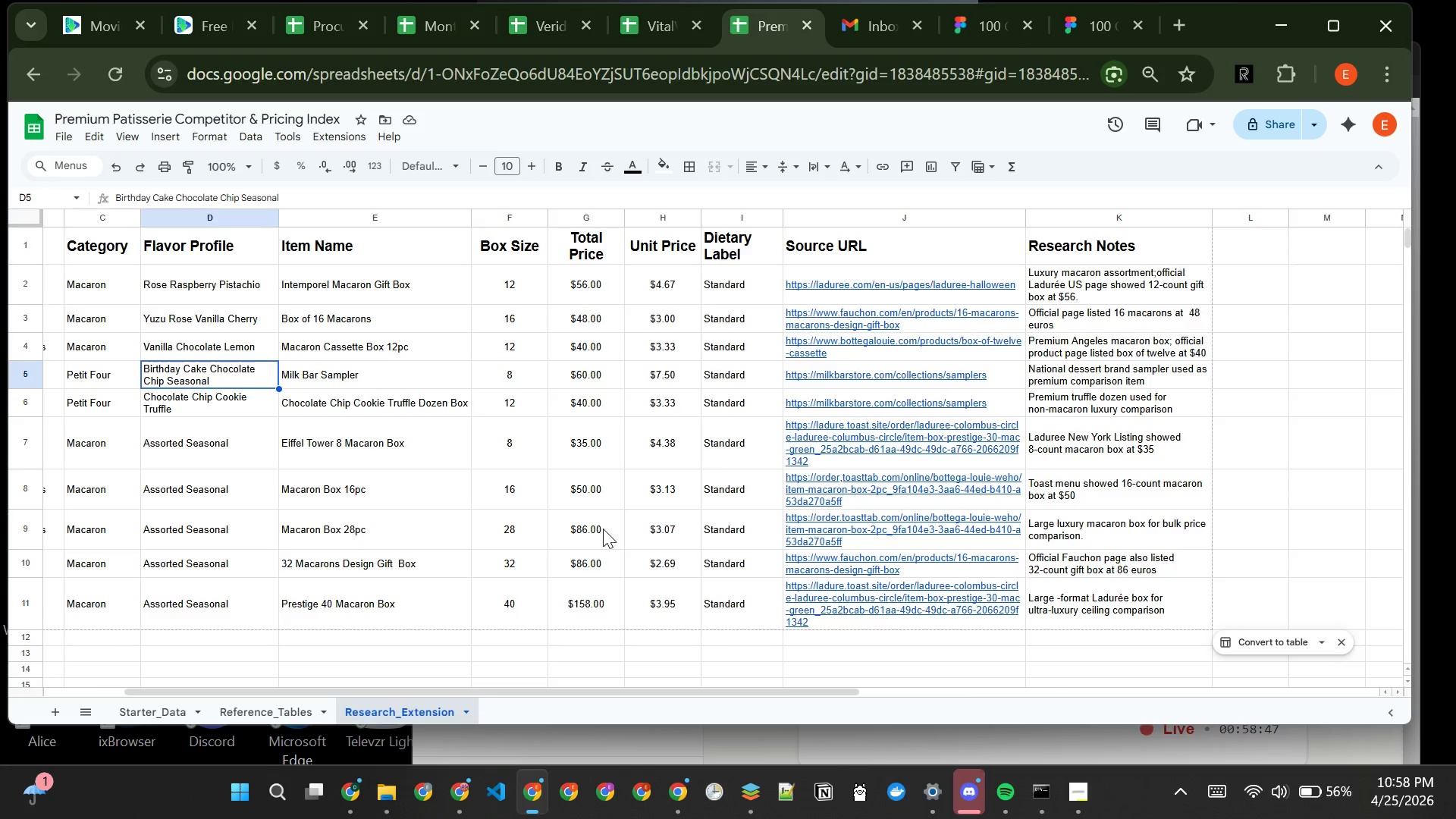 
left_click([737, 223])
 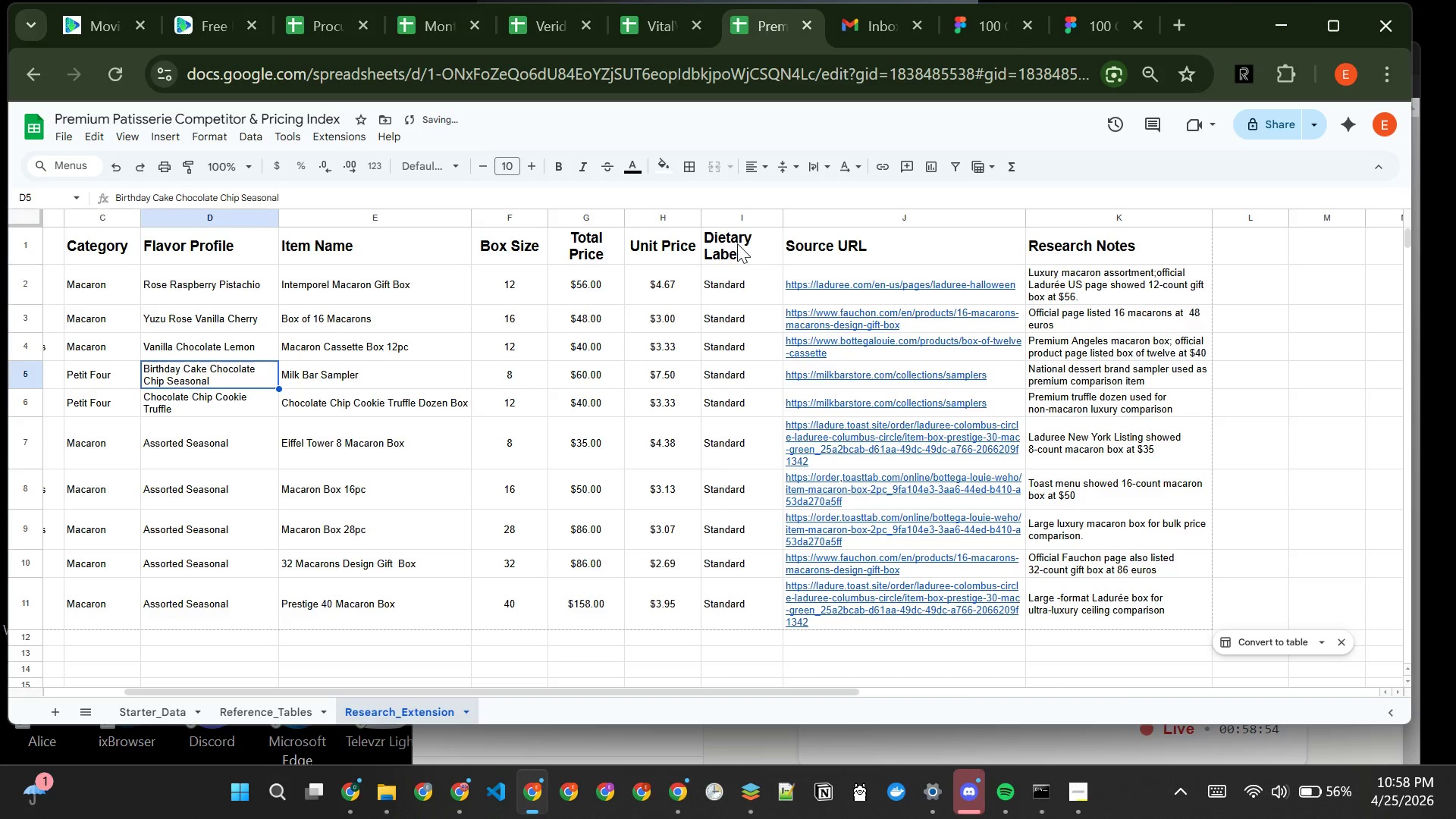 
left_click_drag(start_coordinate=[737, 243], to_coordinate=[753, 610])
 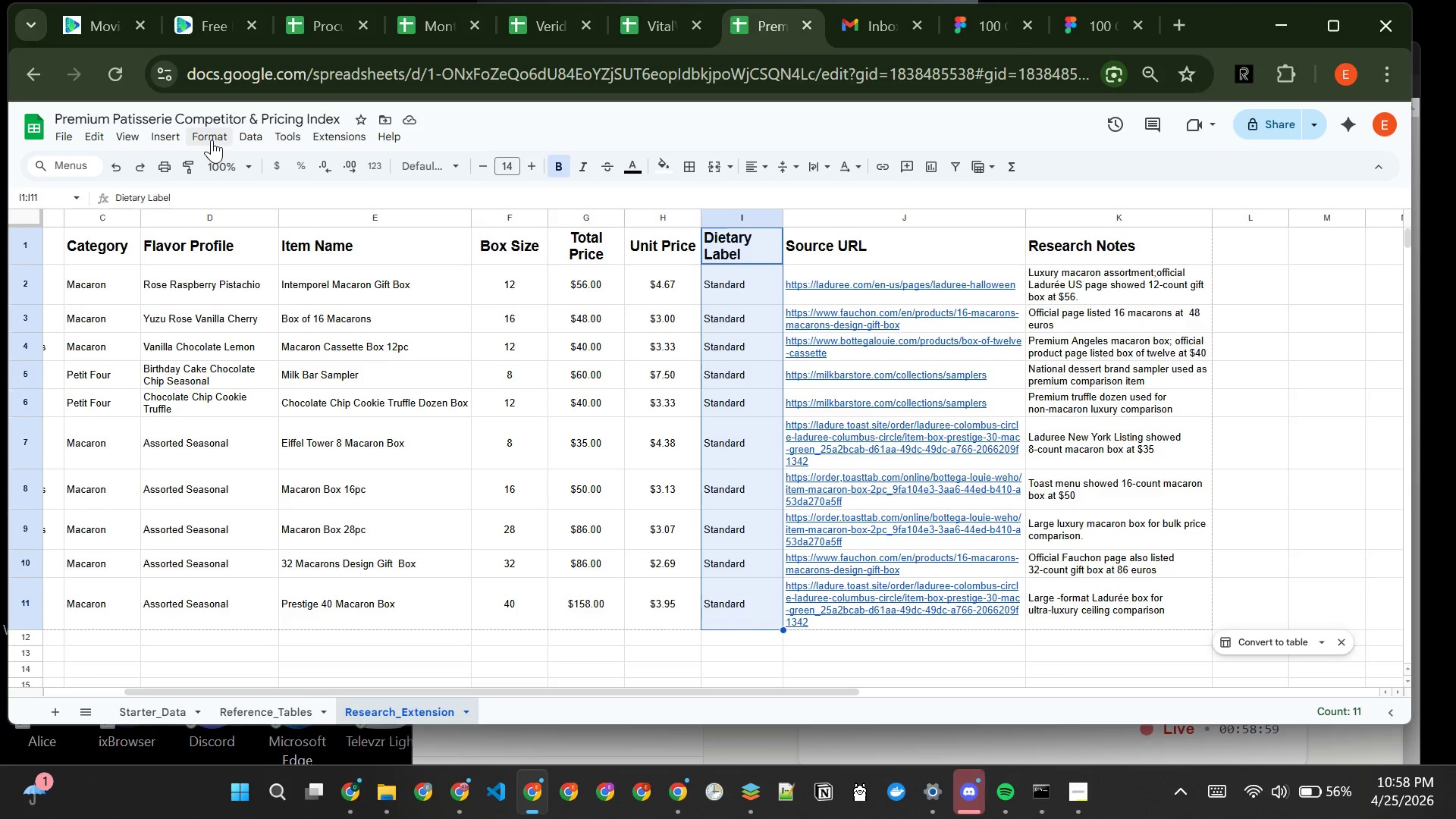 
left_click([275, 143])
 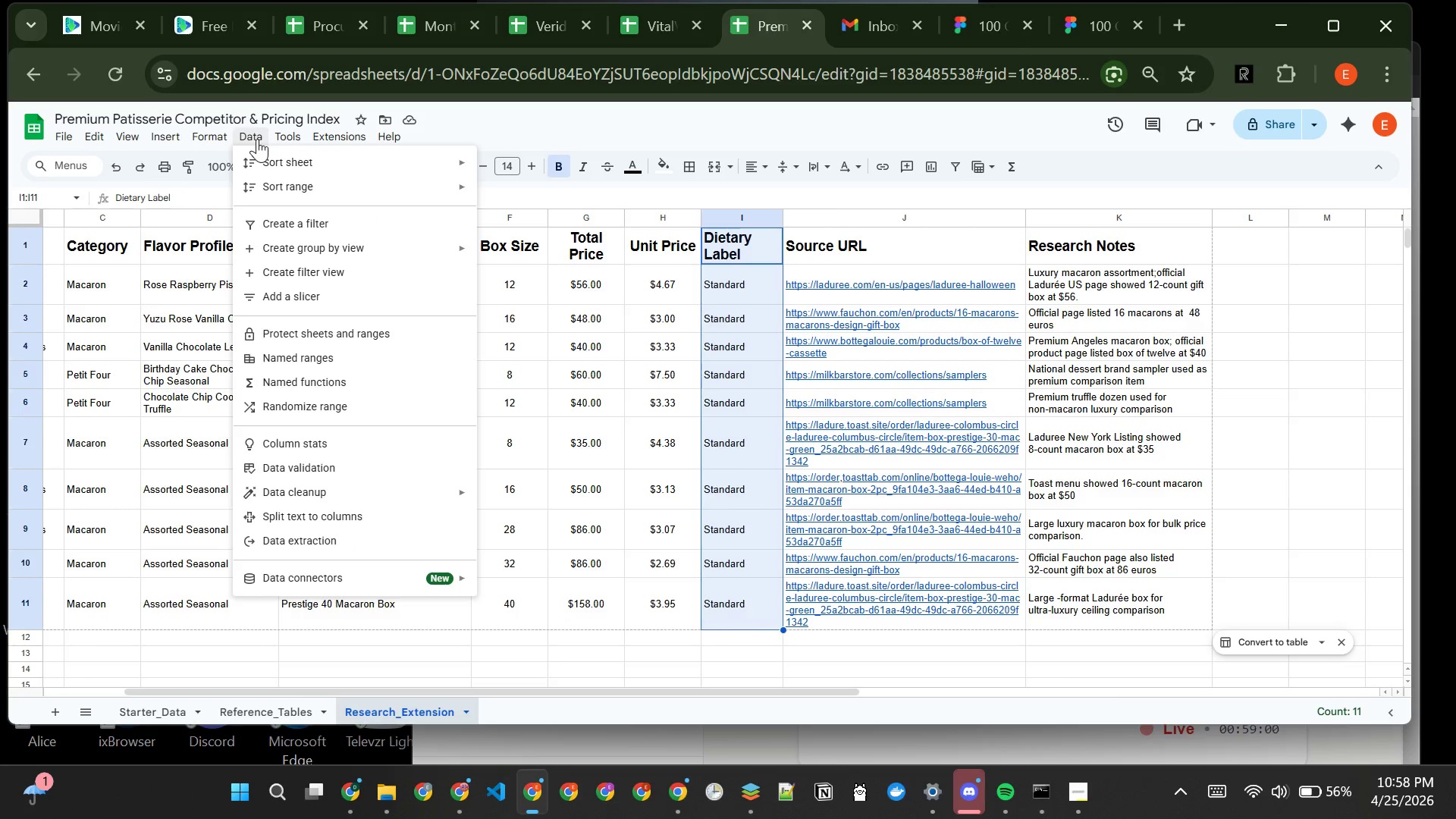 
left_click([257, 139])
 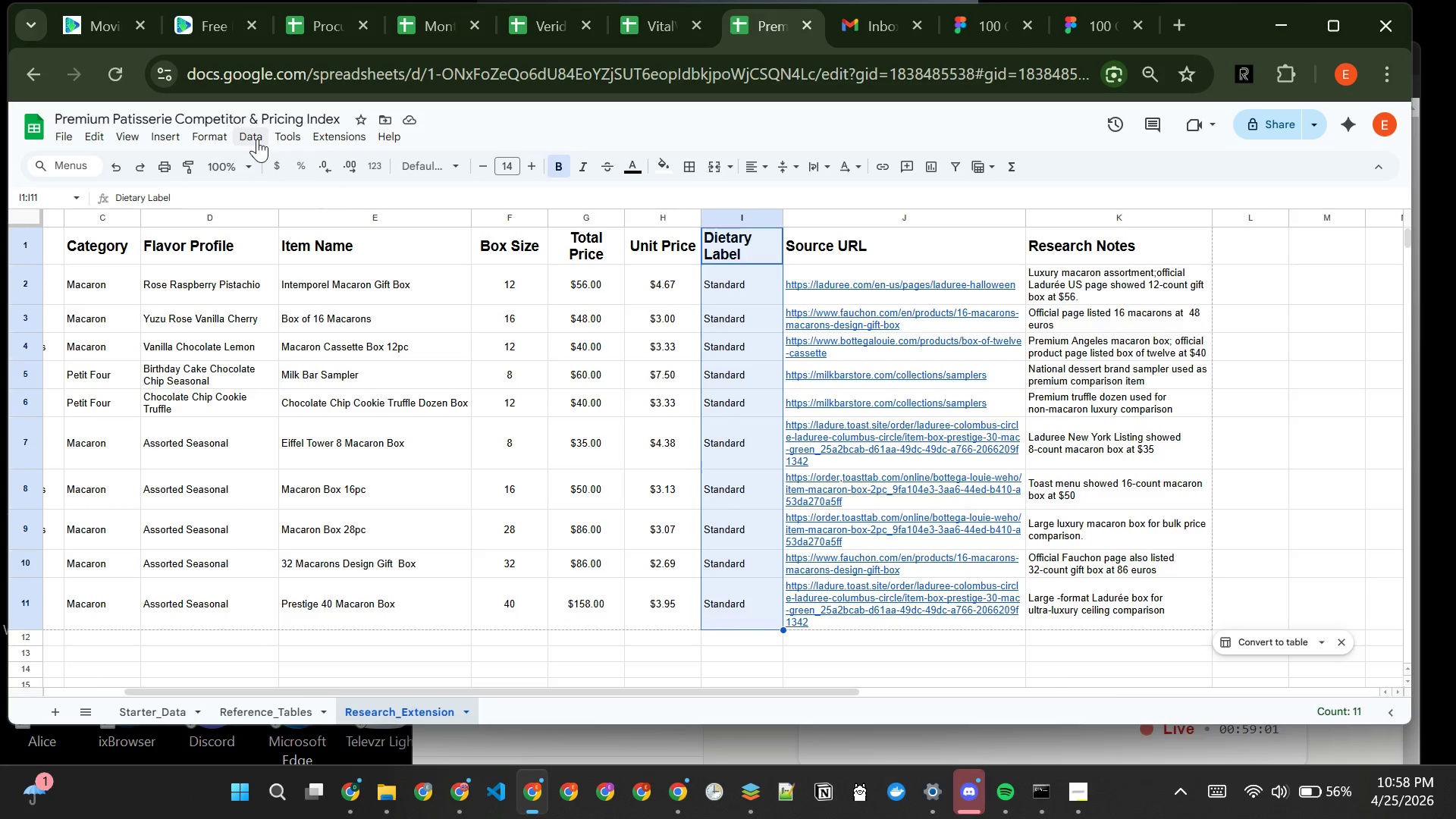 
left_click([257, 139])
 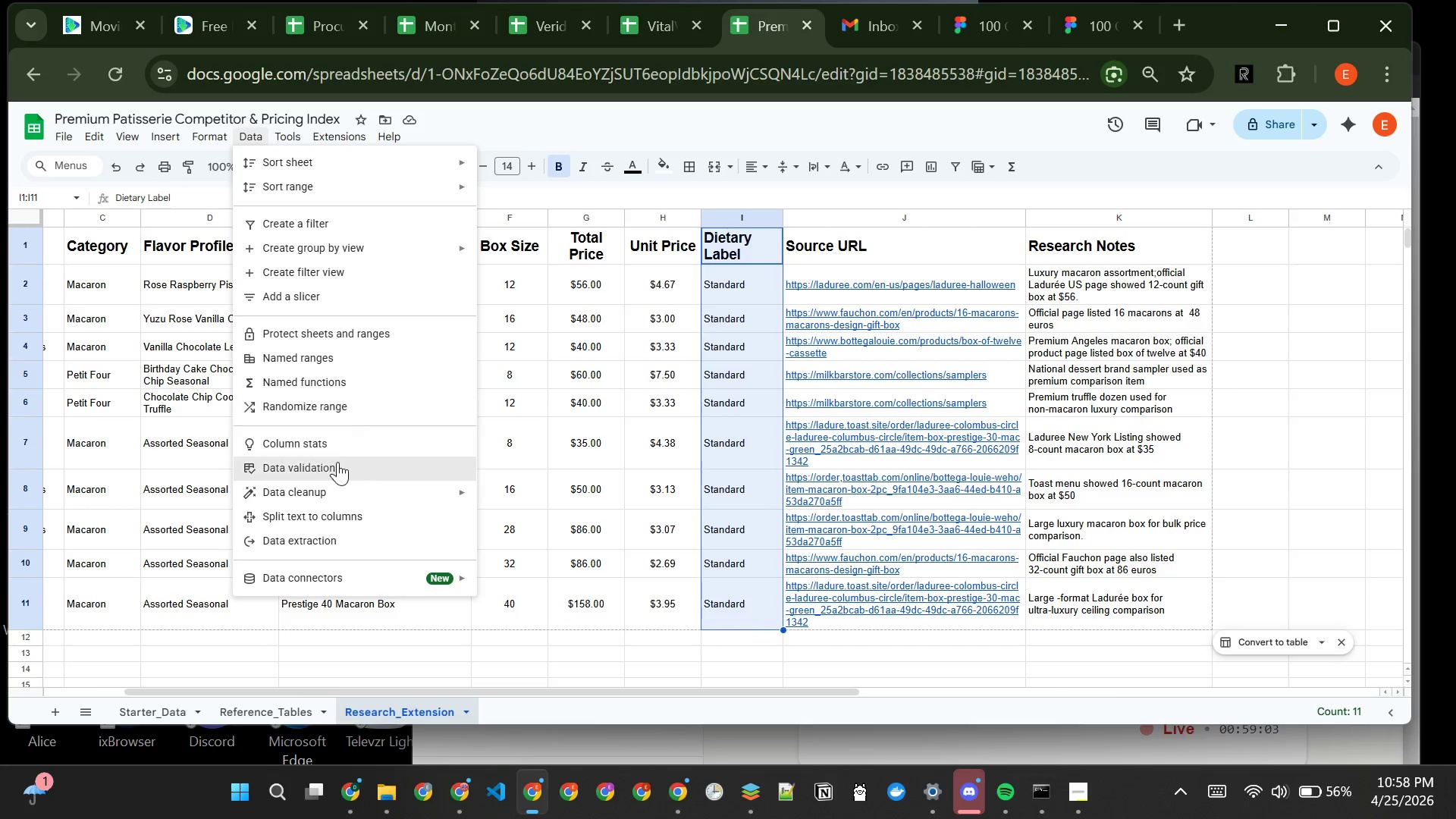 
left_click([337, 464])
 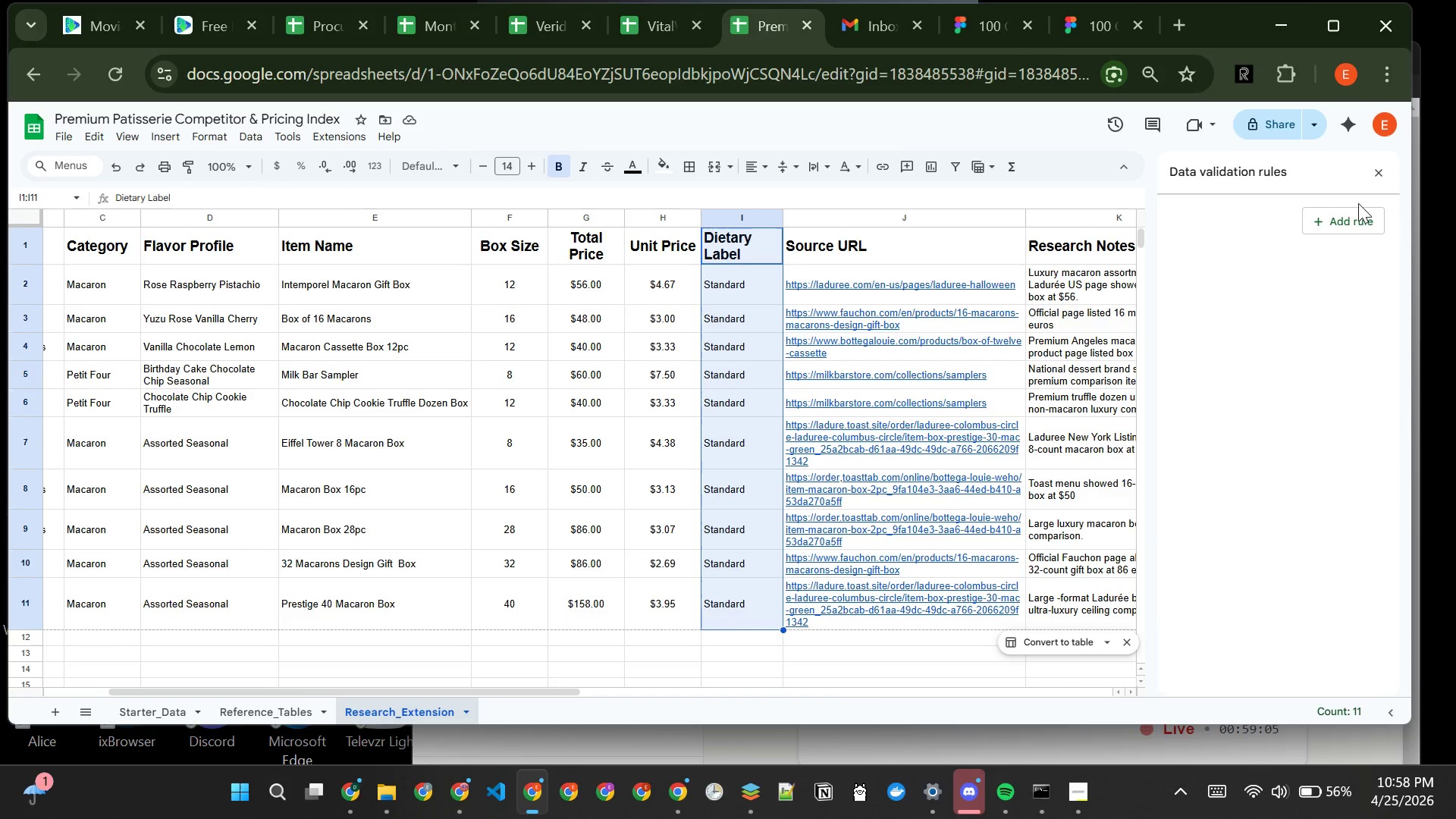 
left_click([1341, 219])
 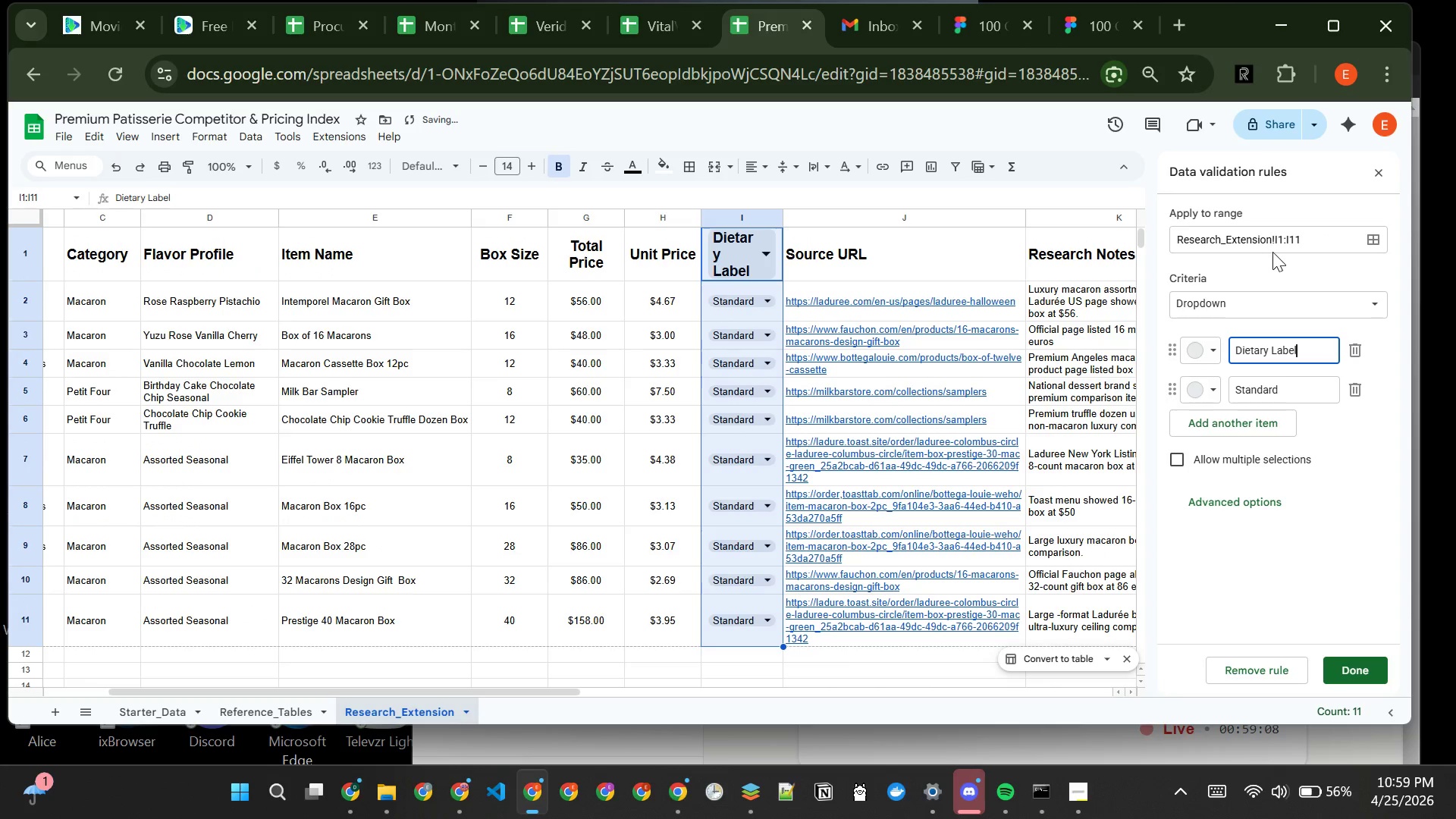 
left_click([1284, 245])
 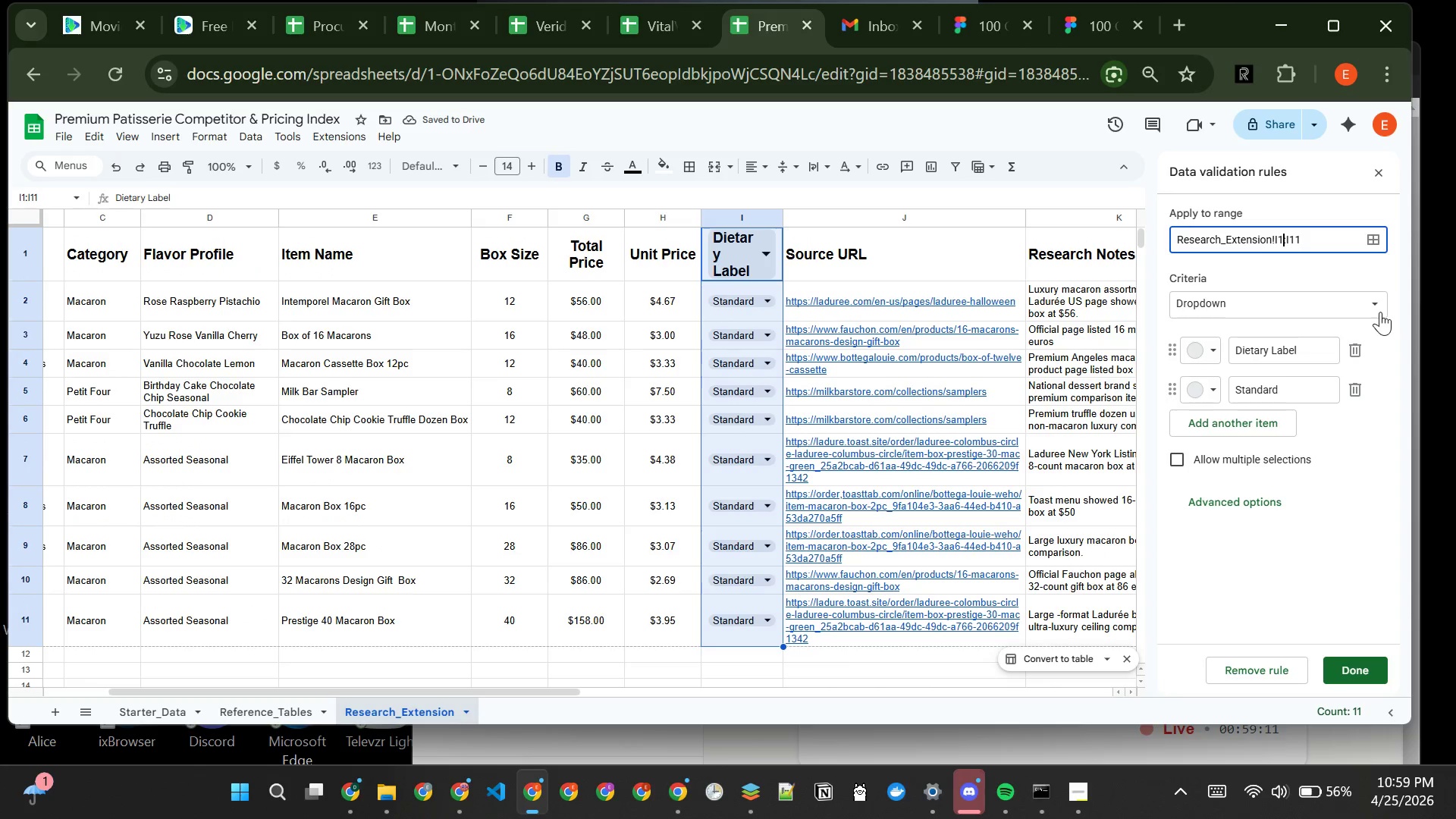 
key(Backspace)
 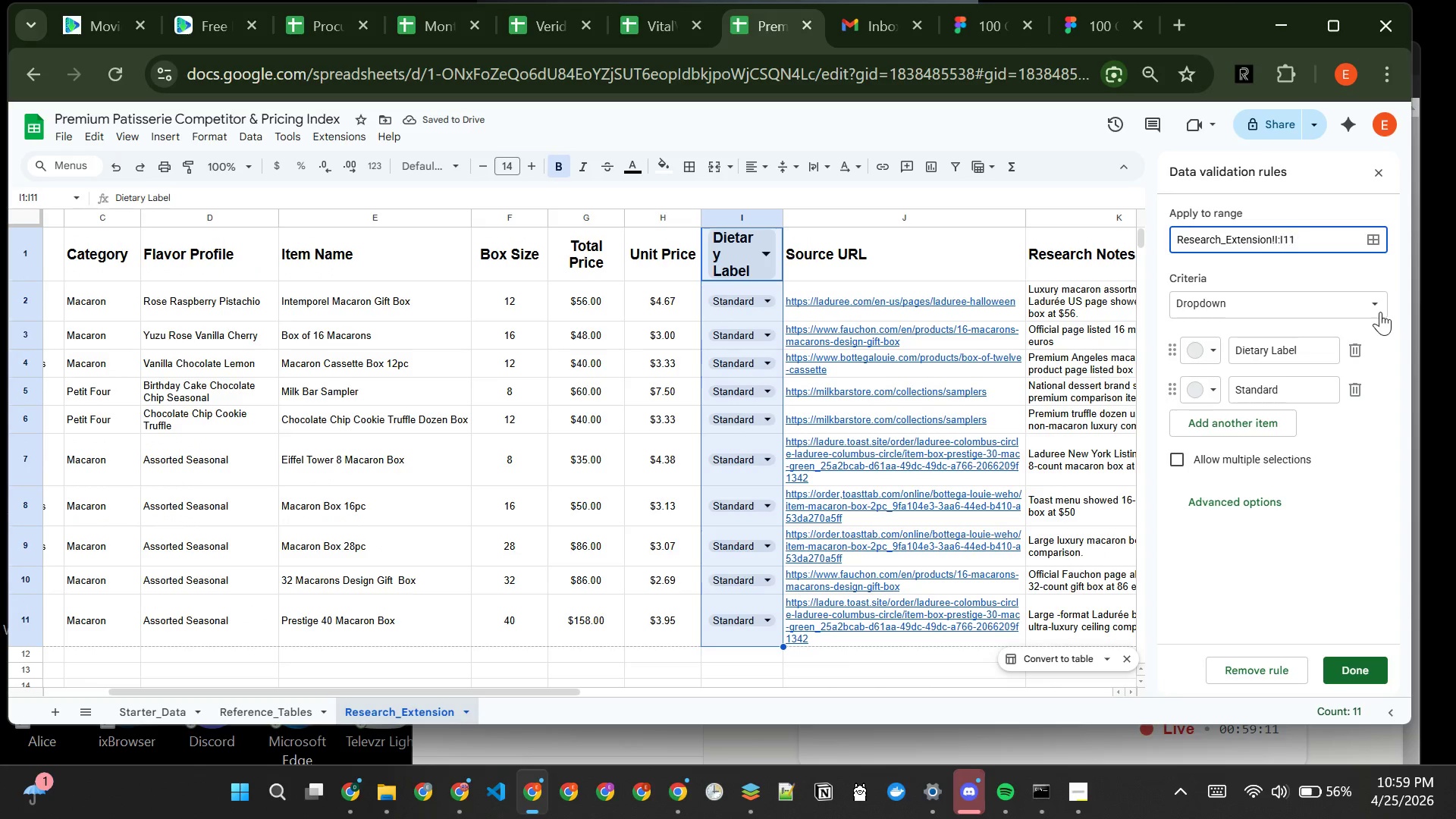 
key(2)
 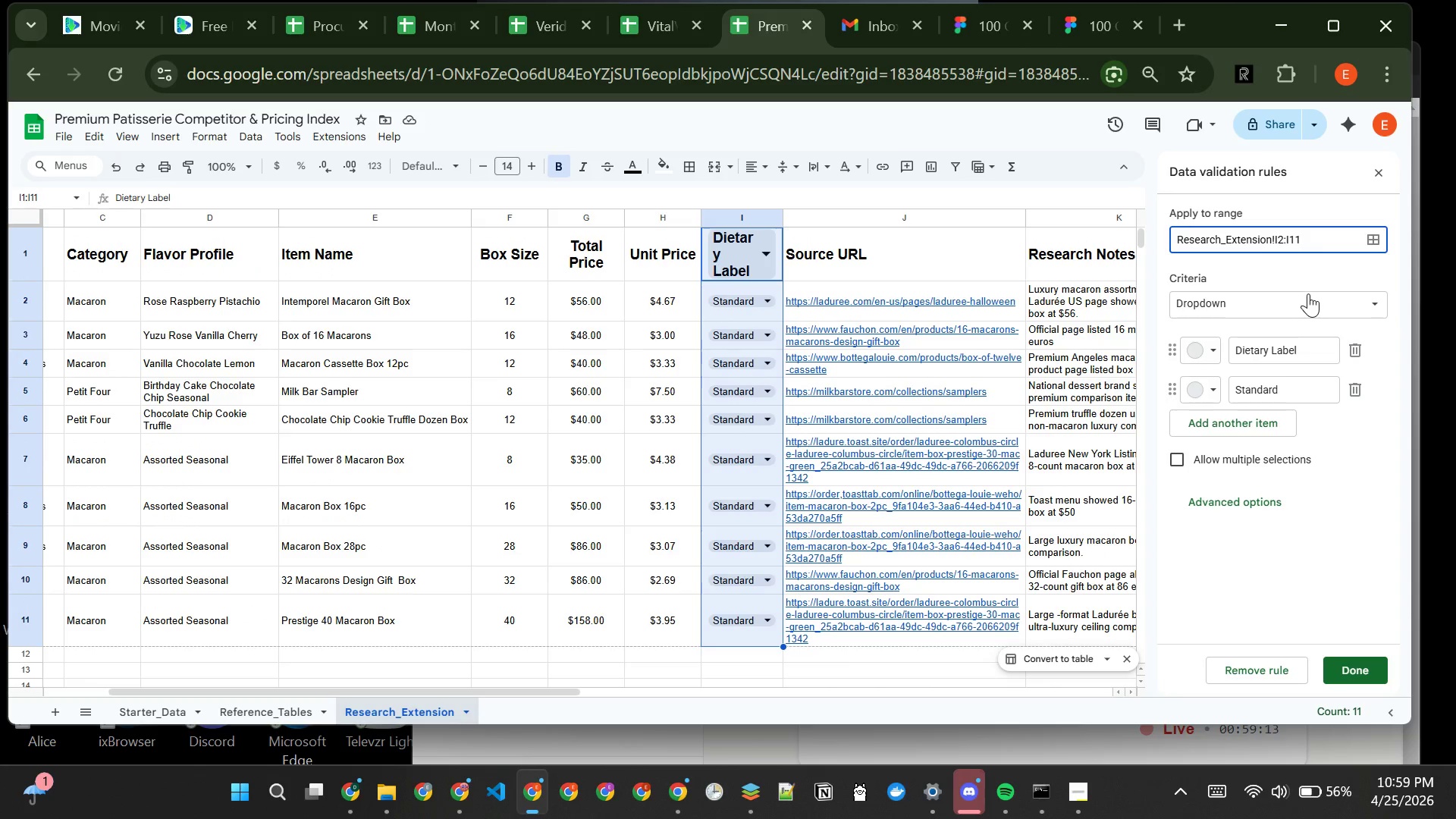 
left_click([1309, 293])
 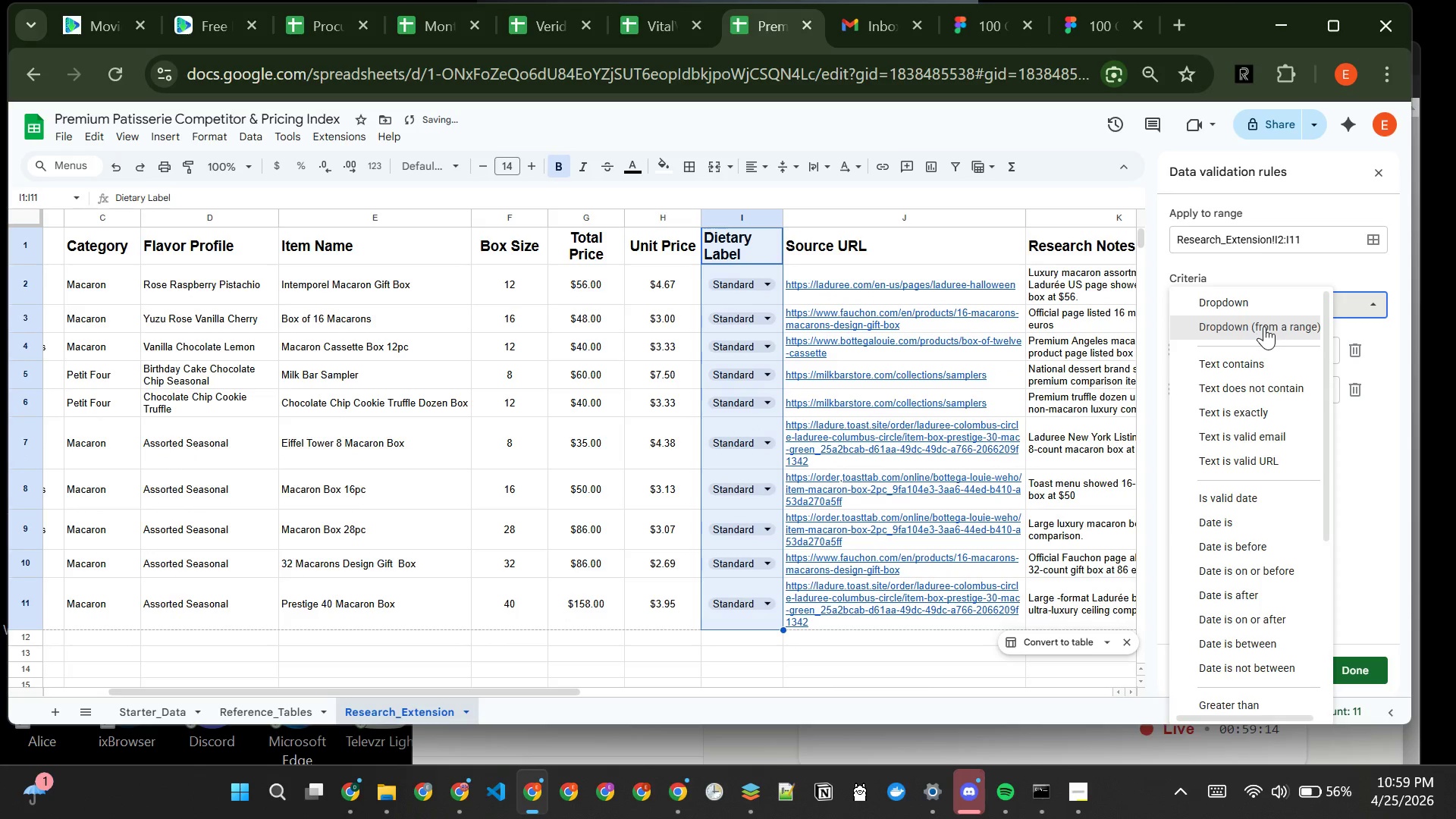 
left_click([1264, 326])
 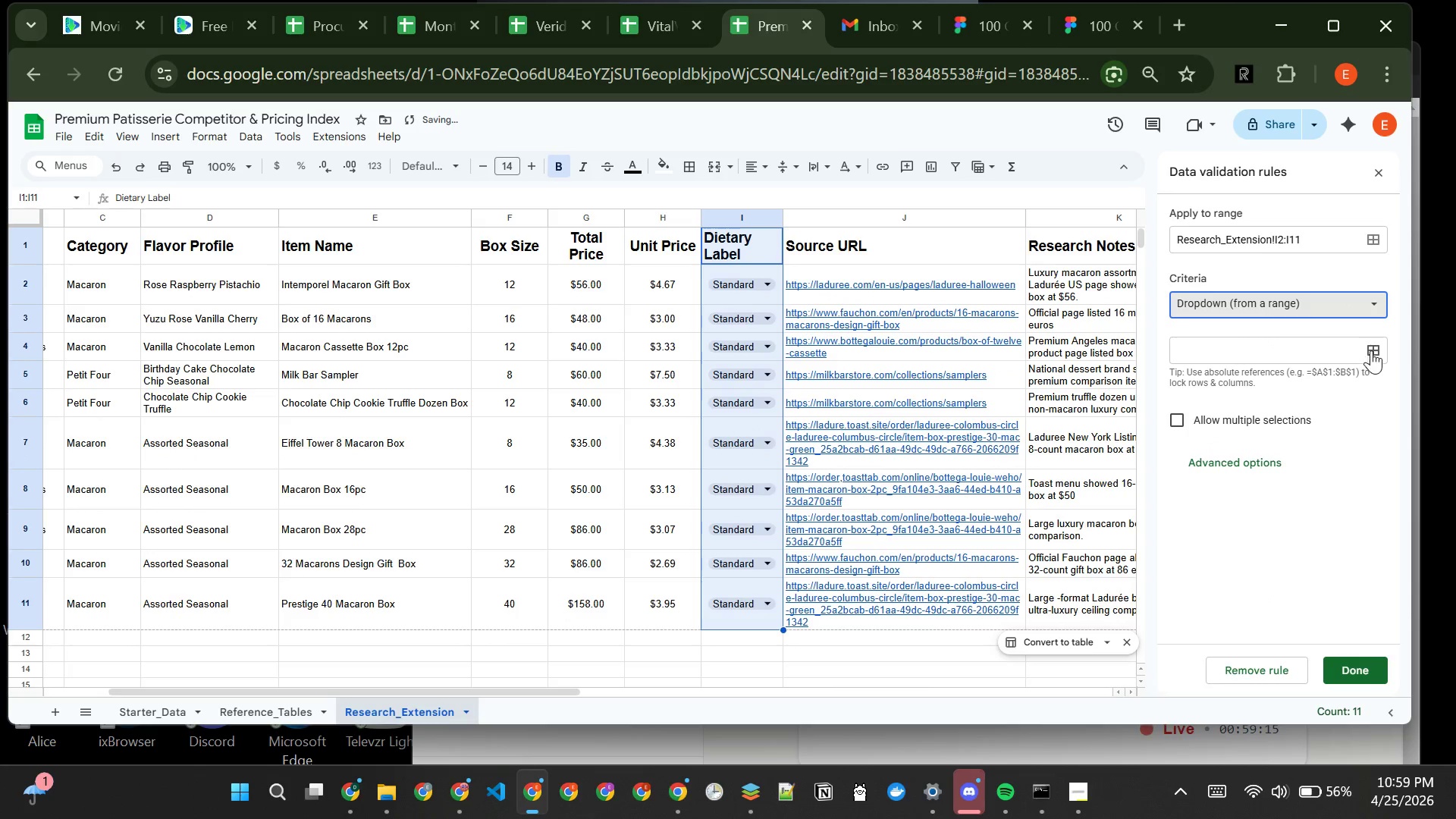 
left_click([1373, 357])
 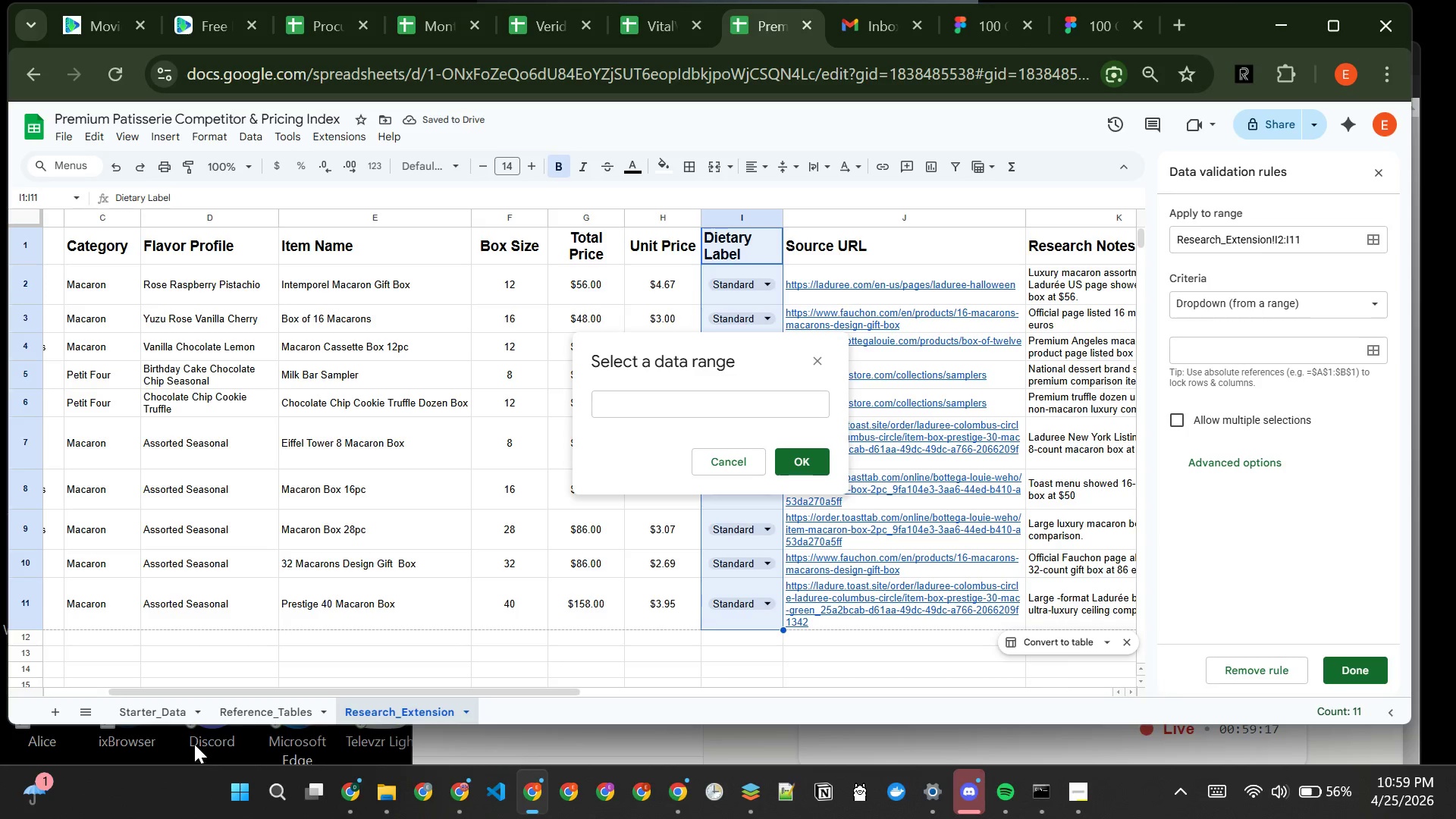 
left_click([260, 712])
 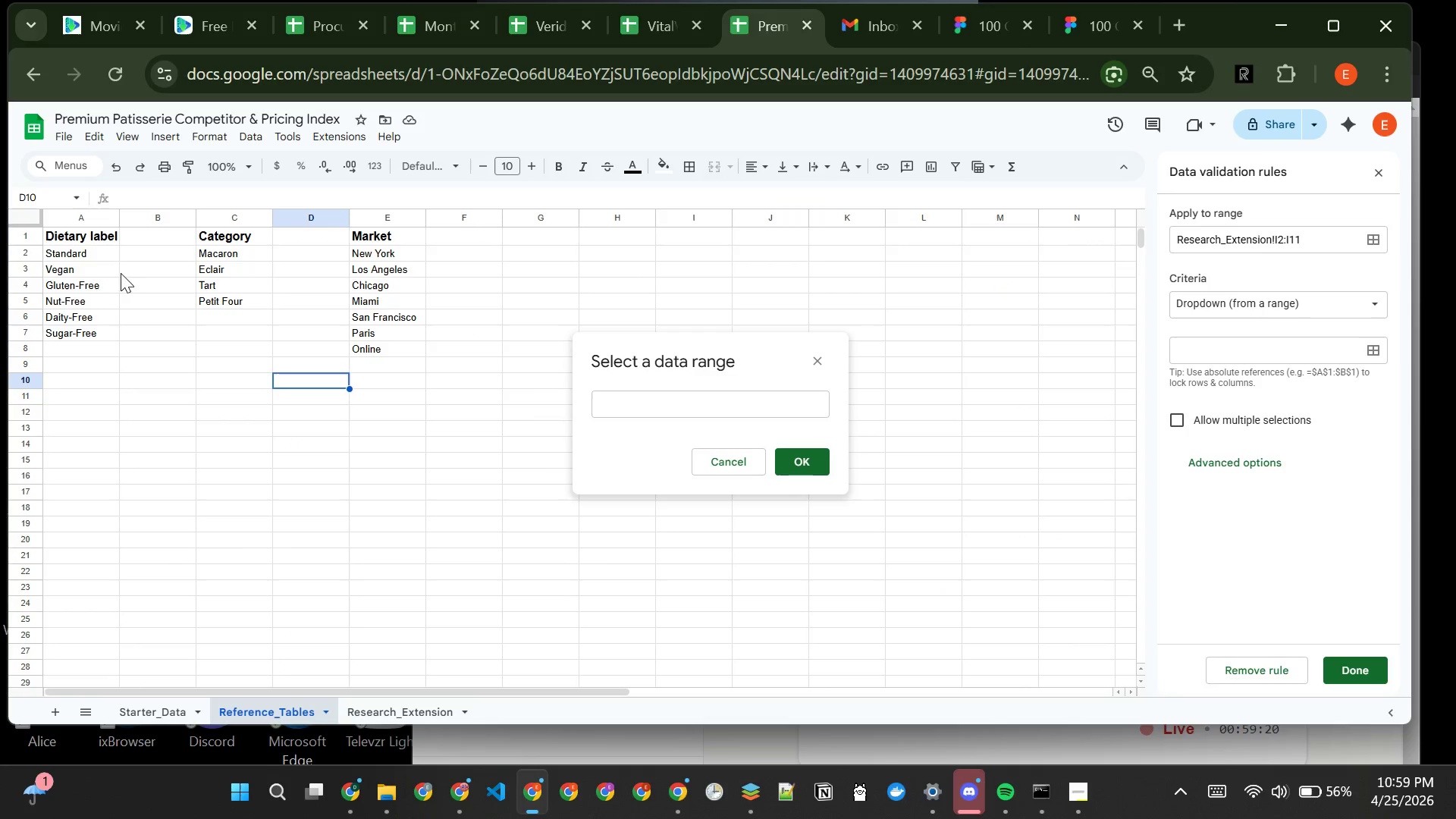 
left_click_drag(start_coordinate=[90, 258], to_coordinate=[96, 325])
 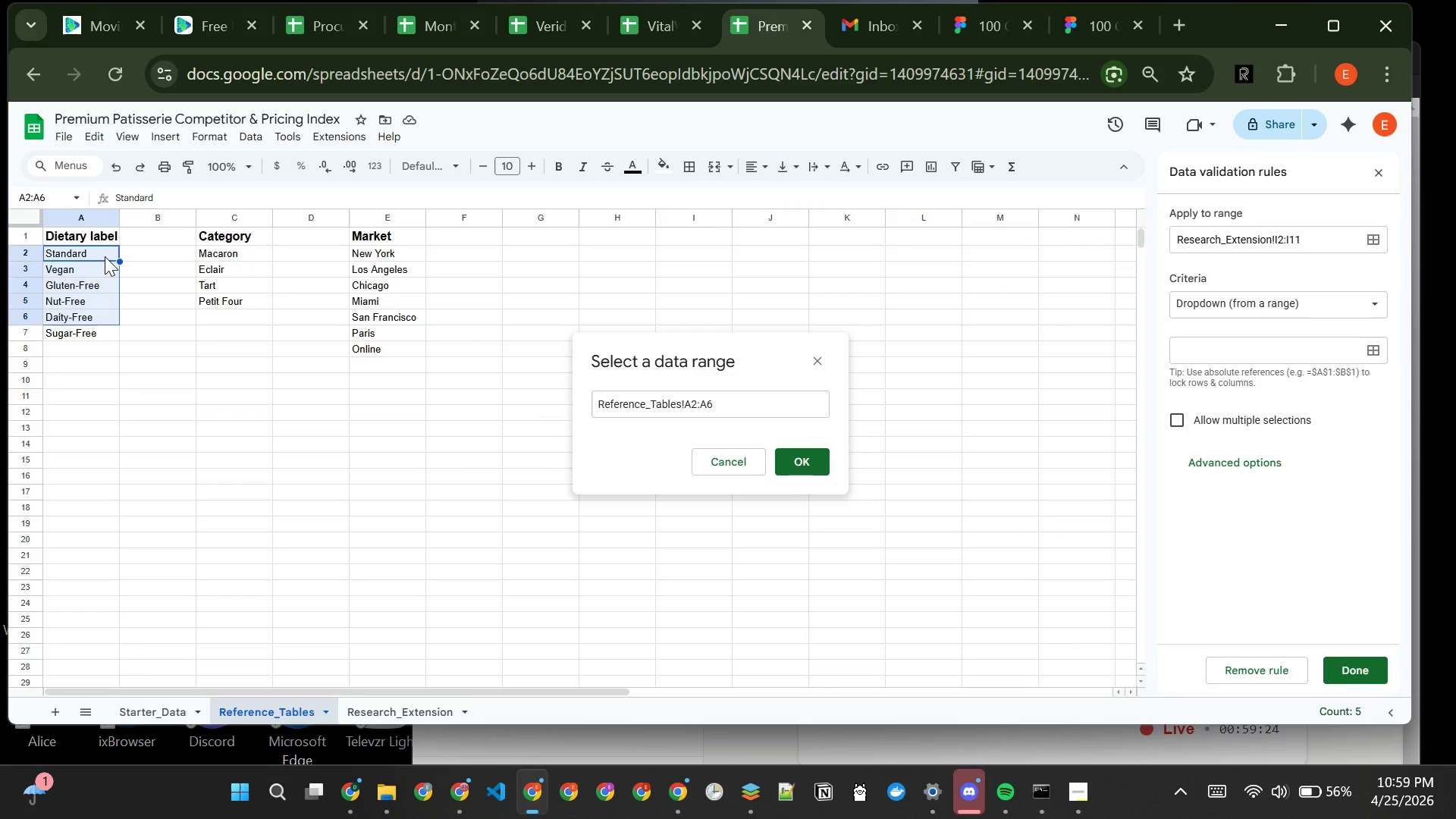 
left_click_drag(start_coordinate=[105, 256], to_coordinate=[103, 331])
 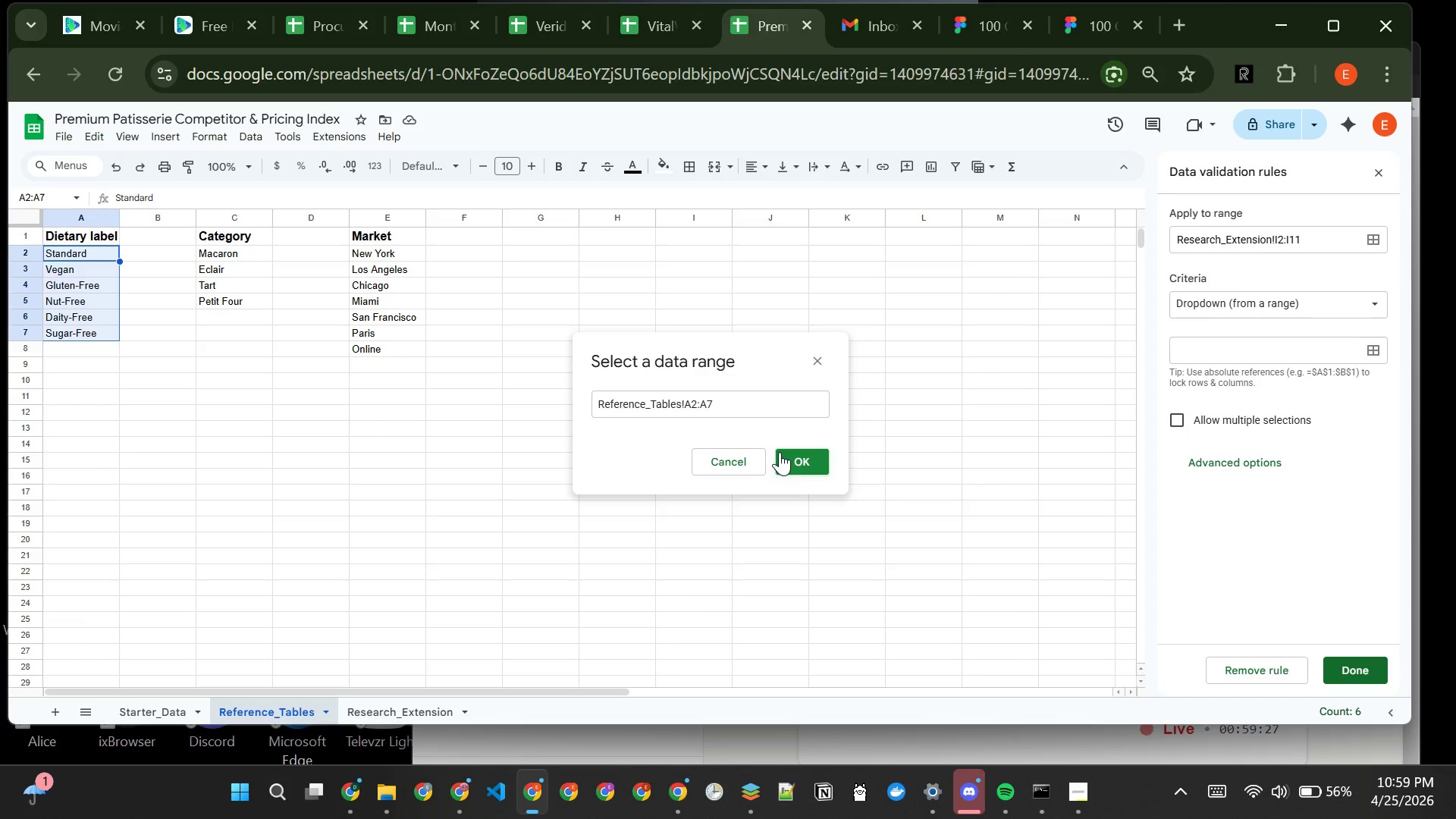 
left_click([800, 460])
 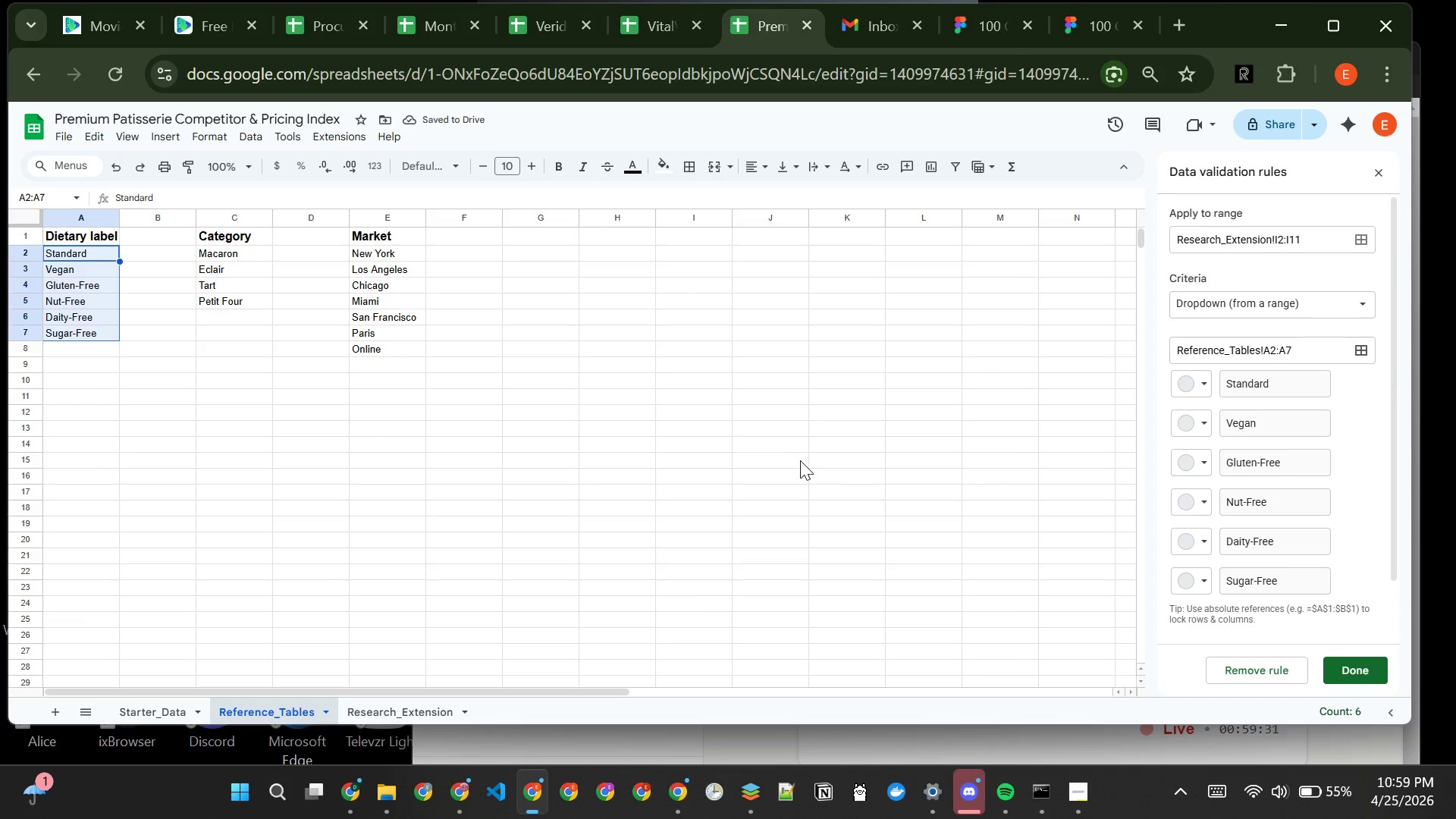 
wait(8.14)
 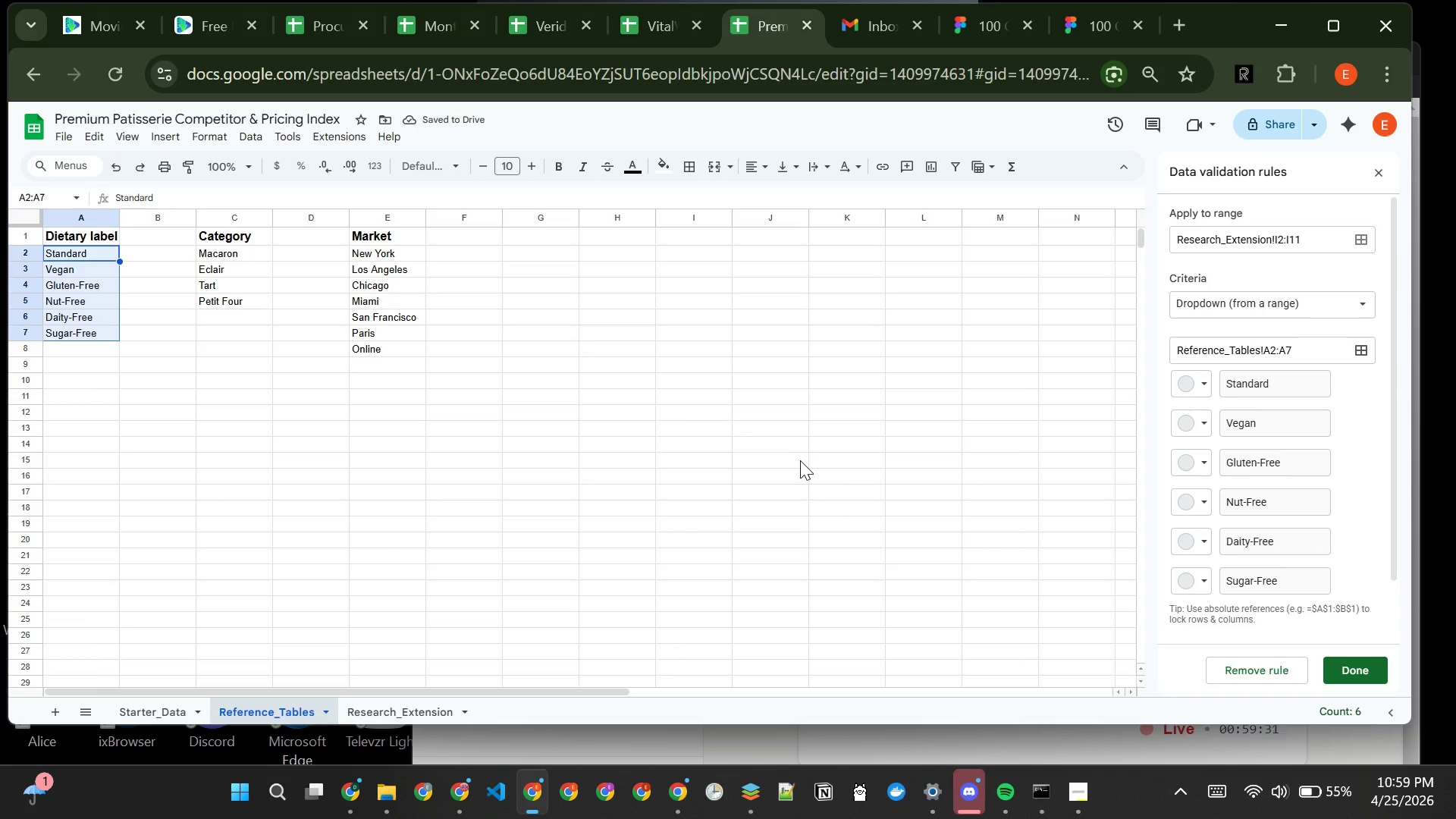 
left_click([1345, 667])
 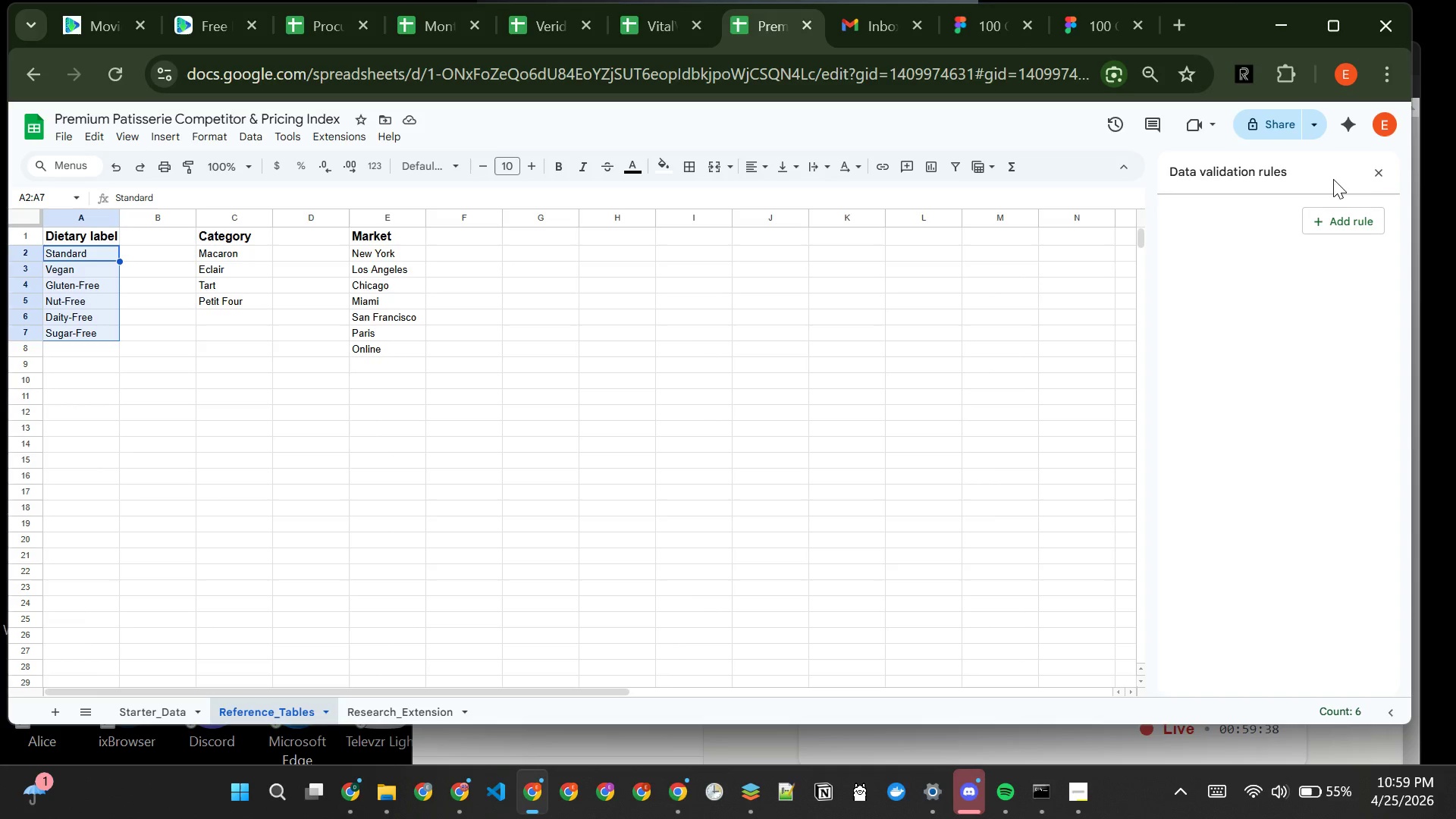 
left_click([1386, 175])
 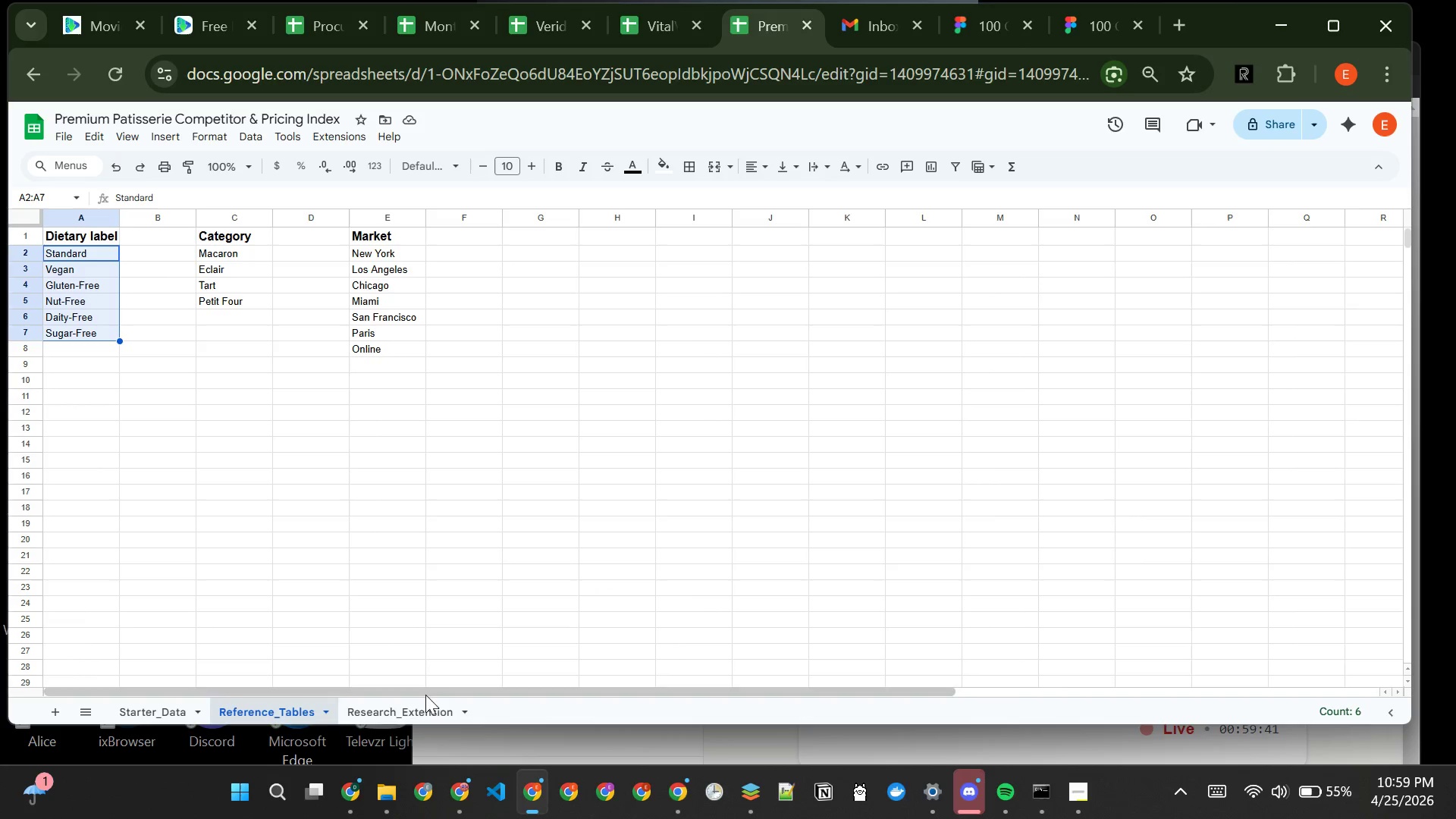 
left_click([374, 714])
 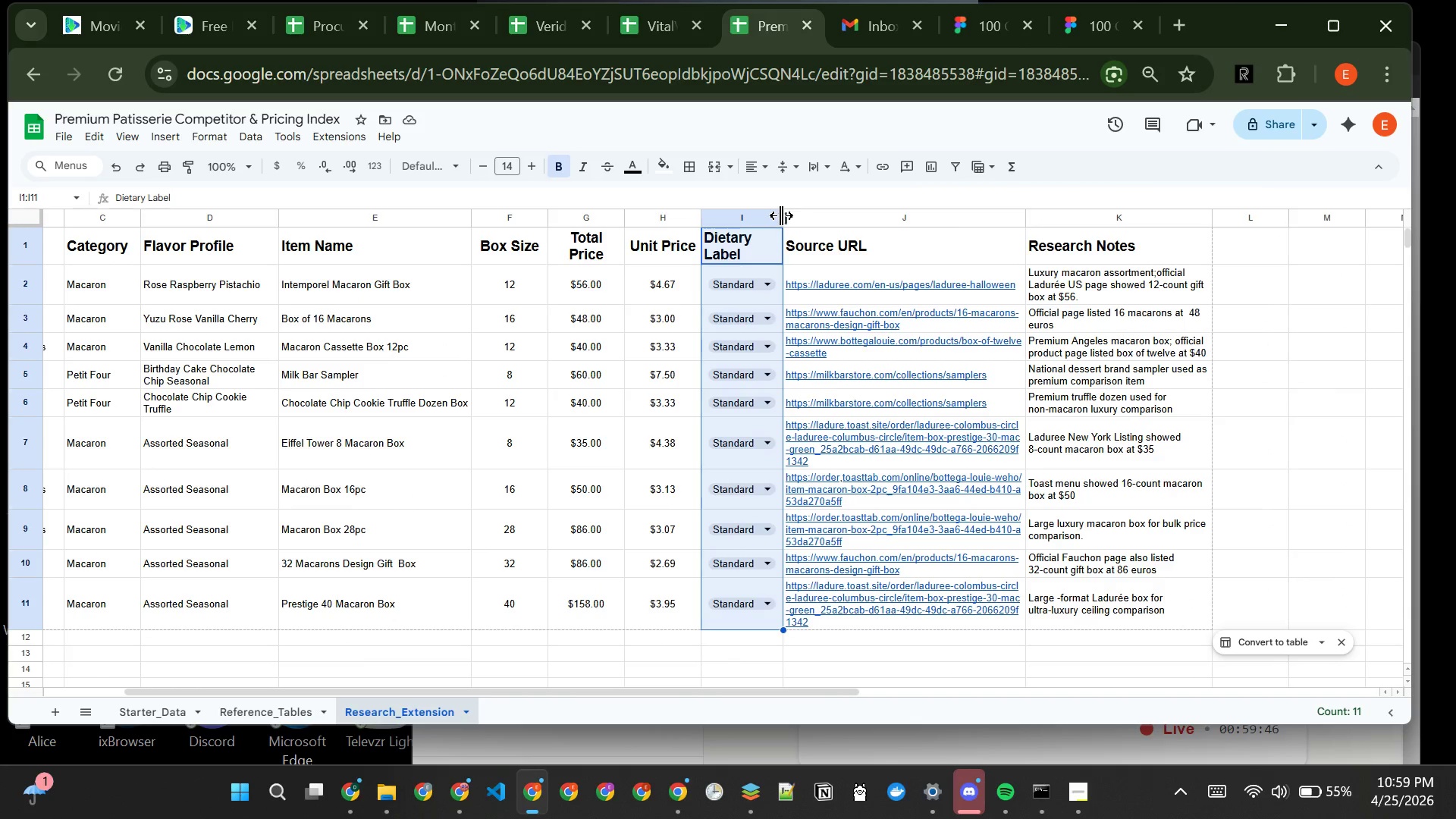 
wait(5.47)
 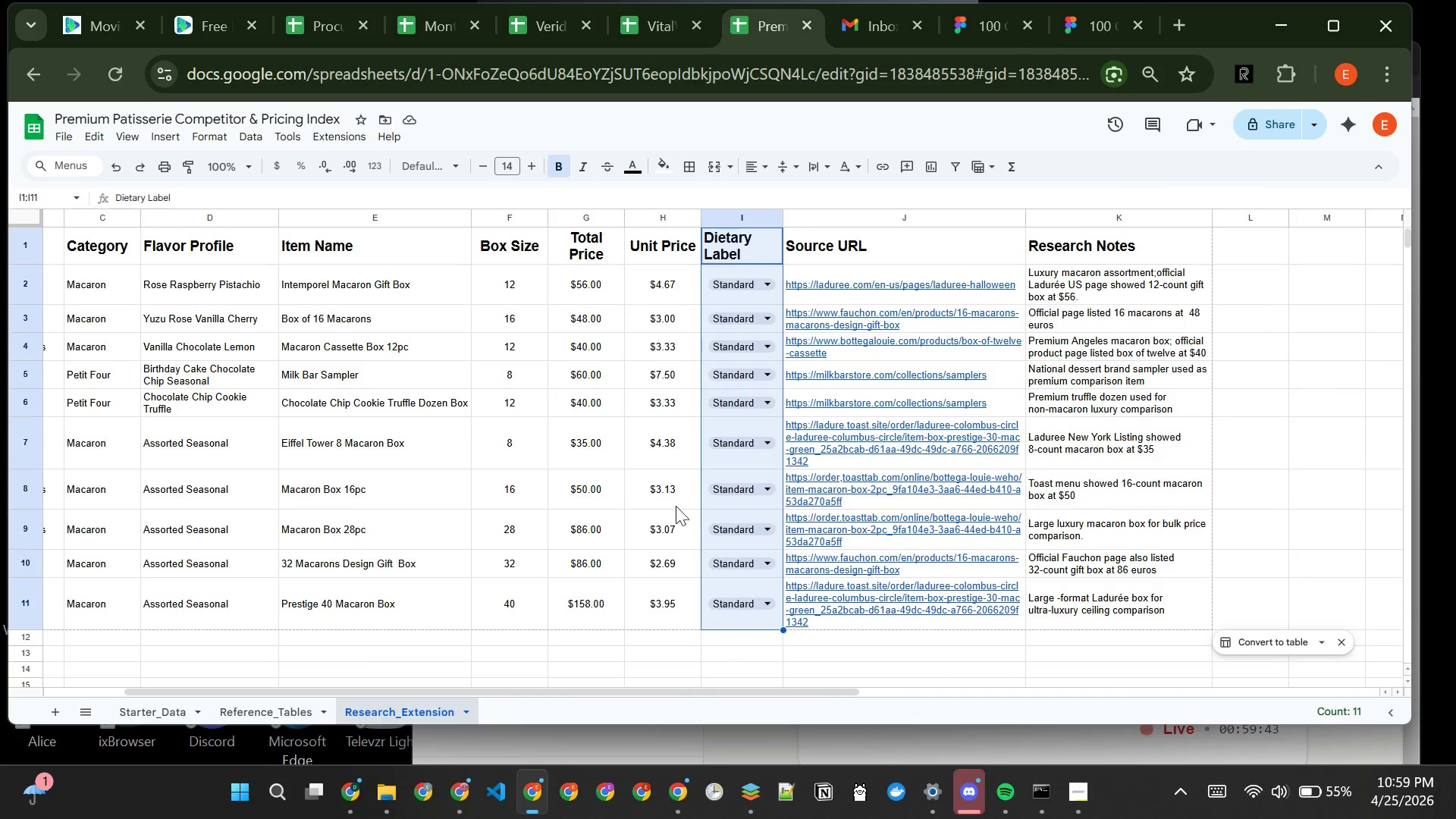 
left_click_drag(start_coordinate=[781, 215], to_coordinate=[803, 214])
 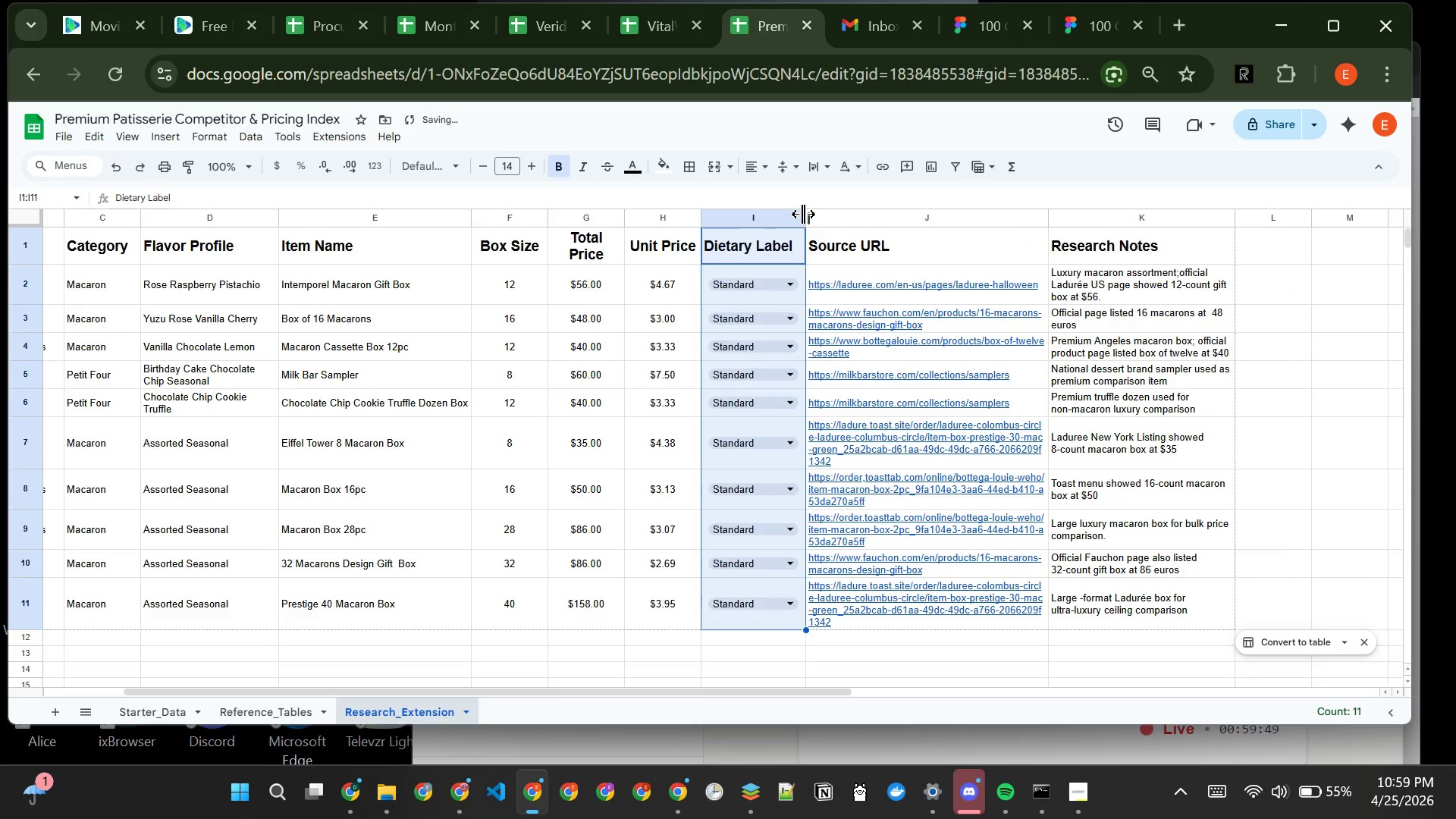 
left_click_drag(start_coordinate=[803, 214], to_coordinate=[784, 218])
 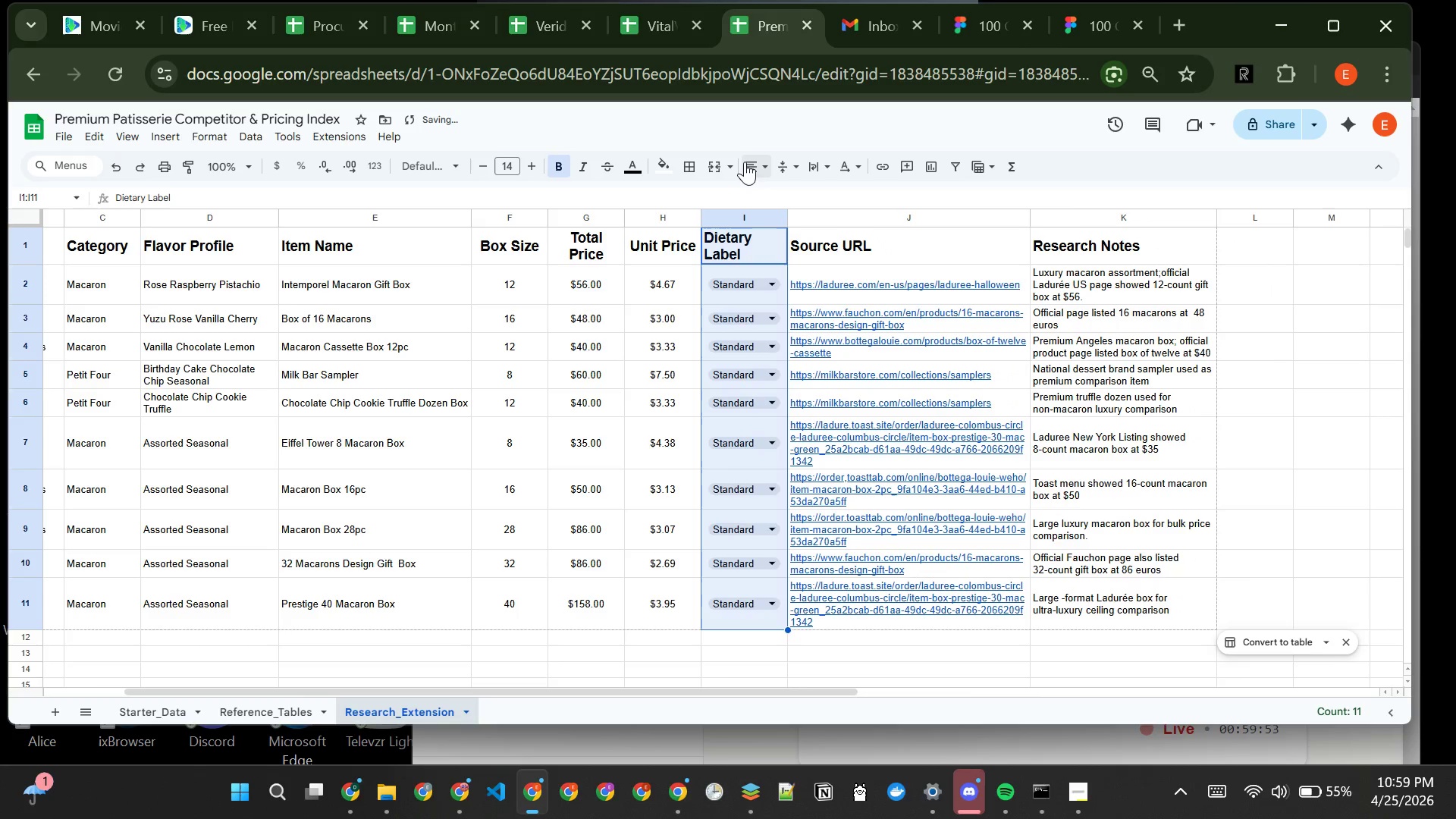 
left_click_drag(start_coordinate=[753, 164], to_coordinate=[844, 251])
 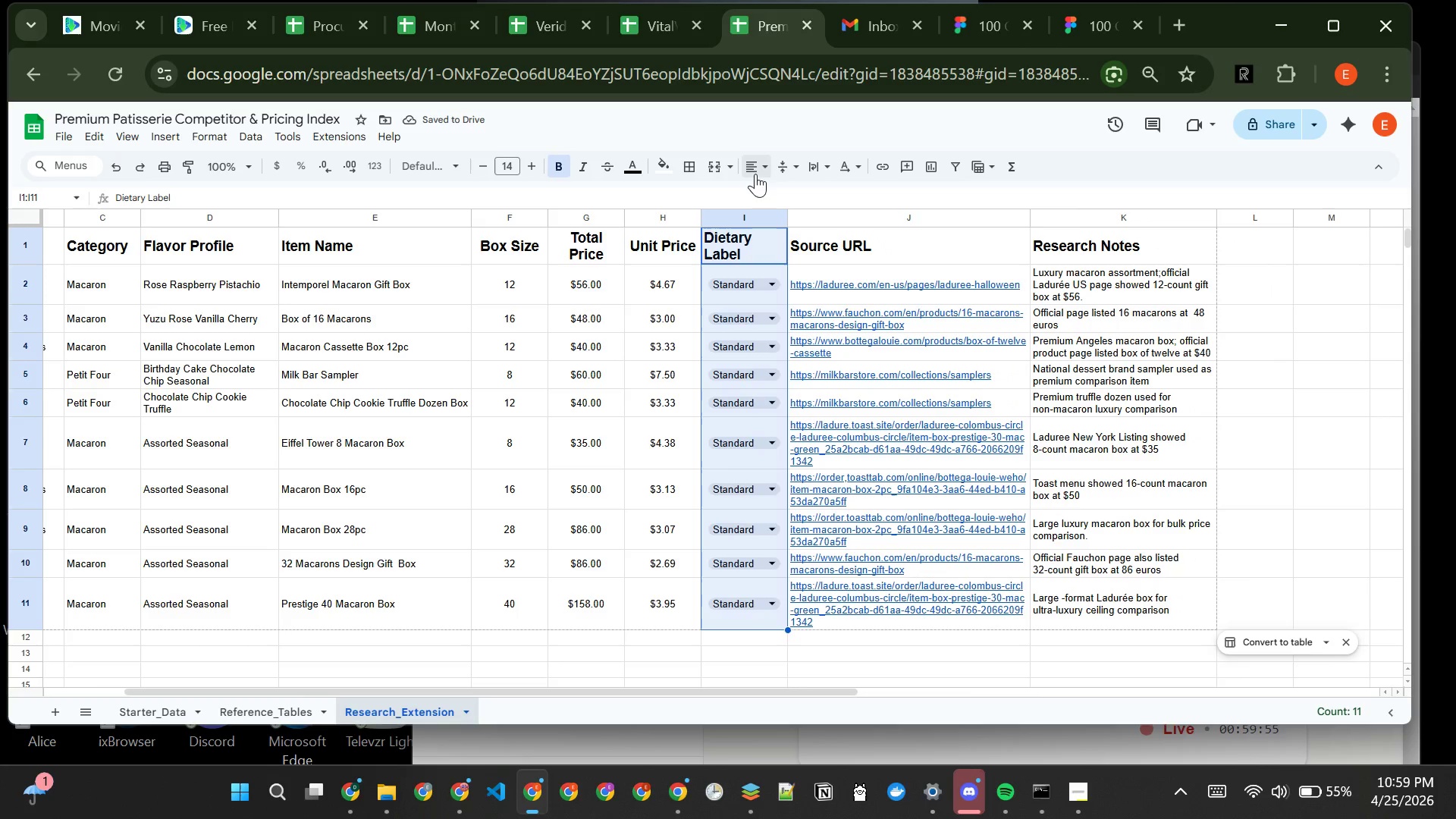 
left_click_drag(start_coordinate=[760, 171], to_coordinate=[780, 191])
 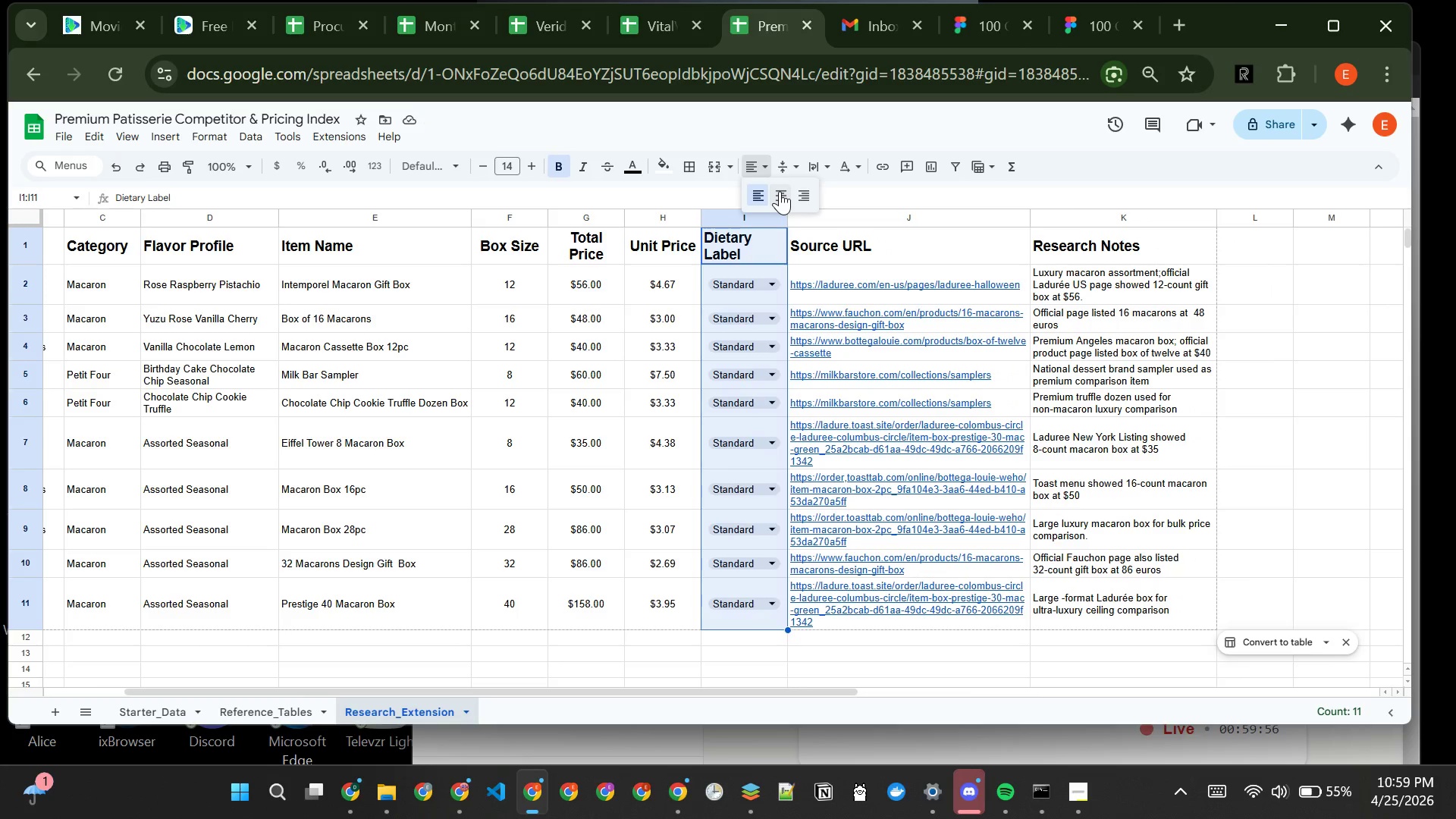 
left_click([780, 191])
 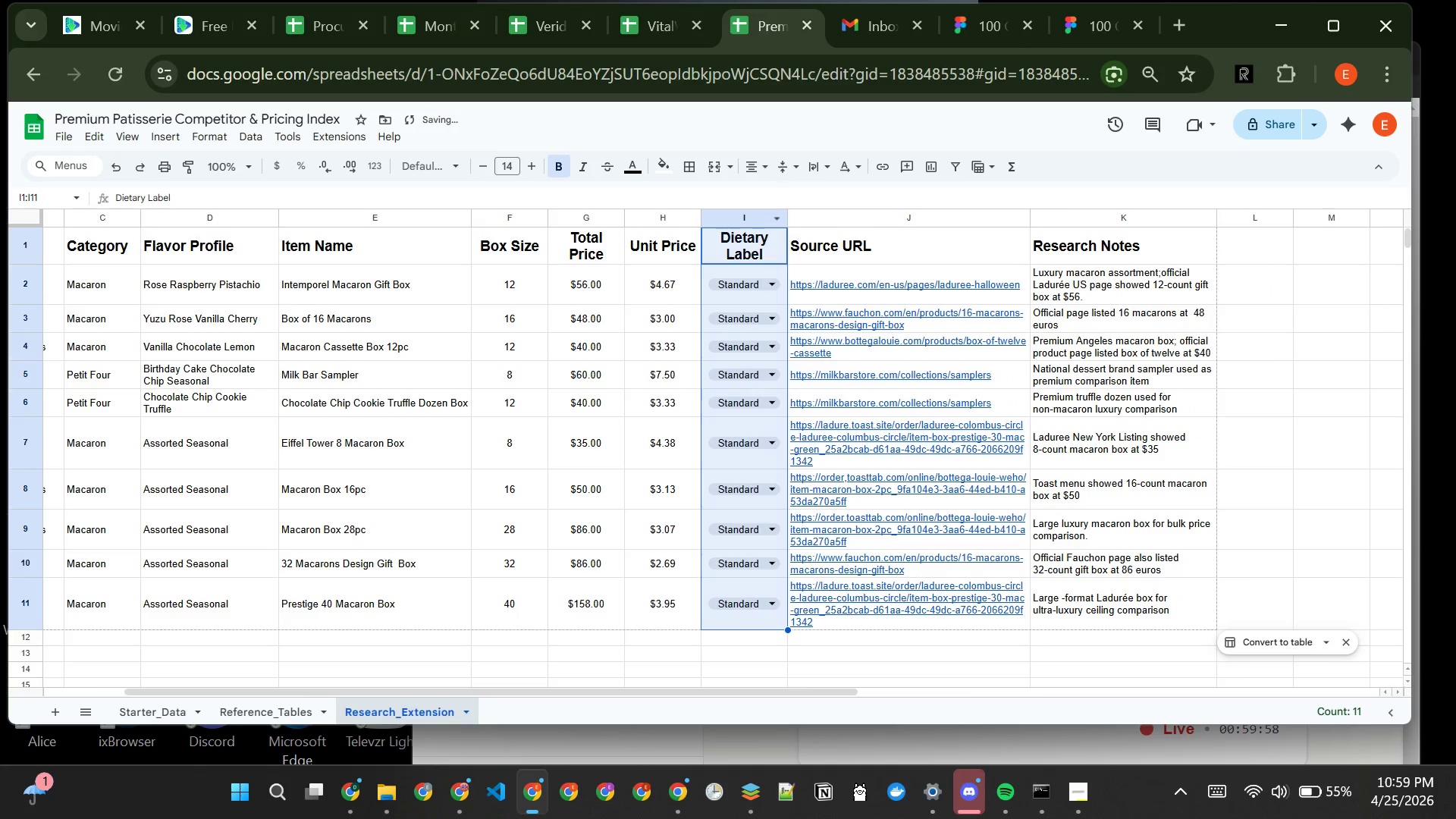 
left_click([1349, 406])
 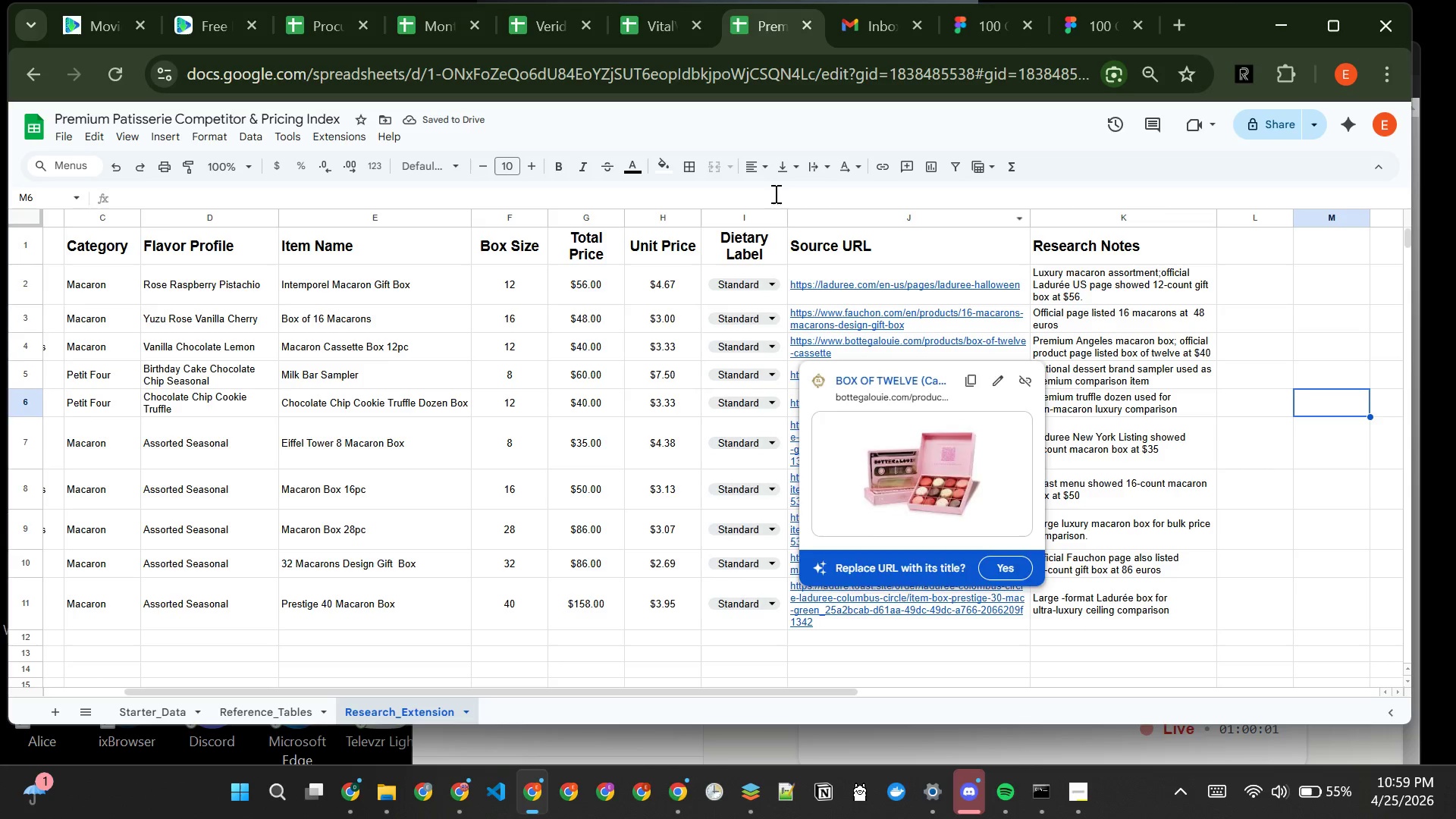 
left_click([768, 280])
 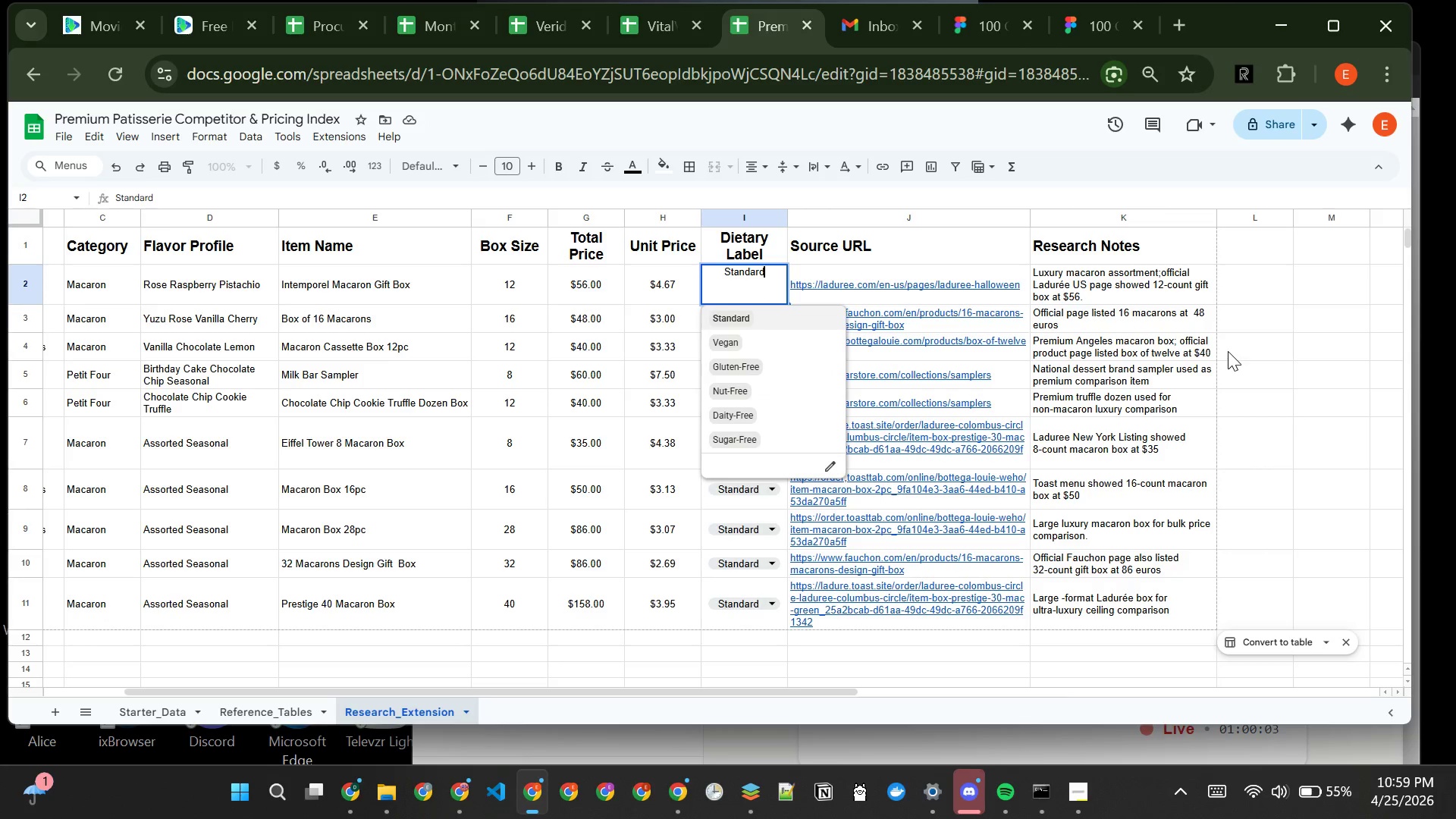 
left_click([1259, 358])
 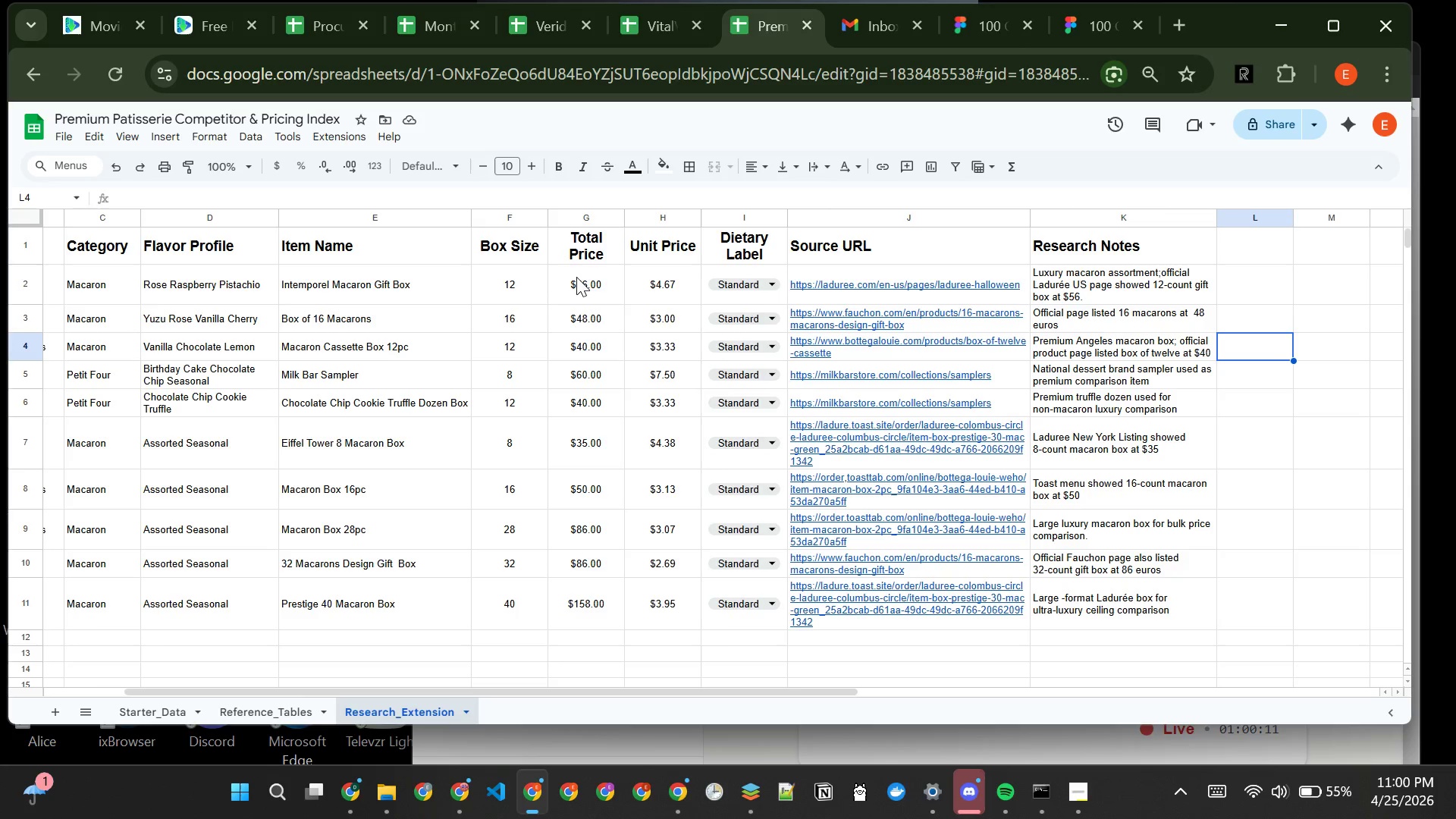 
wait(12.8)
 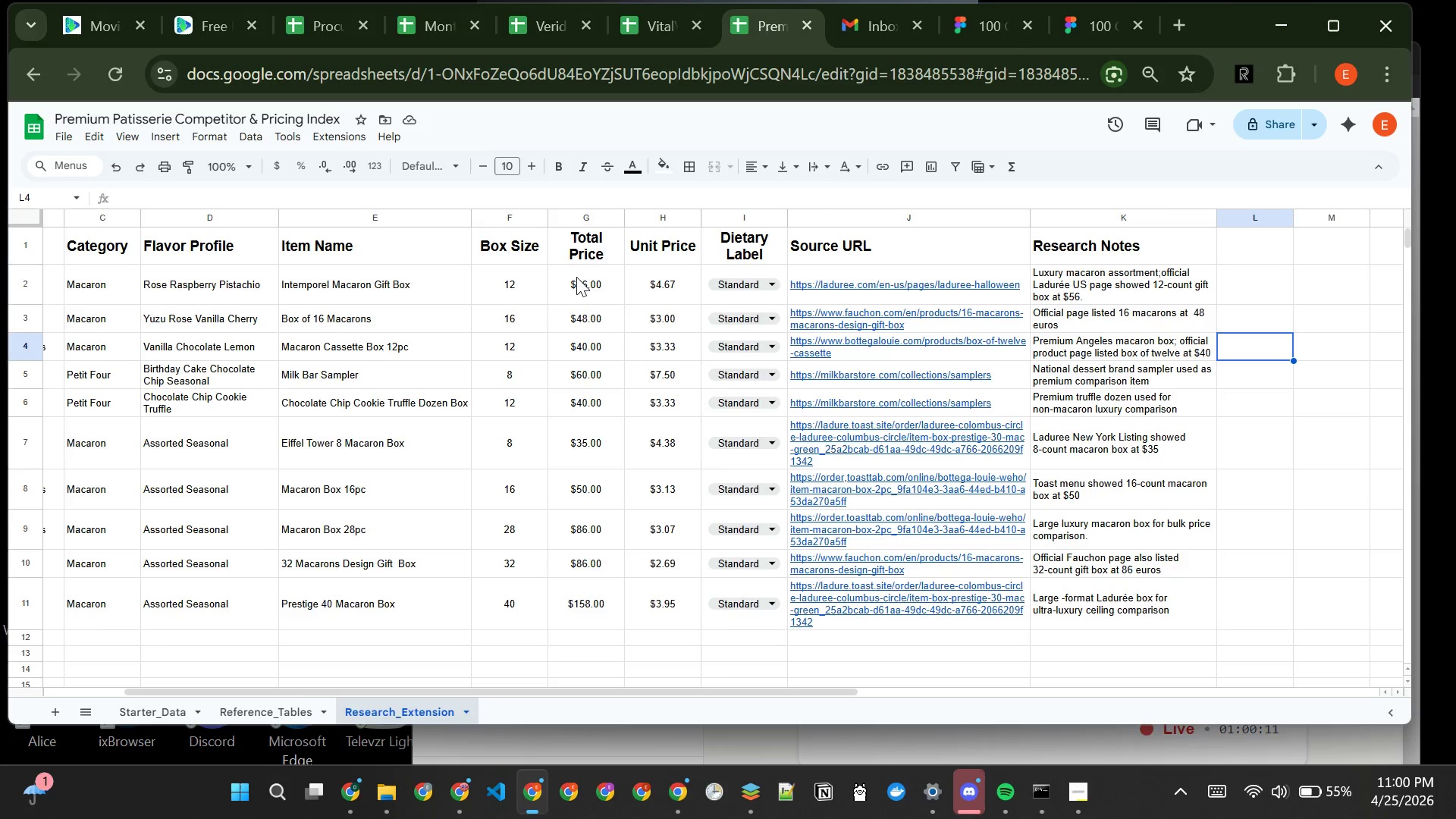 
left_click_drag(start_coordinate=[83, 283], to_coordinate=[1311, 617])
 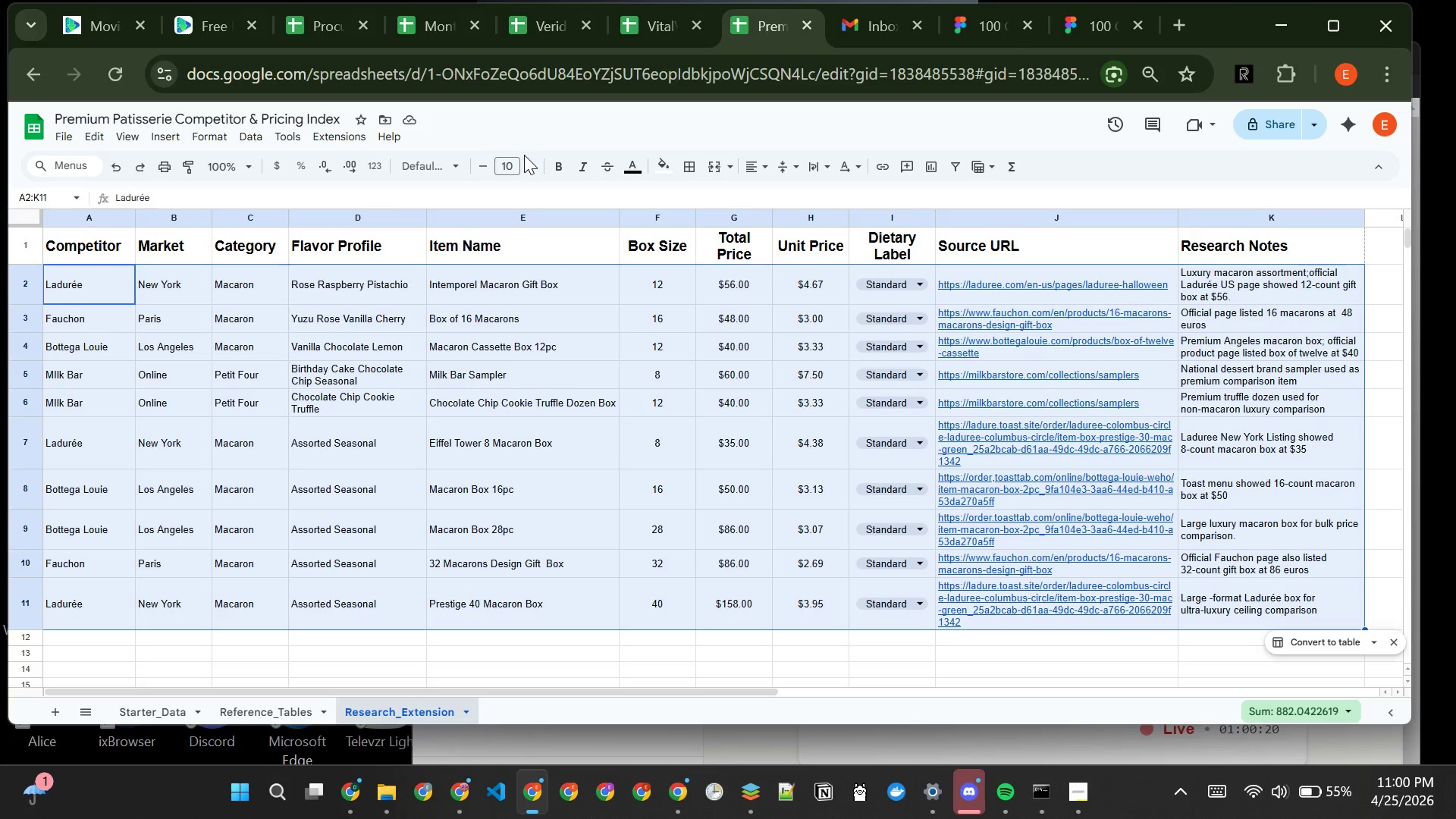 
left_click([527, 165])
 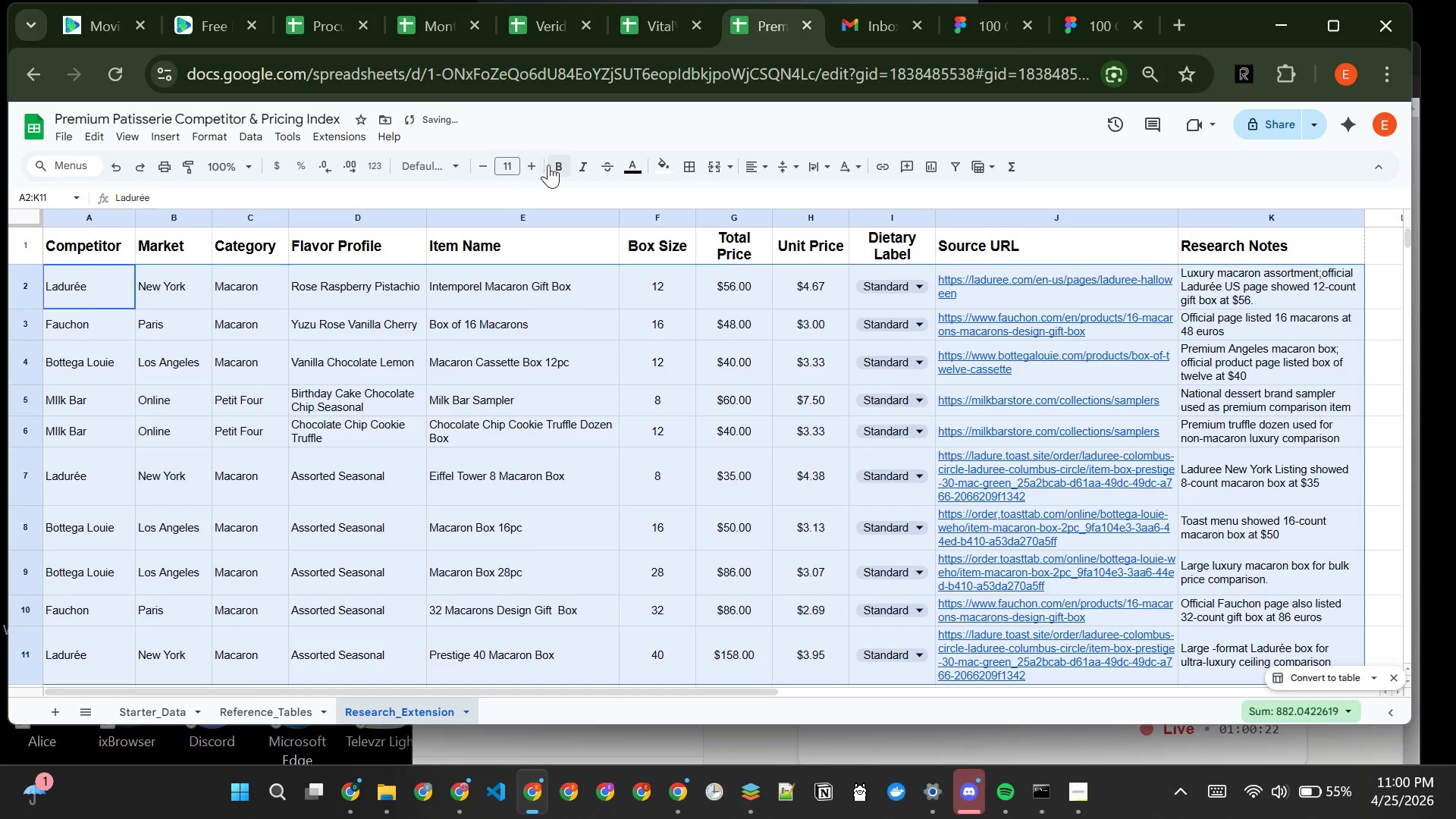 
left_click([556, 168])
 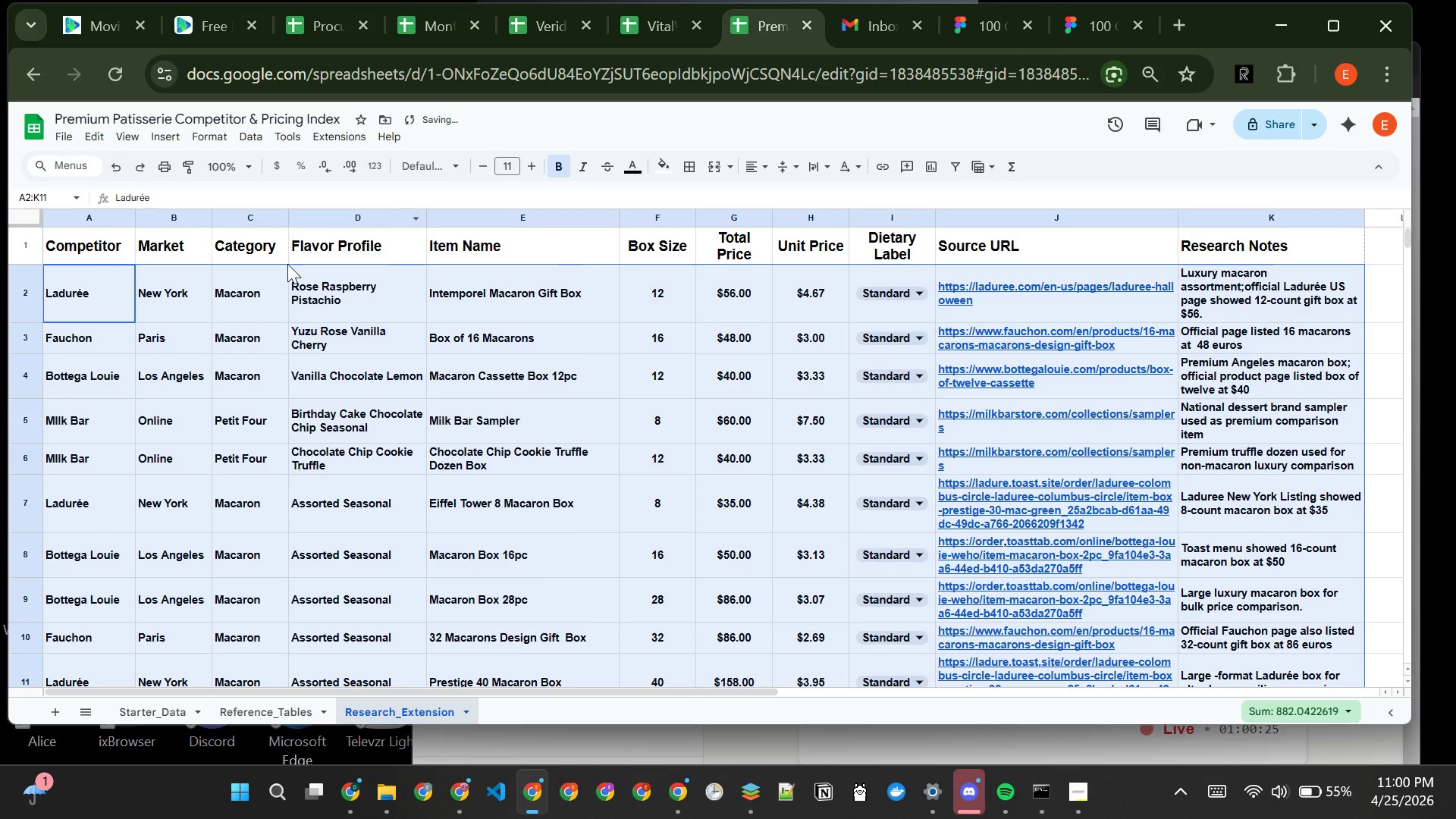 
left_click([109, 250])
 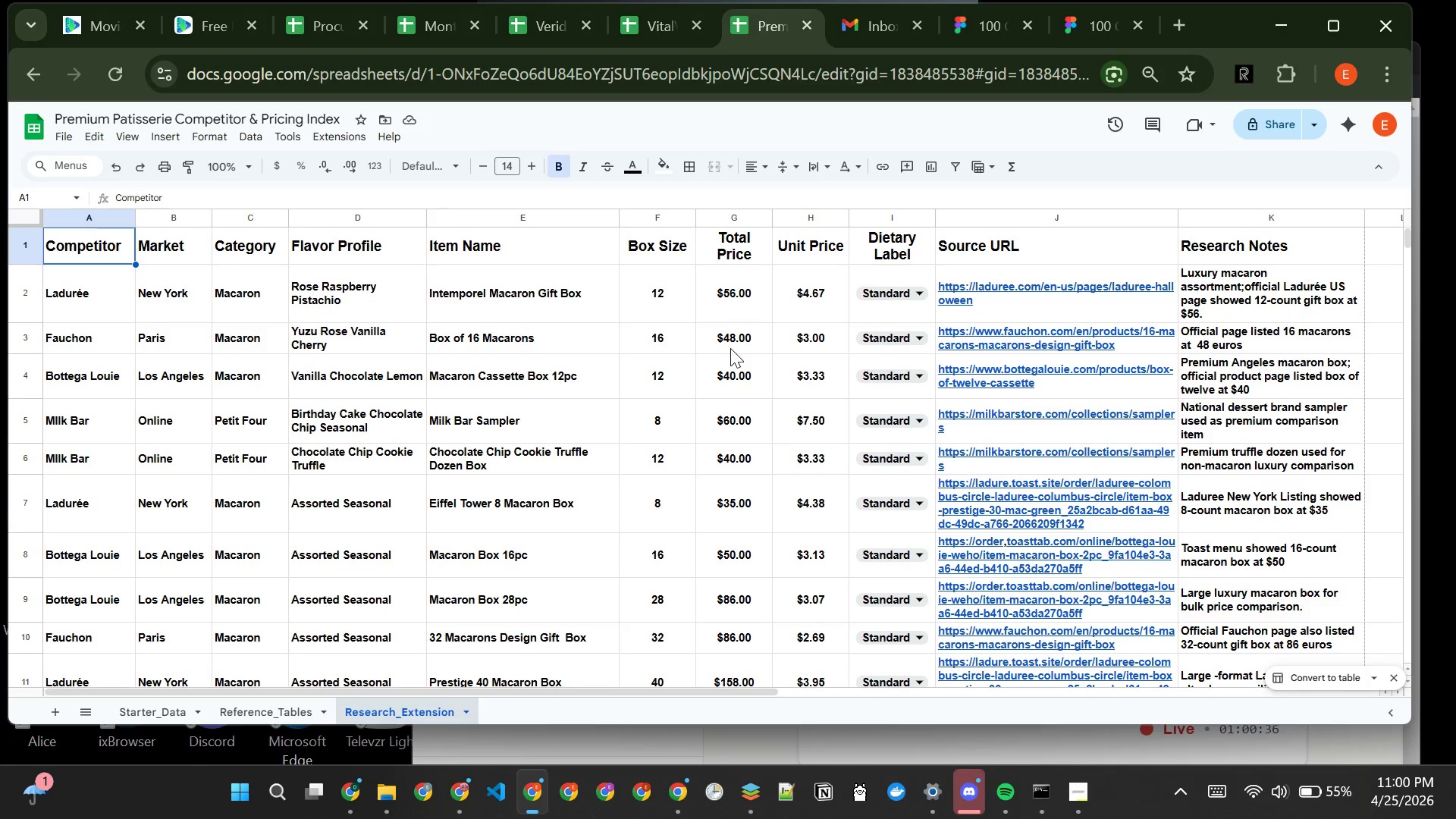 
wait(14.77)
 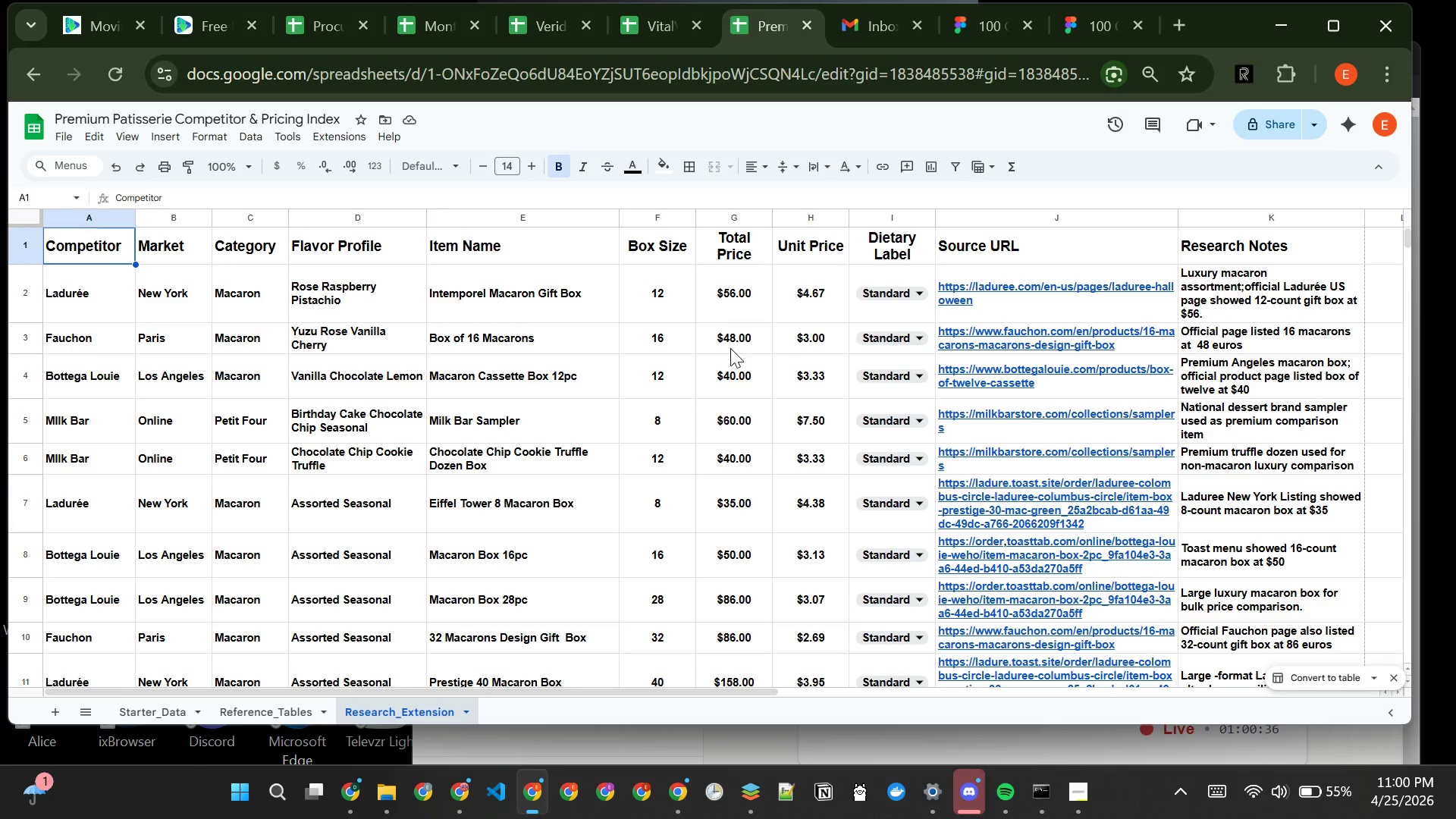 
left_click([50, 711])
 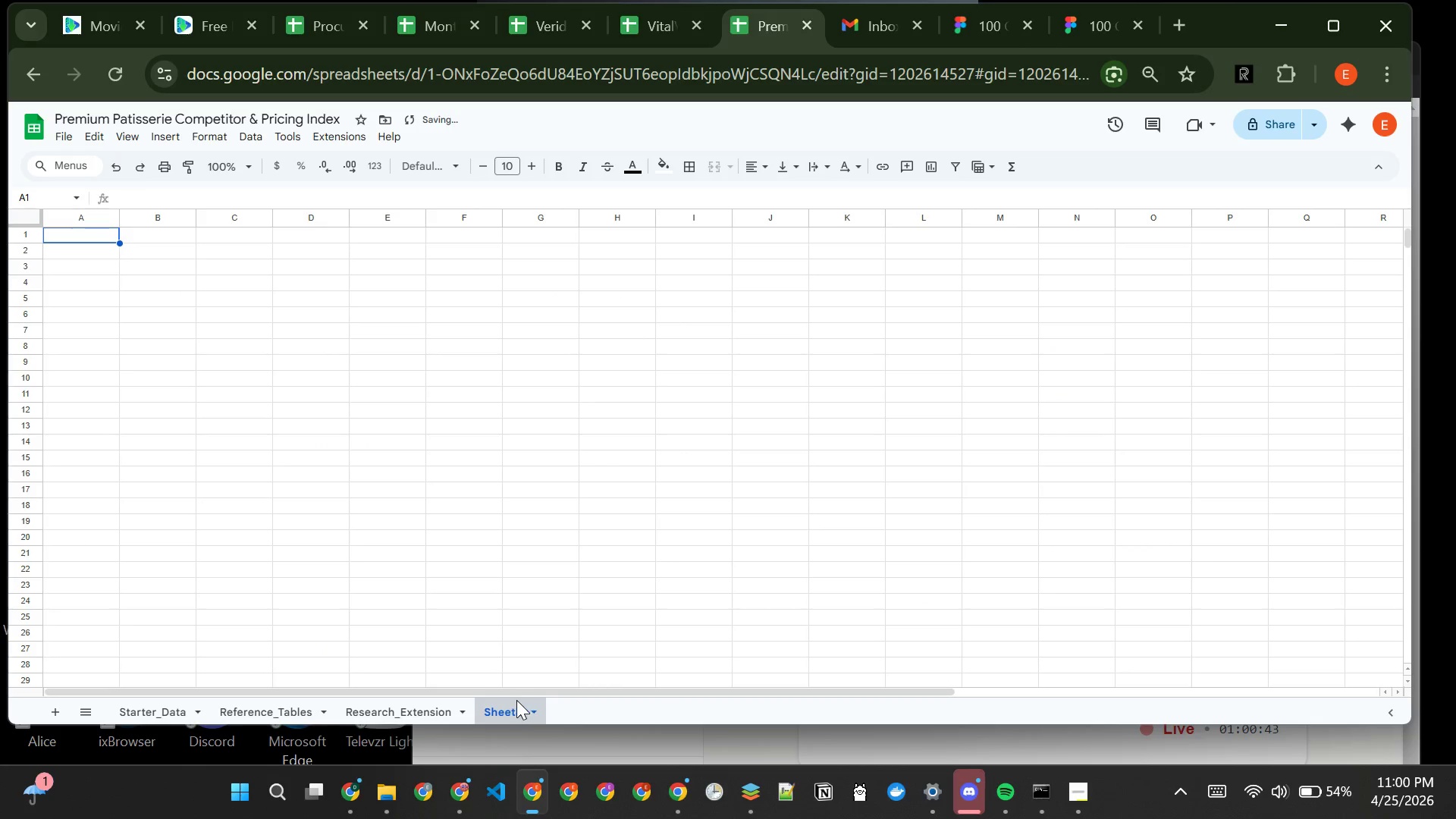 
double_click([510, 706])
 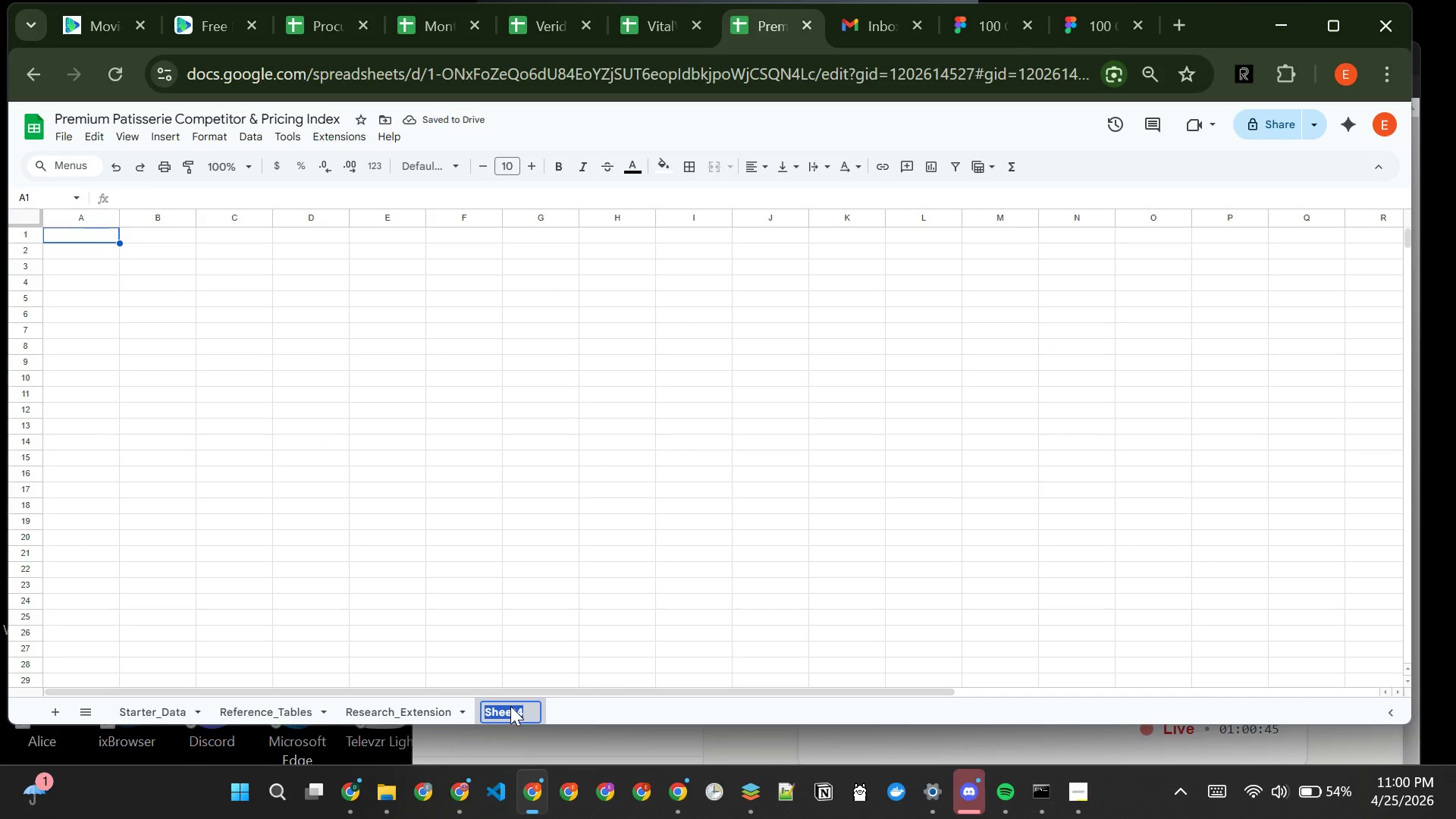 
type(Ca;)
key(Backspace)
type(lculattio)
 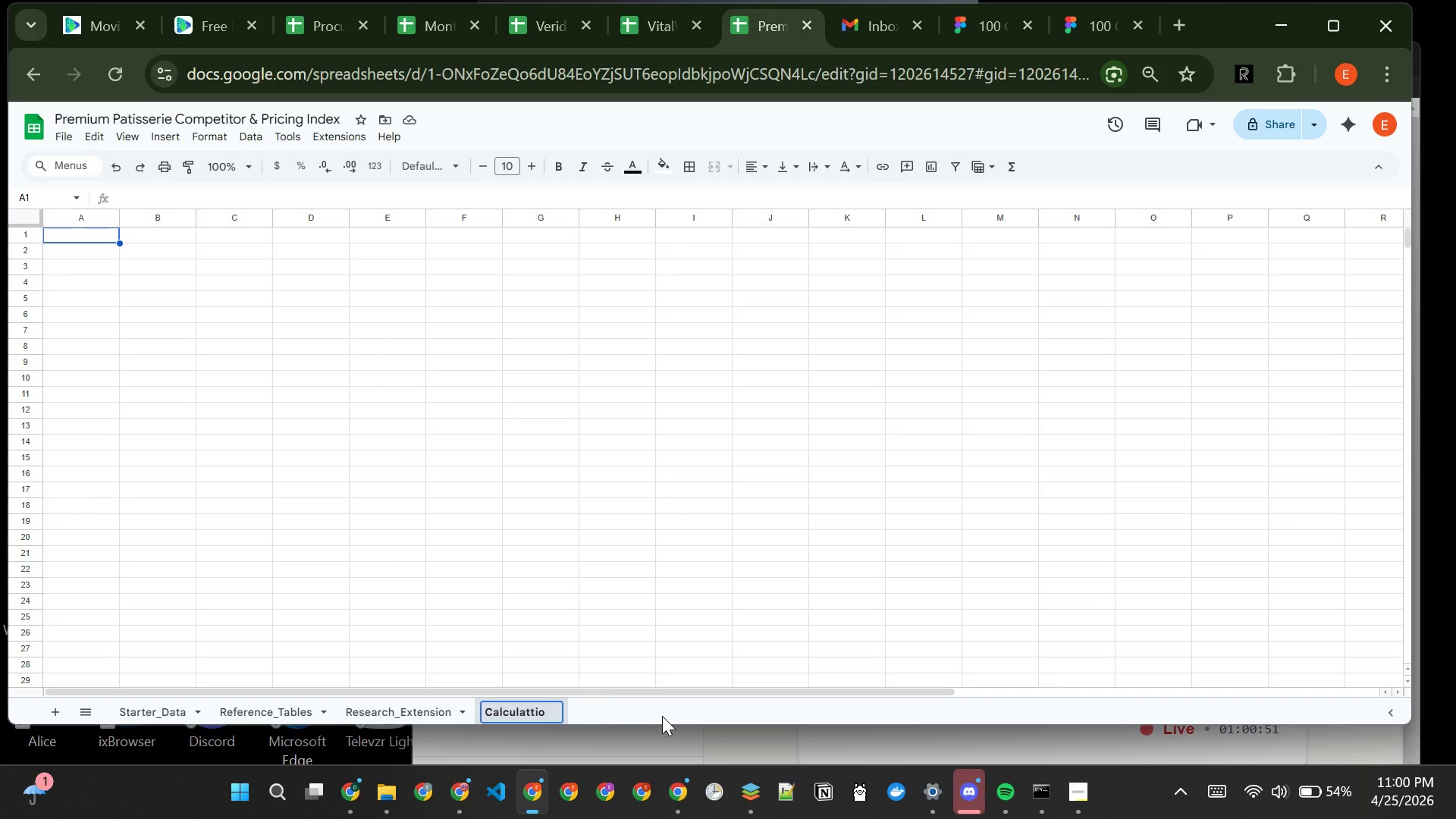 
key(Backspace)
key(Backspace)
key(Backspace)
type(ion_Engine)
 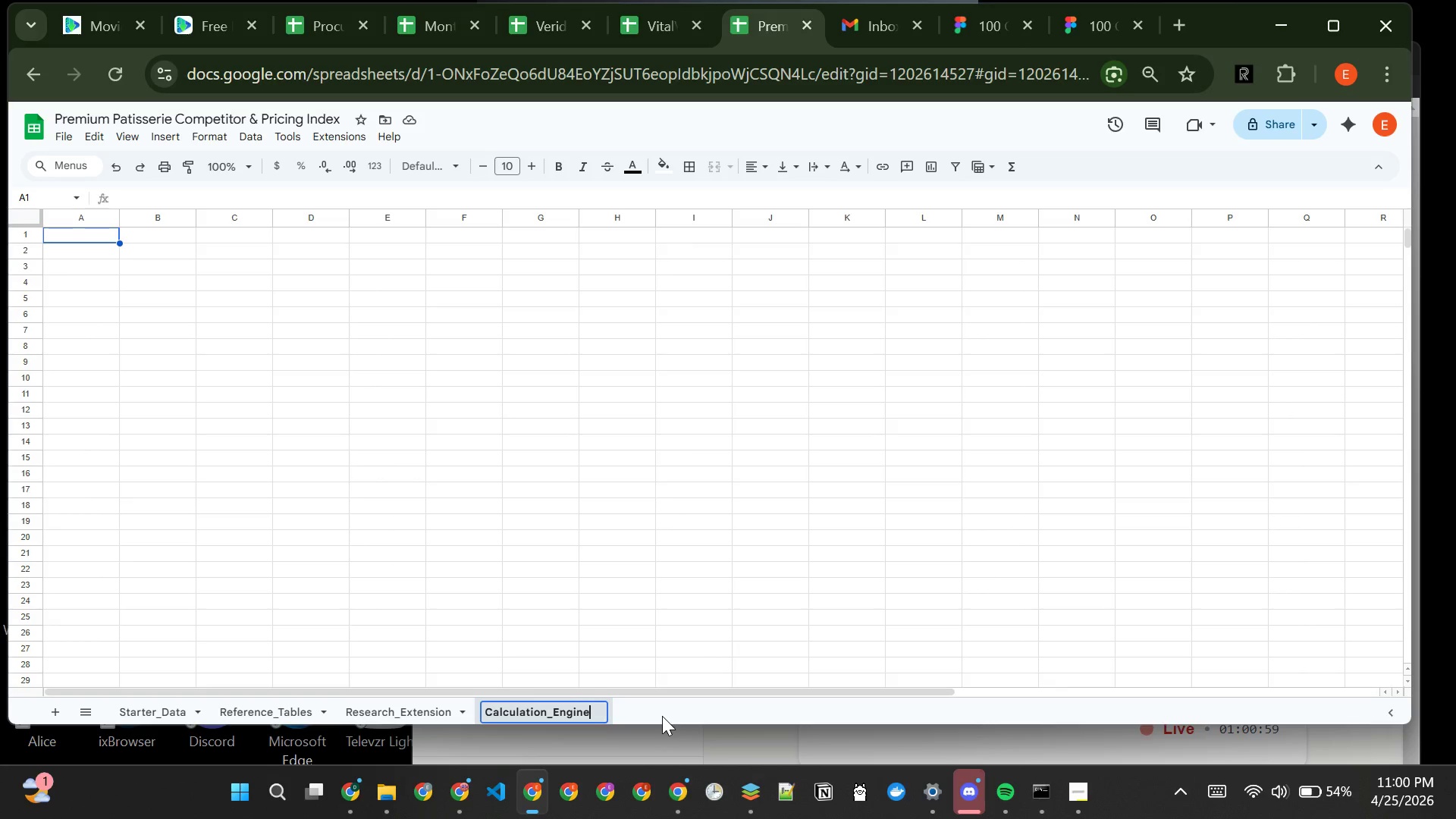 
key(Enter)
 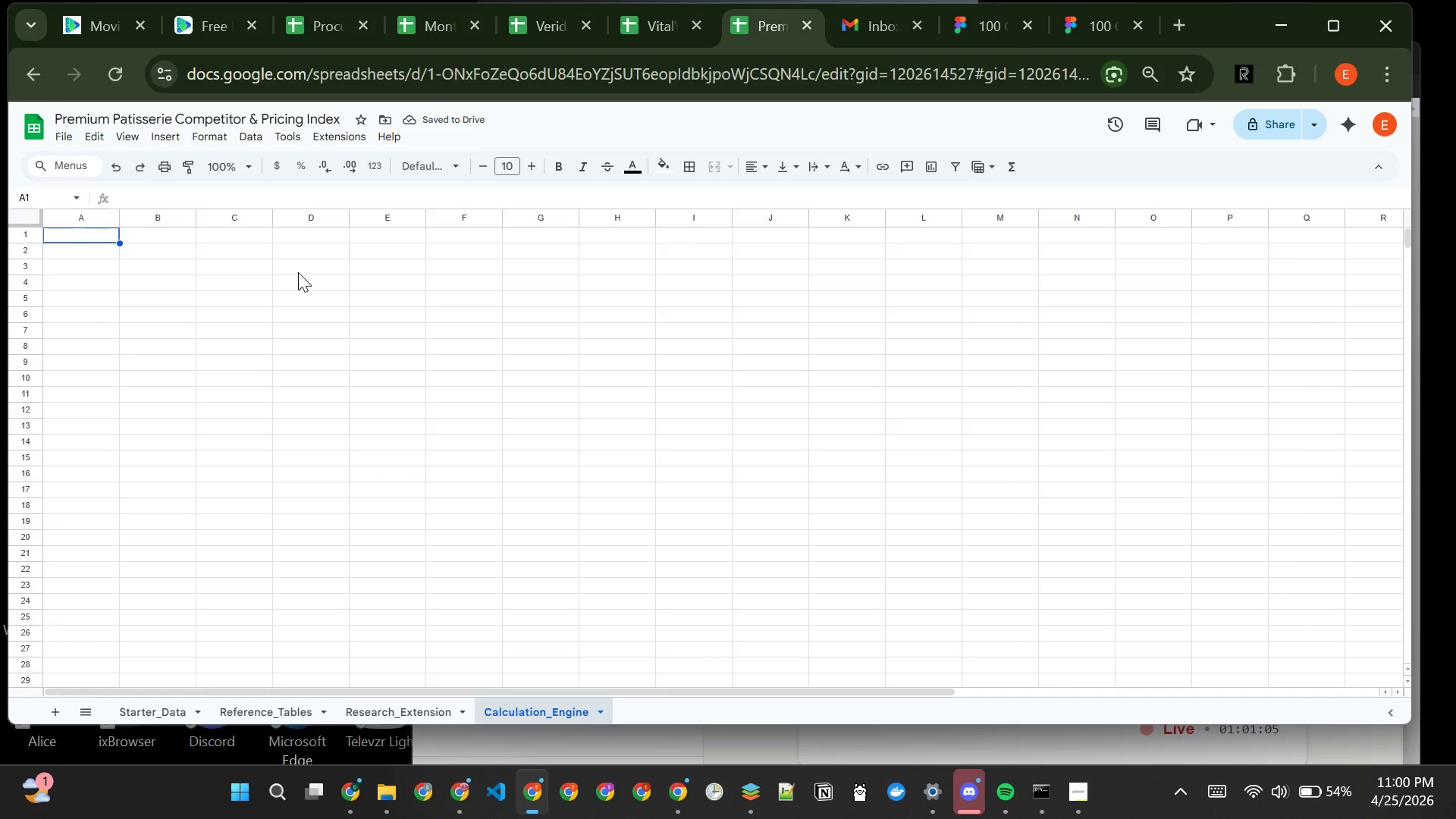 
wait(9.19)
 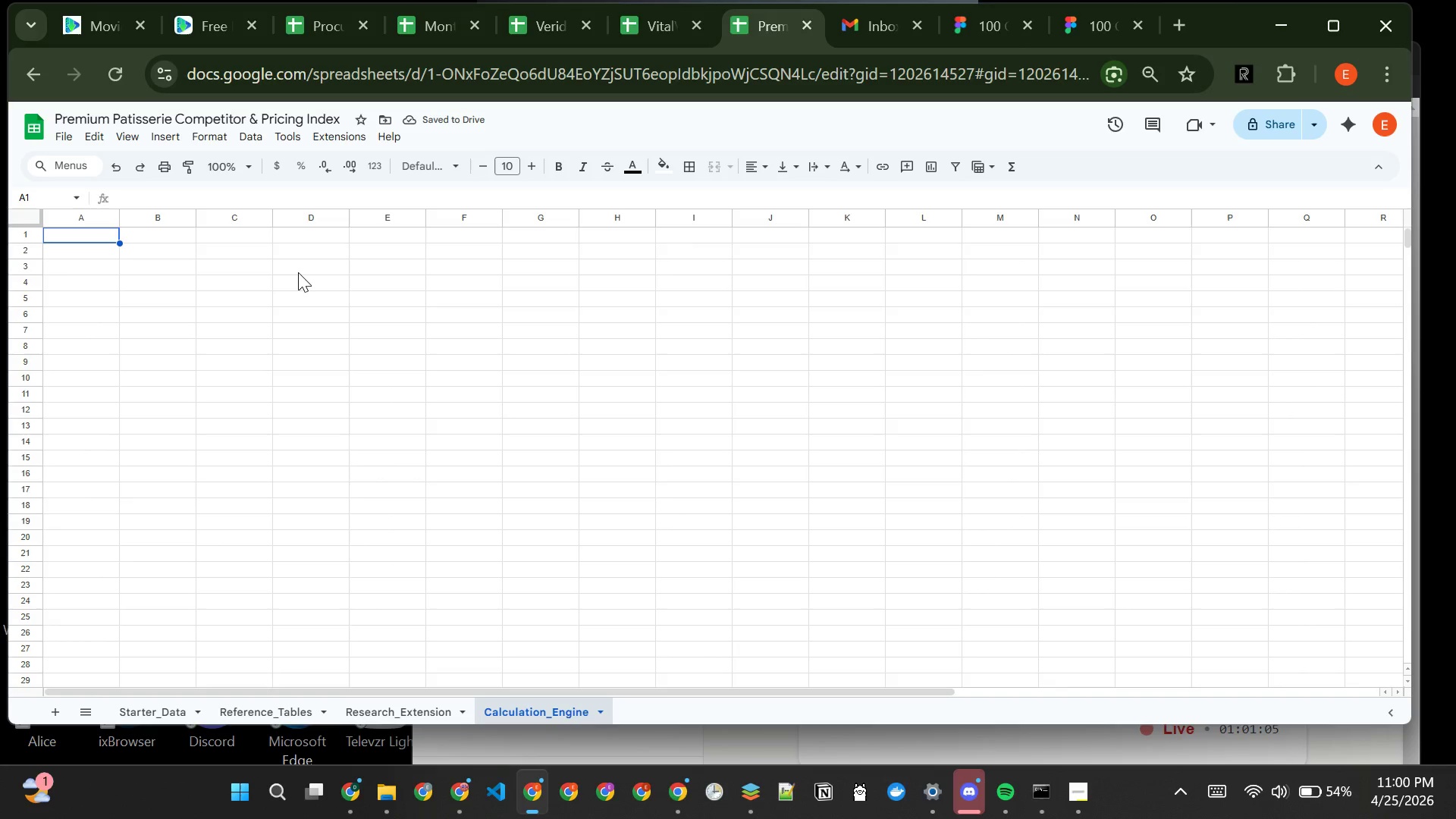 
type(Competit)
 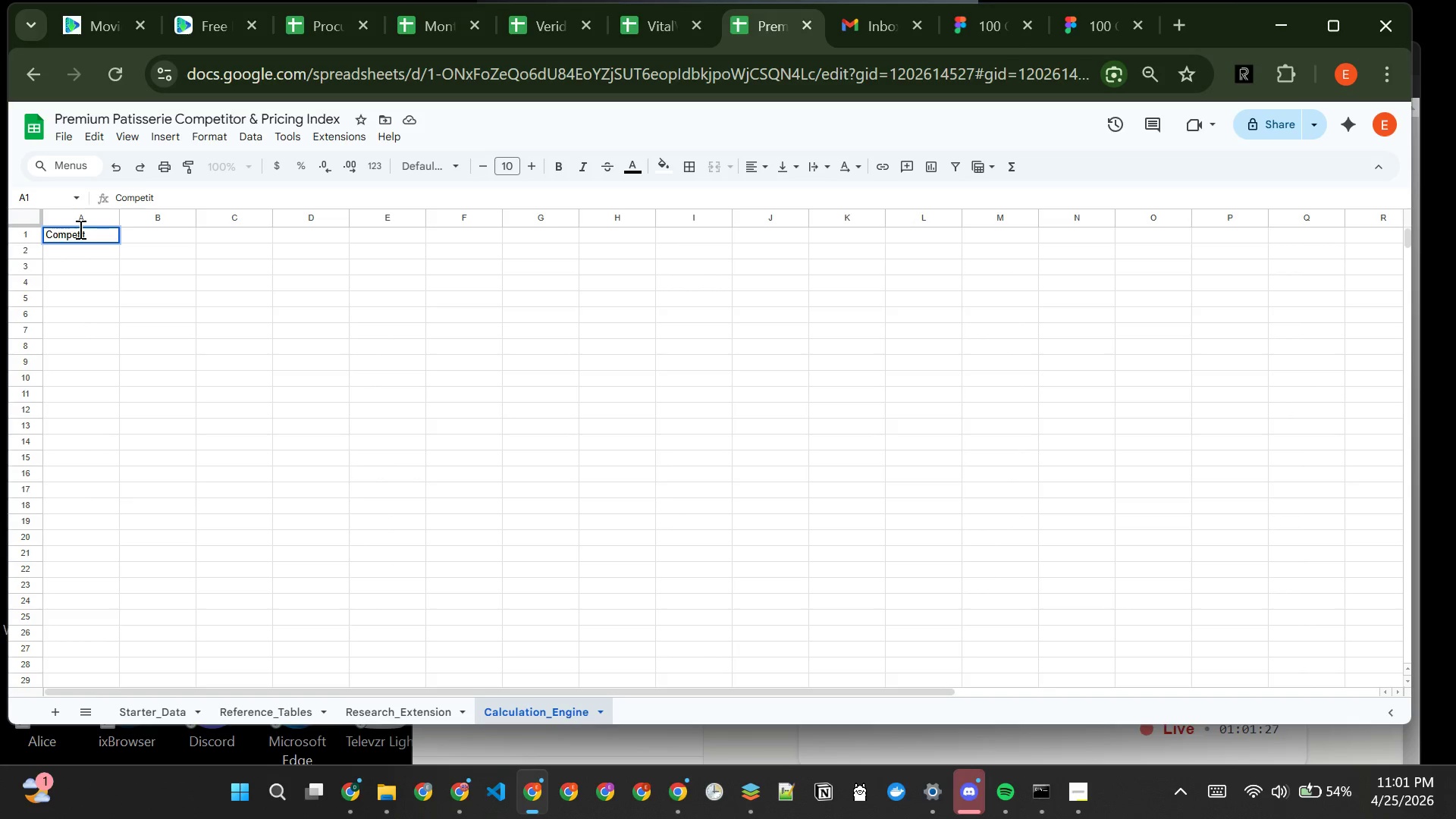 
wait(20.62)
 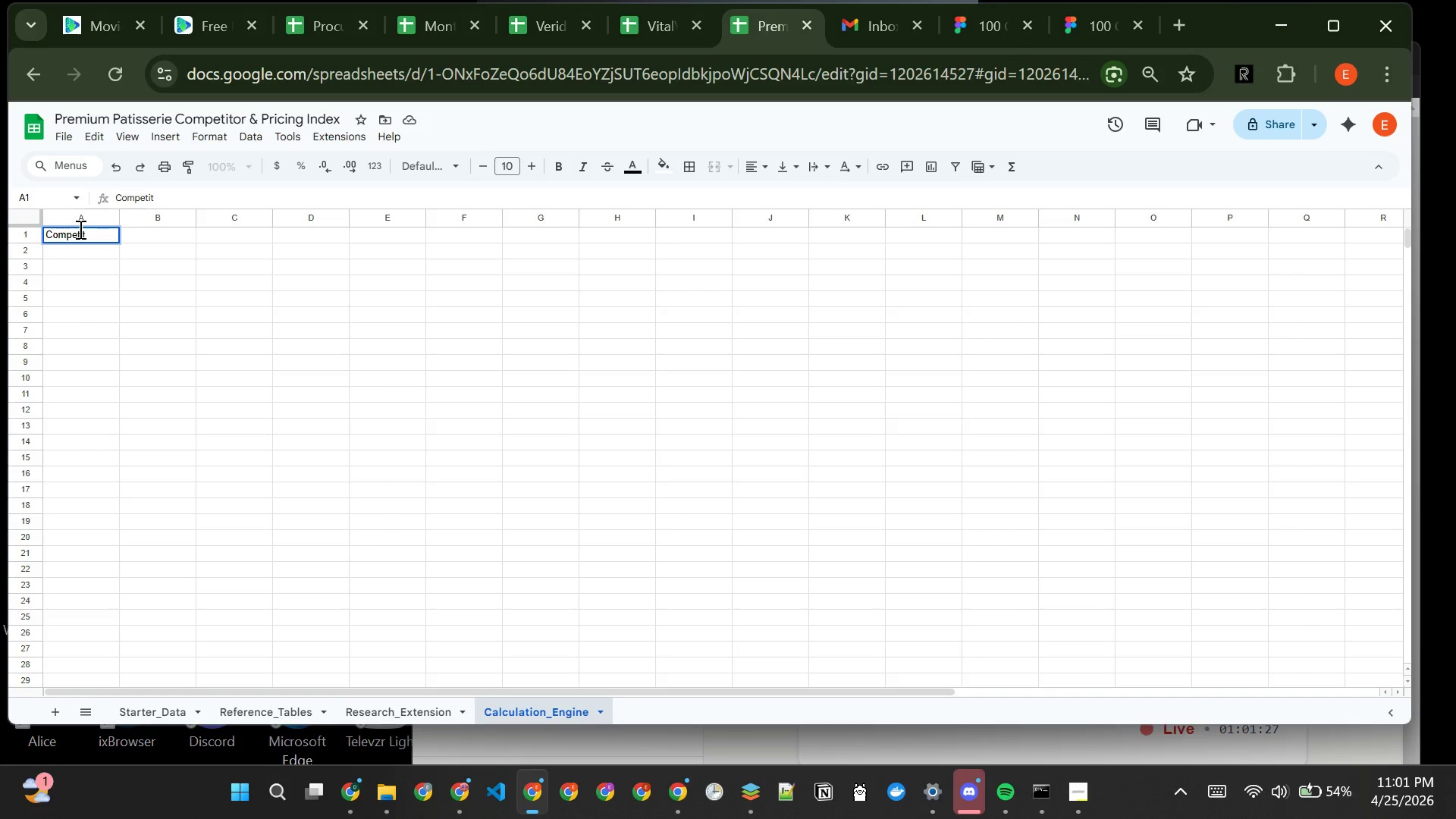 
key(Backspace)
key(Backspace)
type(itor)
key(Tab)
type( Market)
key(Tab)
type(Category)
key(Tab)
type(Flavor Profu)
key(Backspace)
type(ile)
key(Tab)
type(Item Name)
key(Tab)
type(Box Size)
key(Tab)
 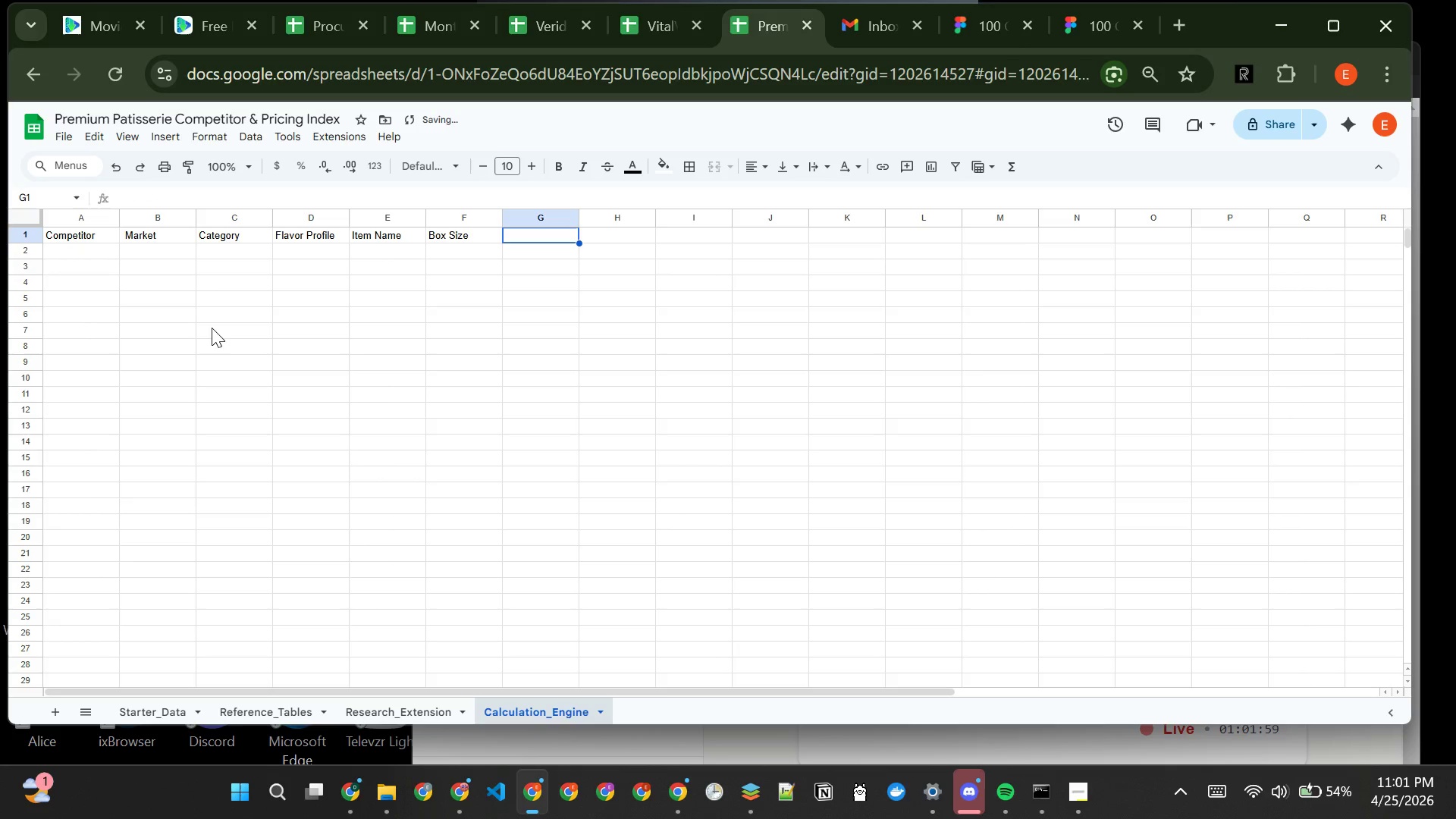 
type(Total Price)
key(Tab)
type(Sur)
key(Backspace)
key(Backspace)
type(ource Unit Price)
key(Tab)
type(Dietary)
key(Tab)
 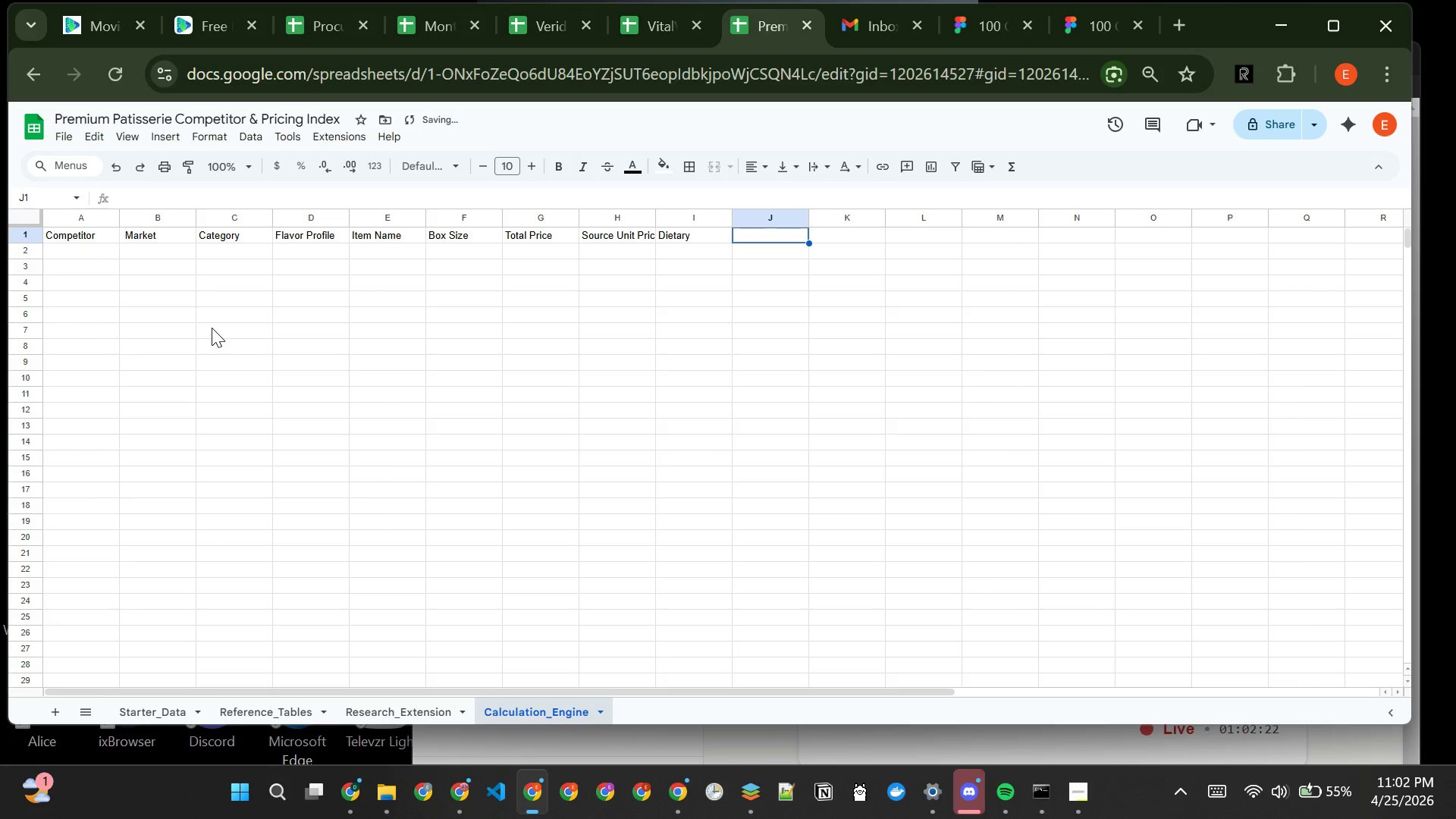 
double_click([692, 242])
 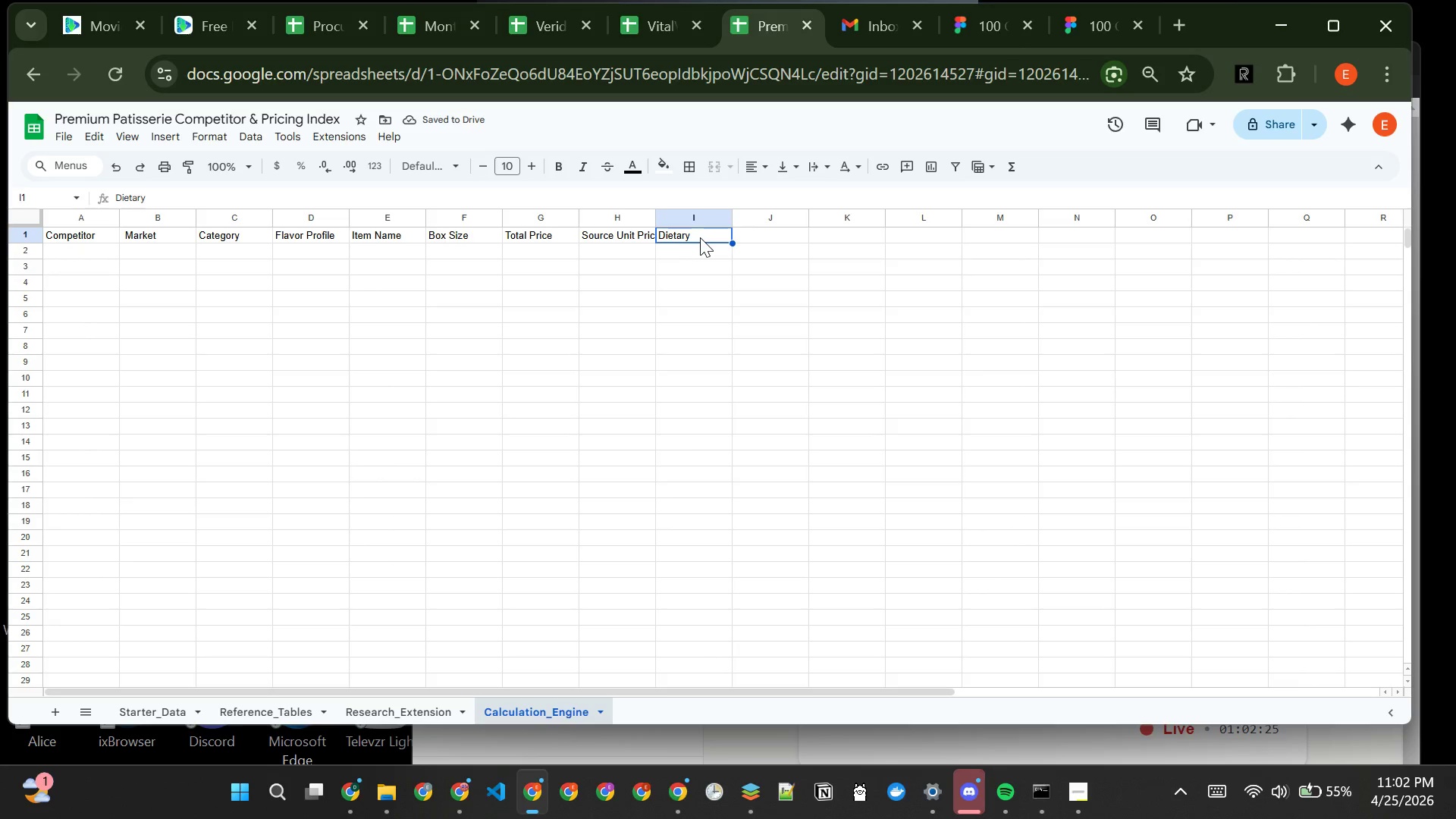 
left_click([700, 237])
 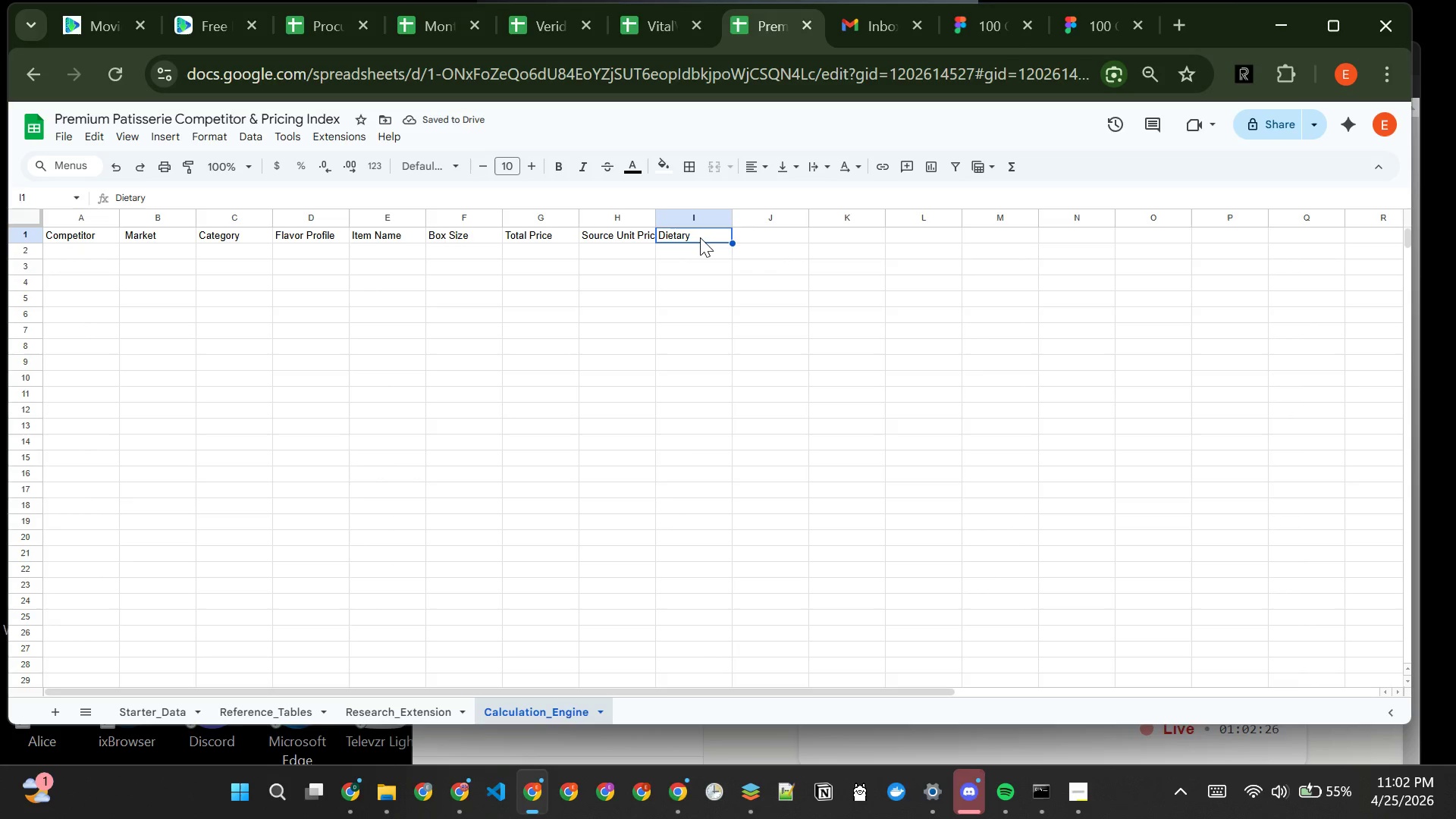 
double_click([700, 237])
 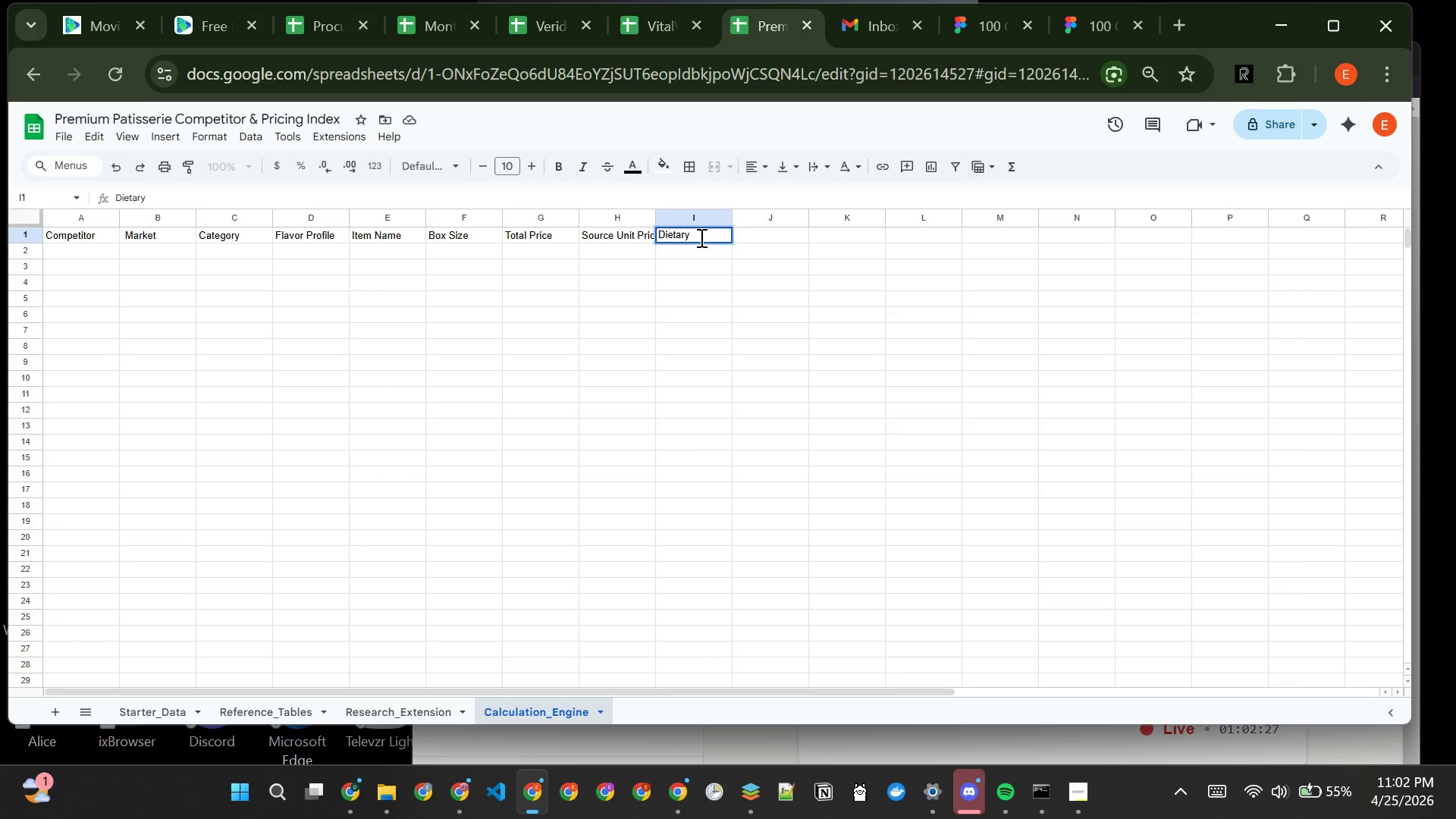 
type( Label)
key(Tab)
type(Calculated Price Per Unit)
key(Tab)
 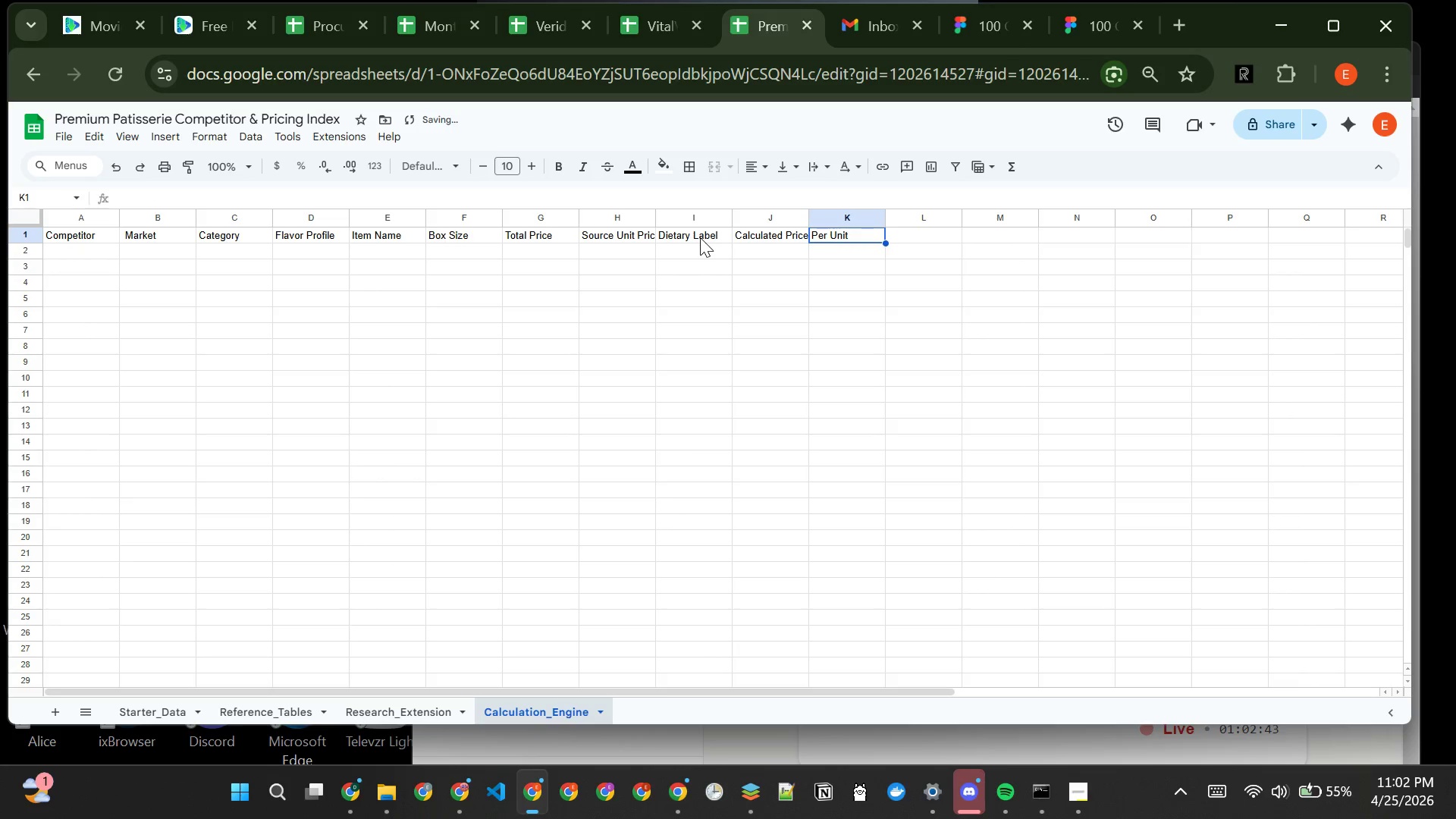 
wait(15.92)
 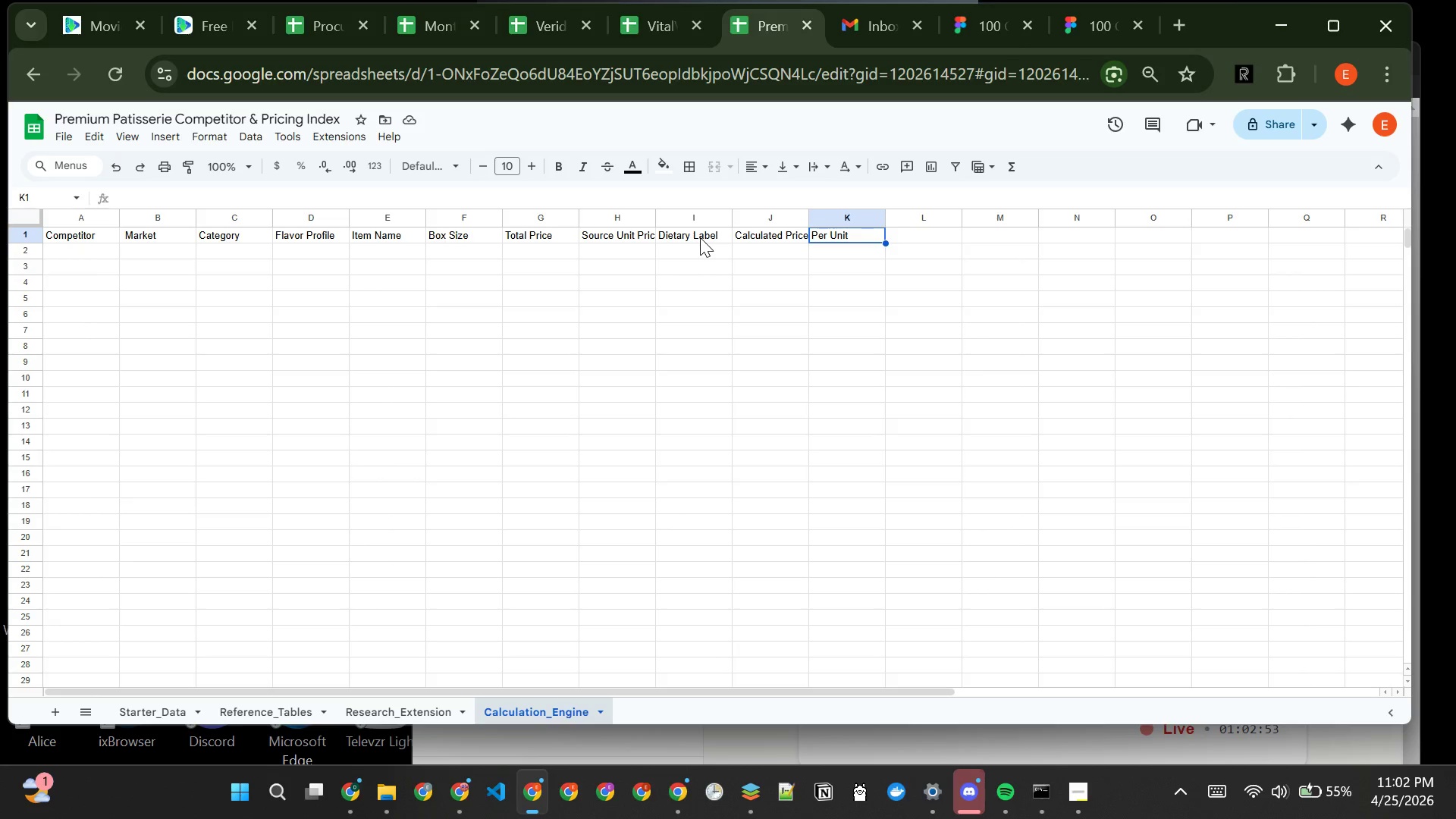 
type(INdustry)
key(Backspace)
key(Backspace)
key(Backspace)
key(Backspace)
key(Backspace)
key(Backspace)
key(Backspace)
key(Backspace)
type(Industry Avg Category Price)
key(Tab)
type(Premium Variance)
key(Tab)
type(Luxury Tier )
 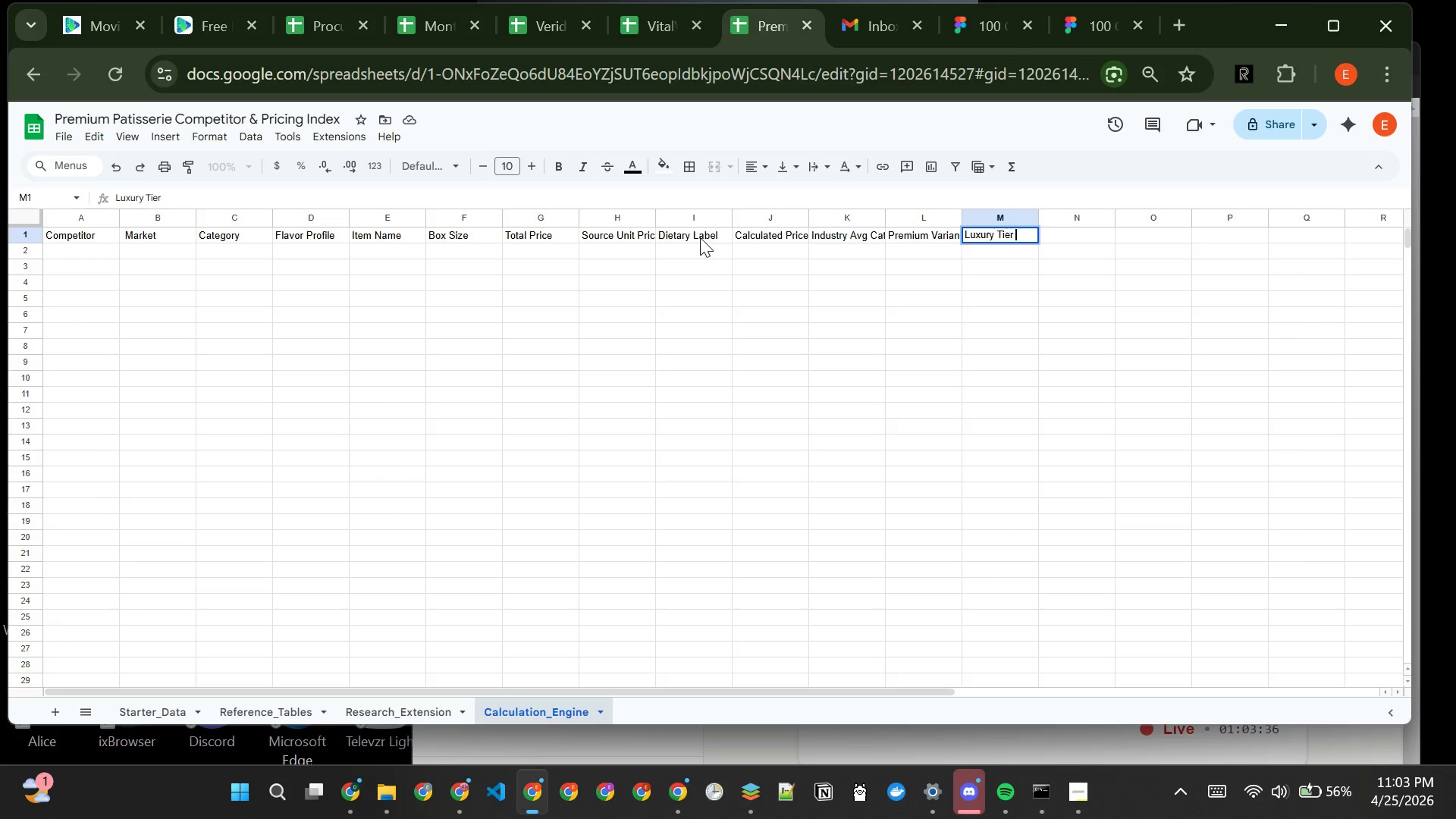 
type(Flag)
key(Tab)
type(L'Art Proposed Price)
key(Tab)
type(Varianc )
key(Backspace)
type(e ve L'Art)
 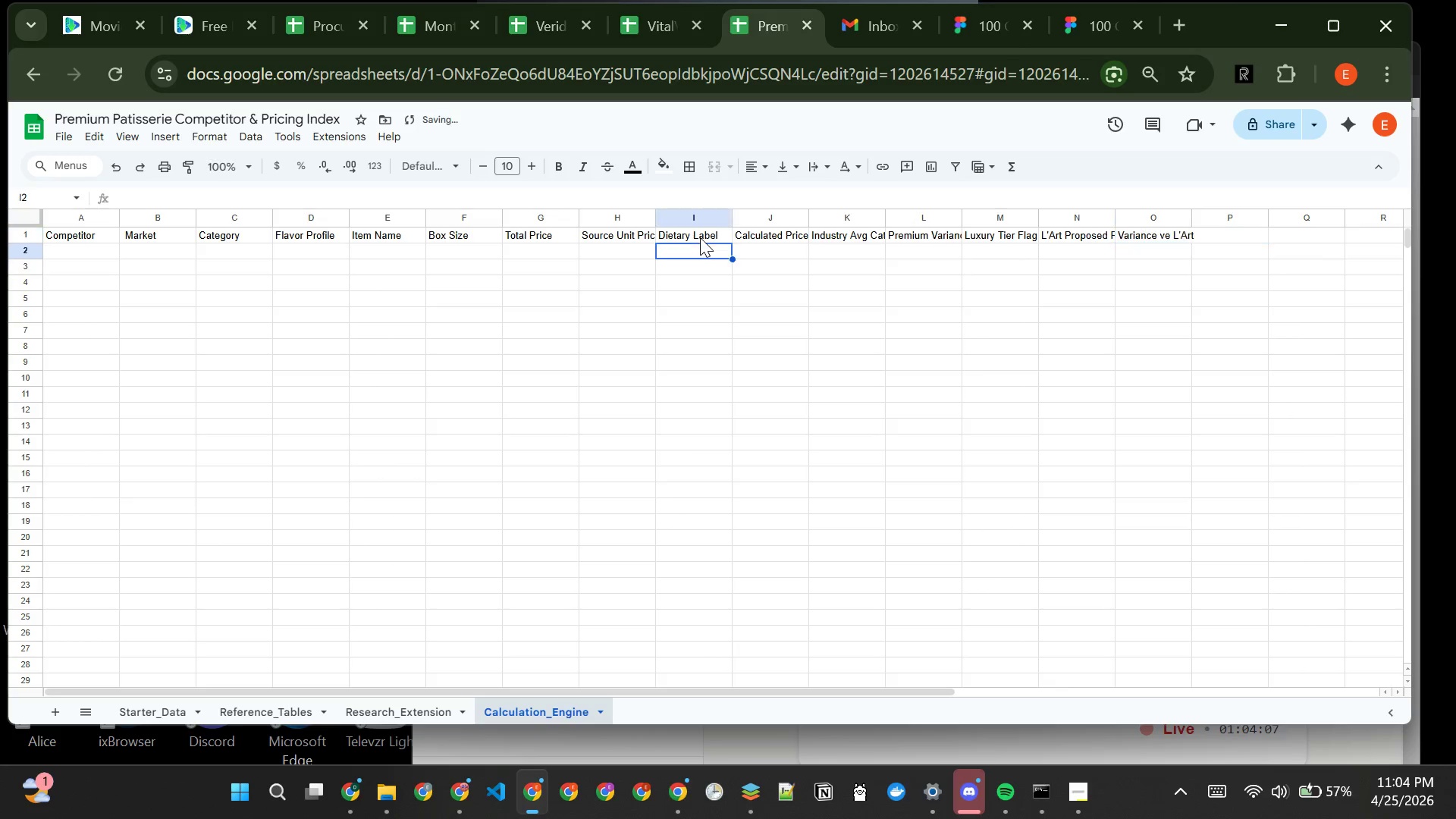 
 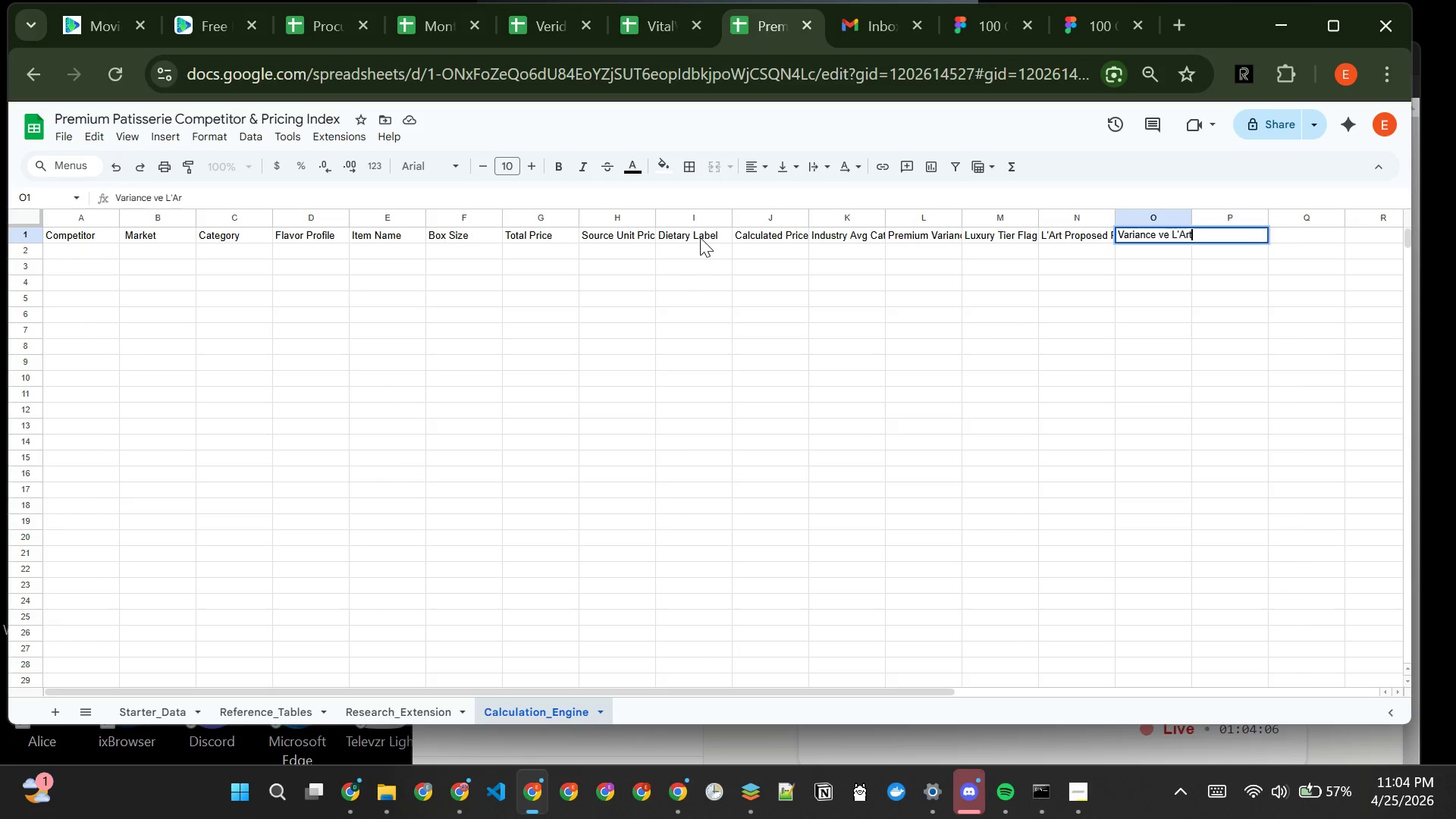 
key(Enter)
 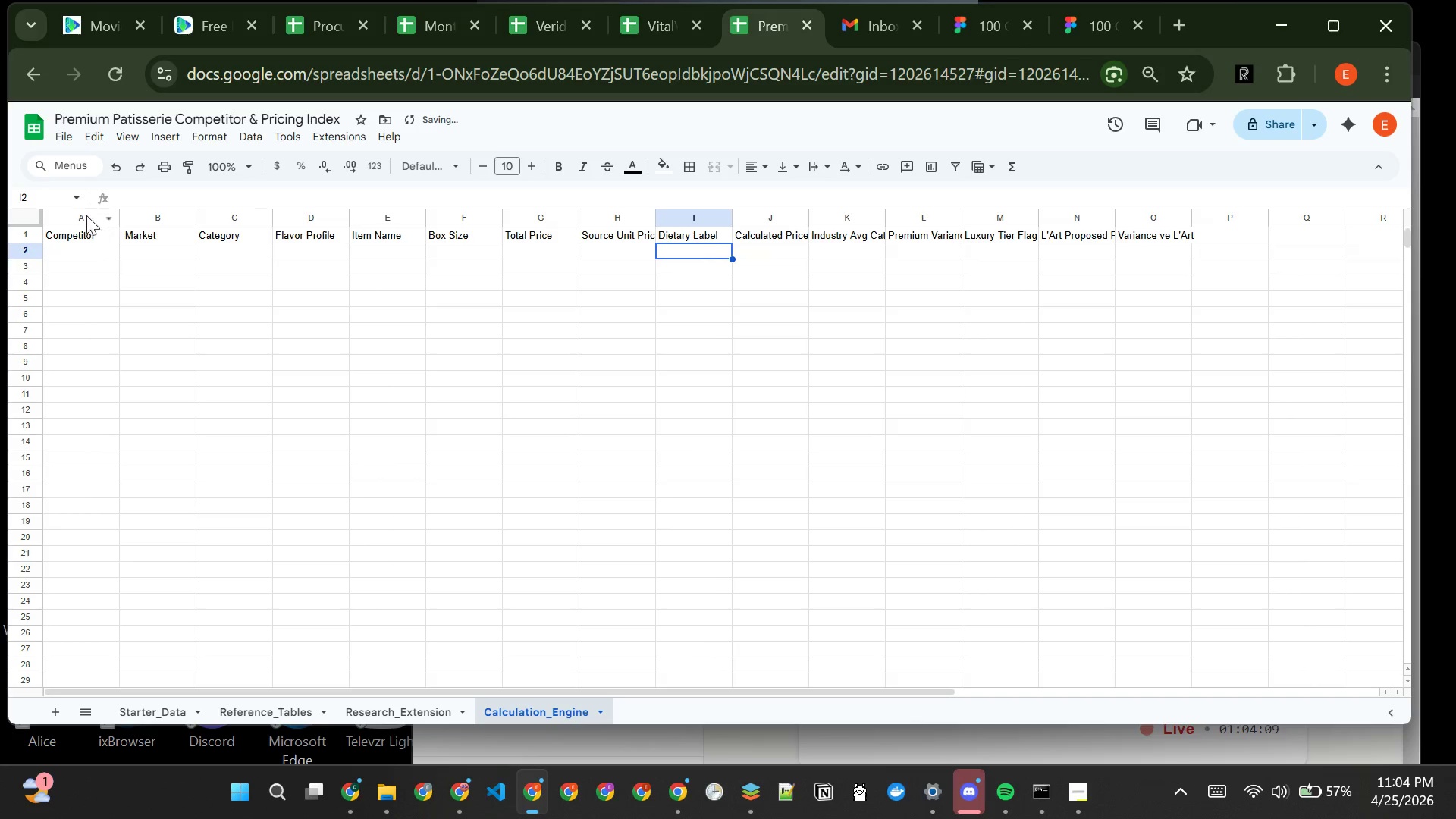 
left_click([31, 234])
 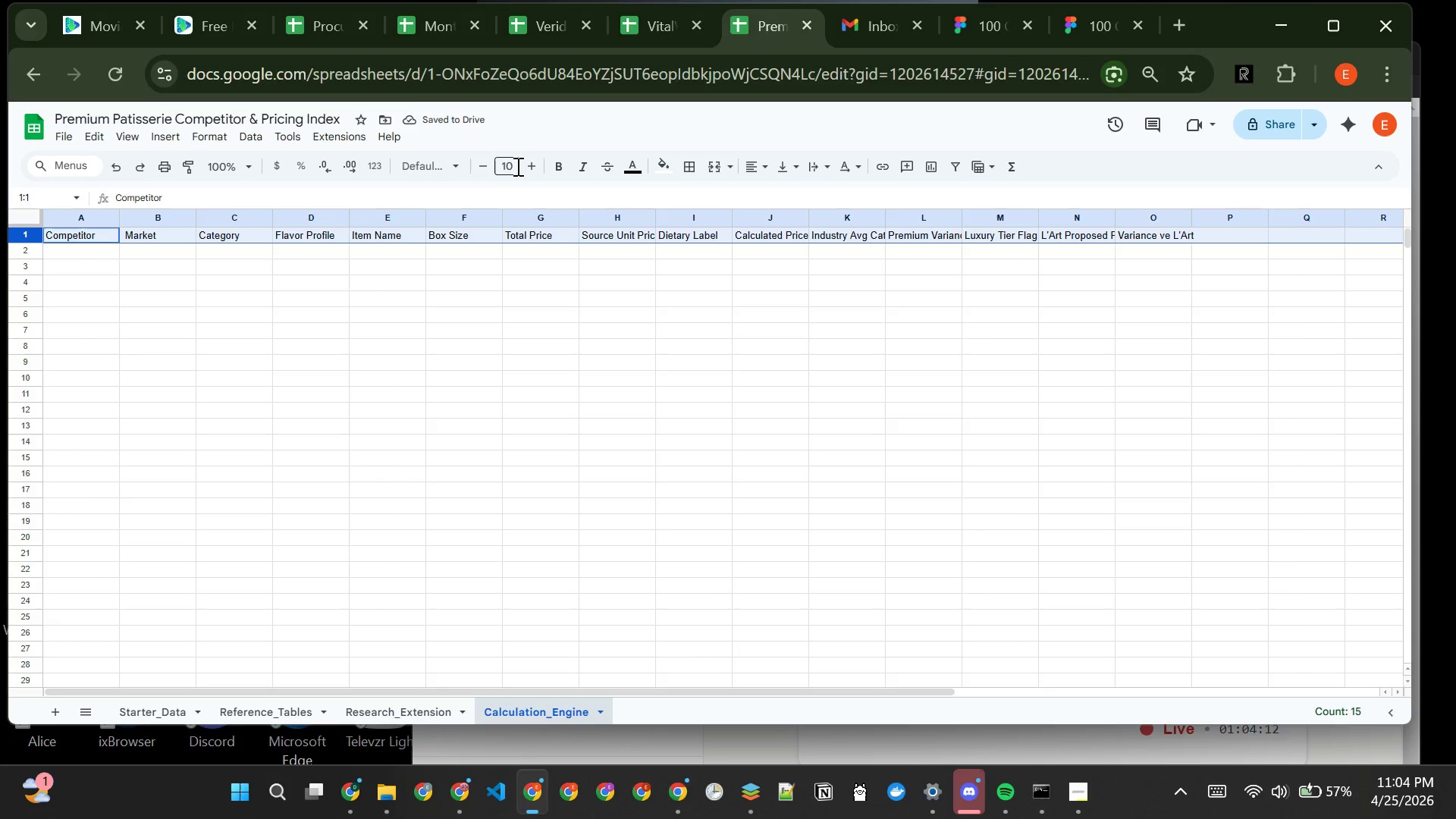 
double_click([528, 166])
 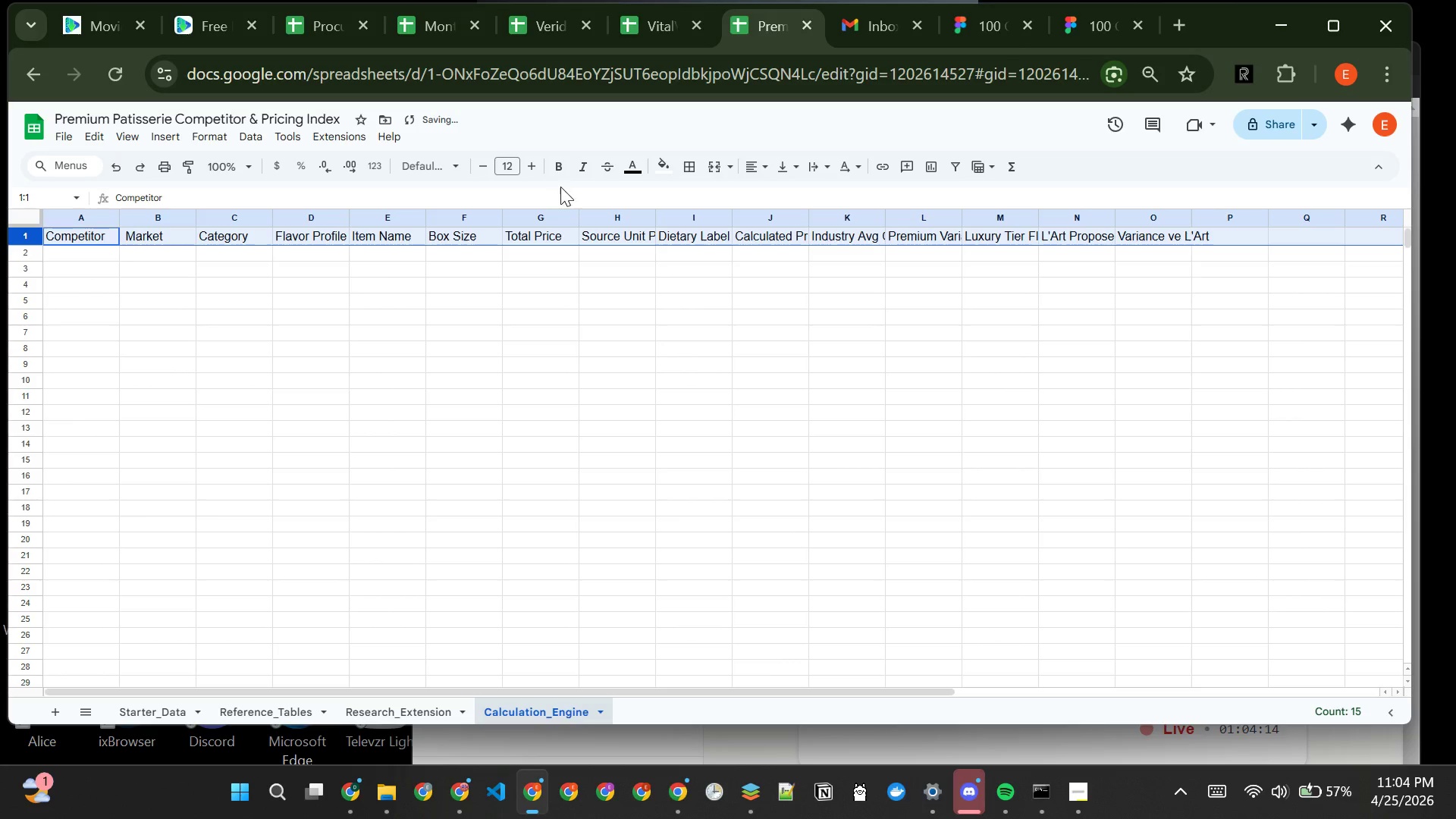 
left_click([558, 171])
 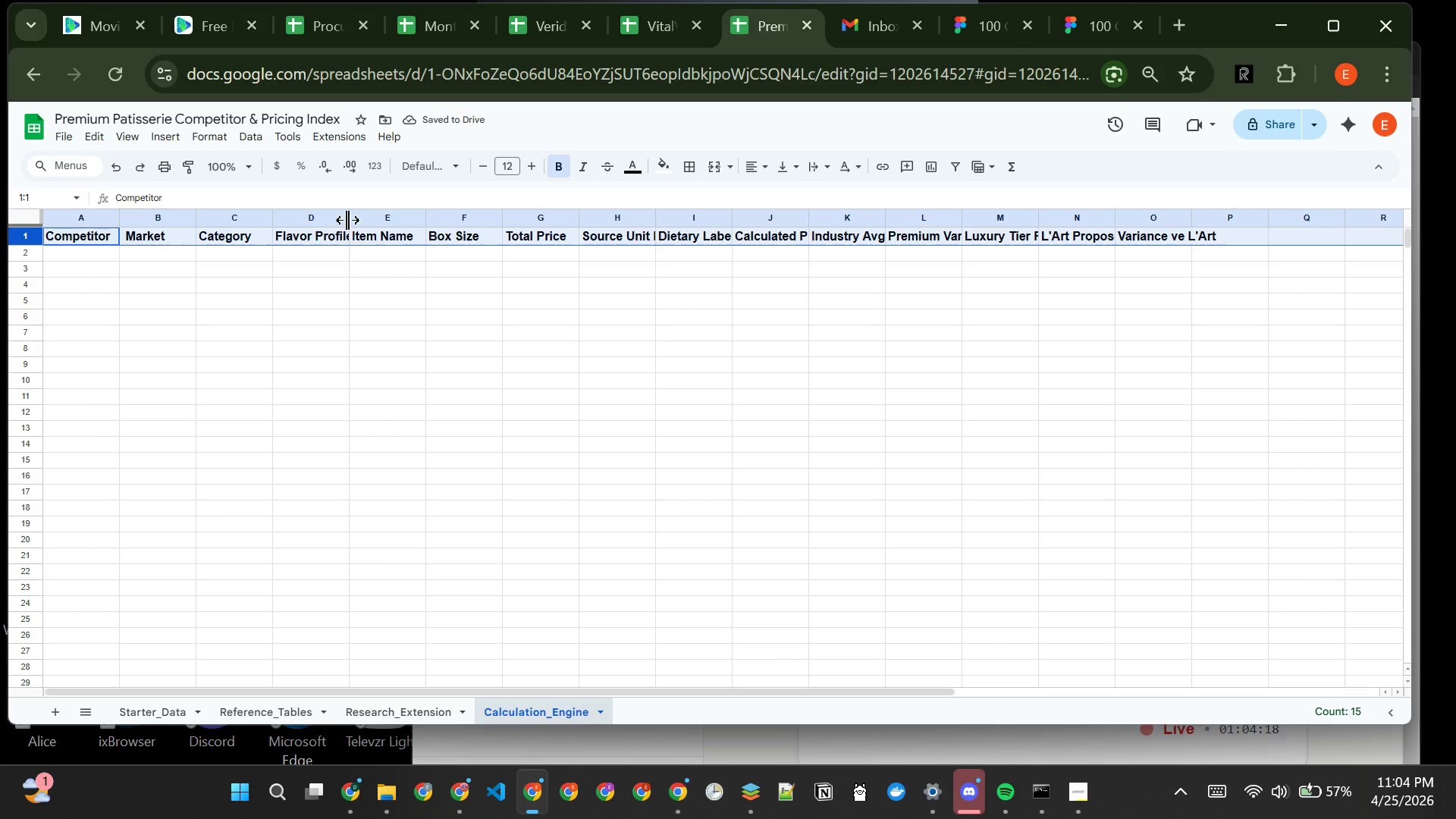 
double_click([348, 221])
 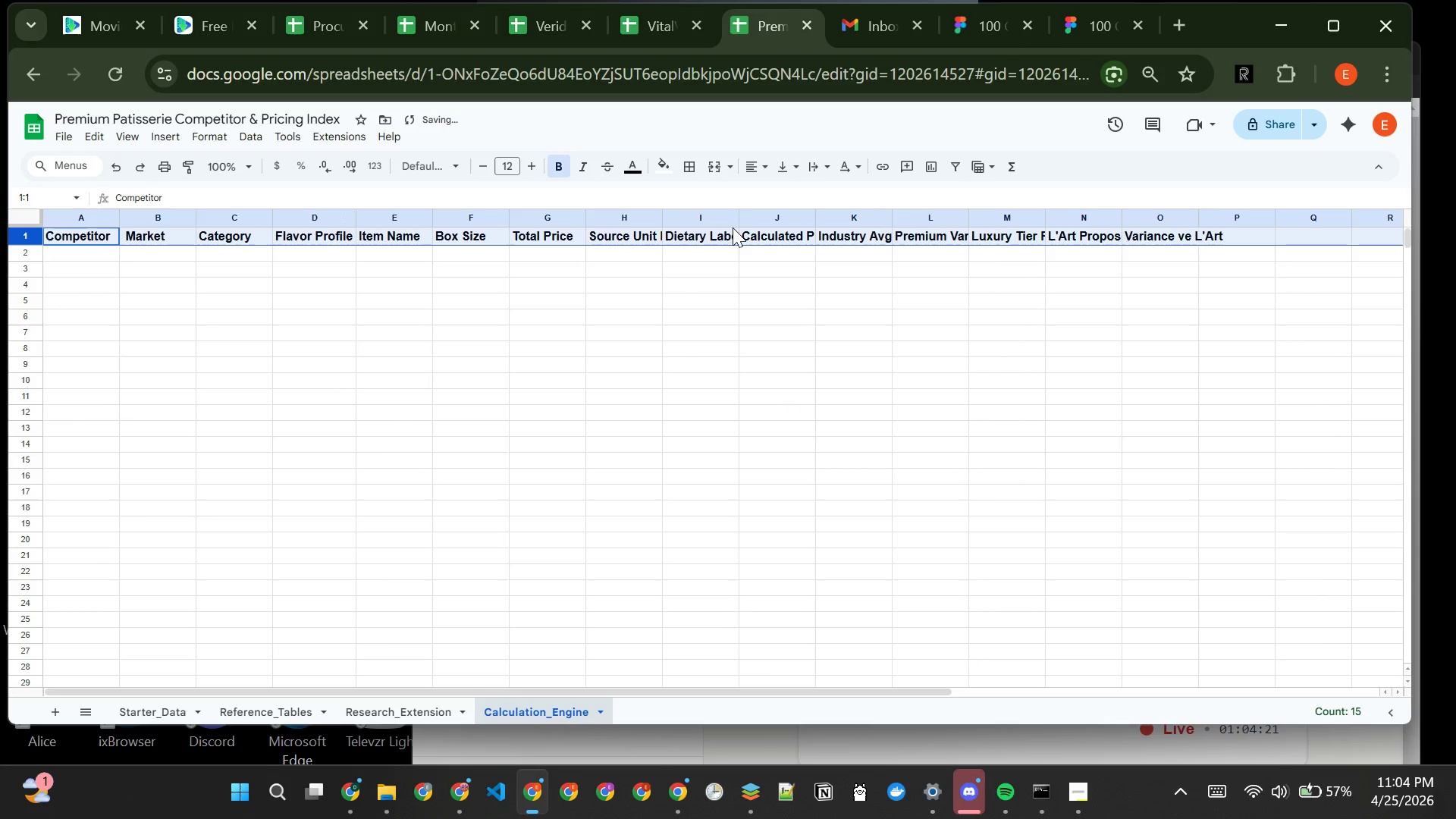 
double_click([738, 219])
 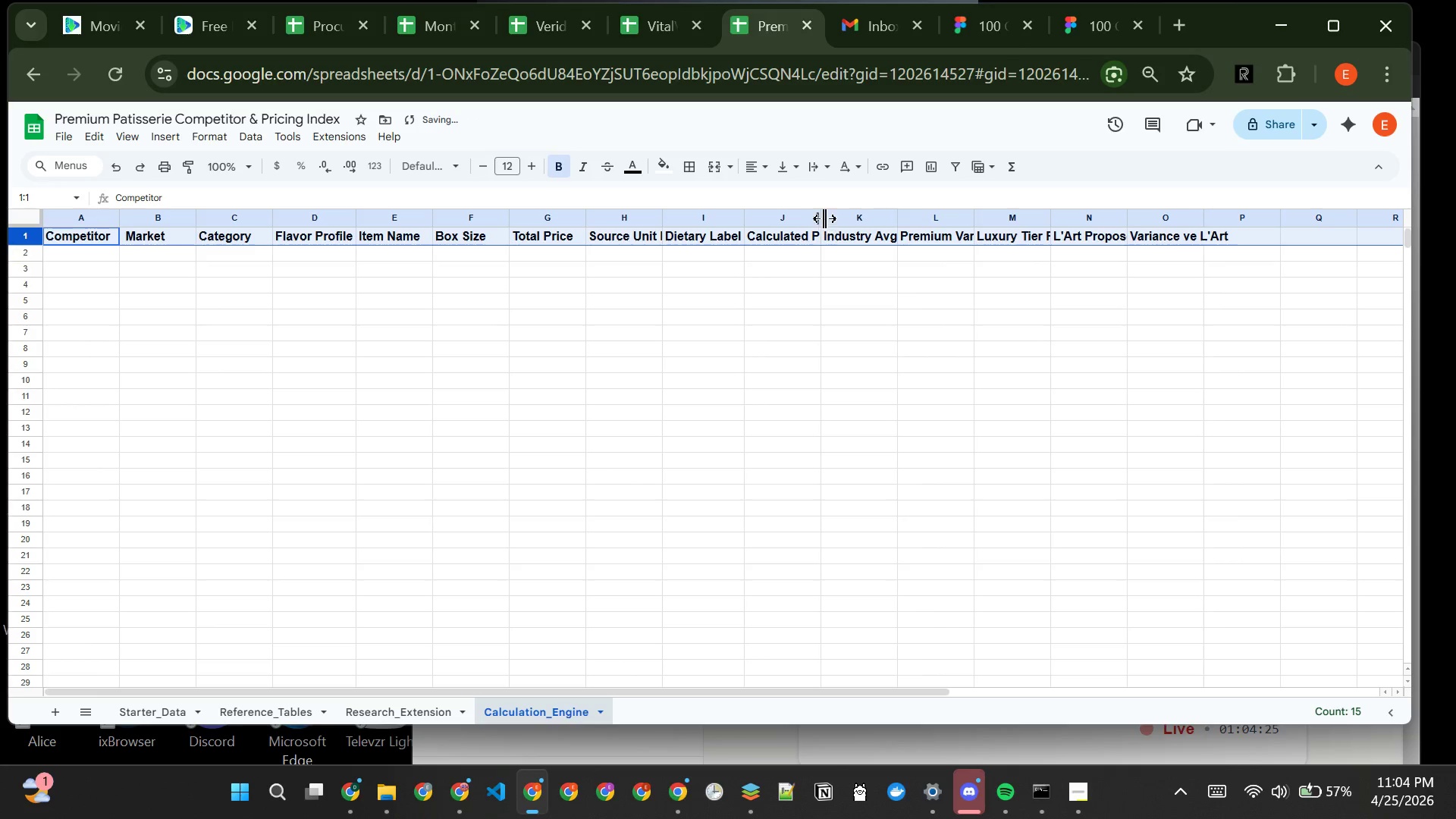 
double_click([821, 218])
 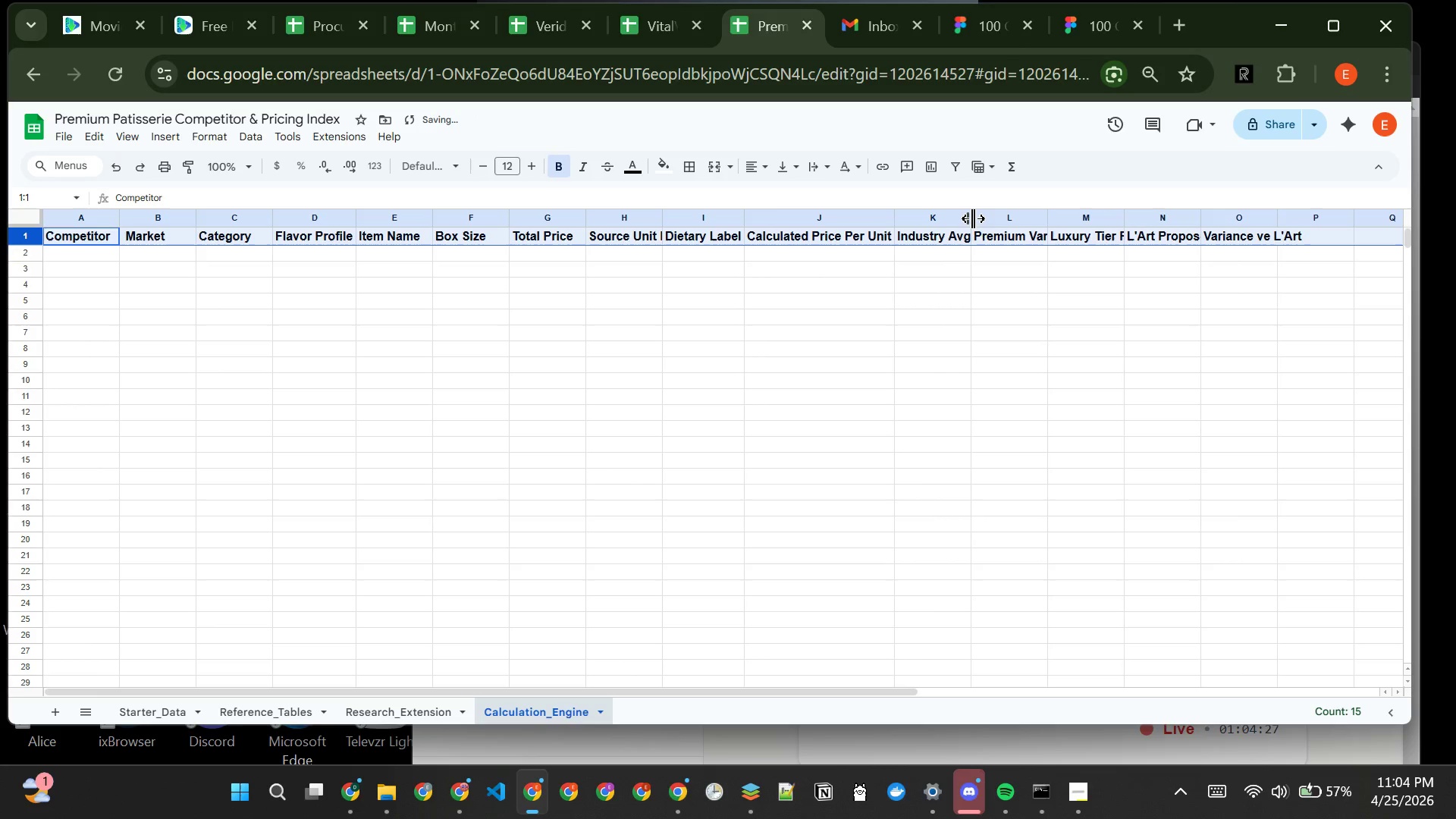 
double_click([973, 218])
 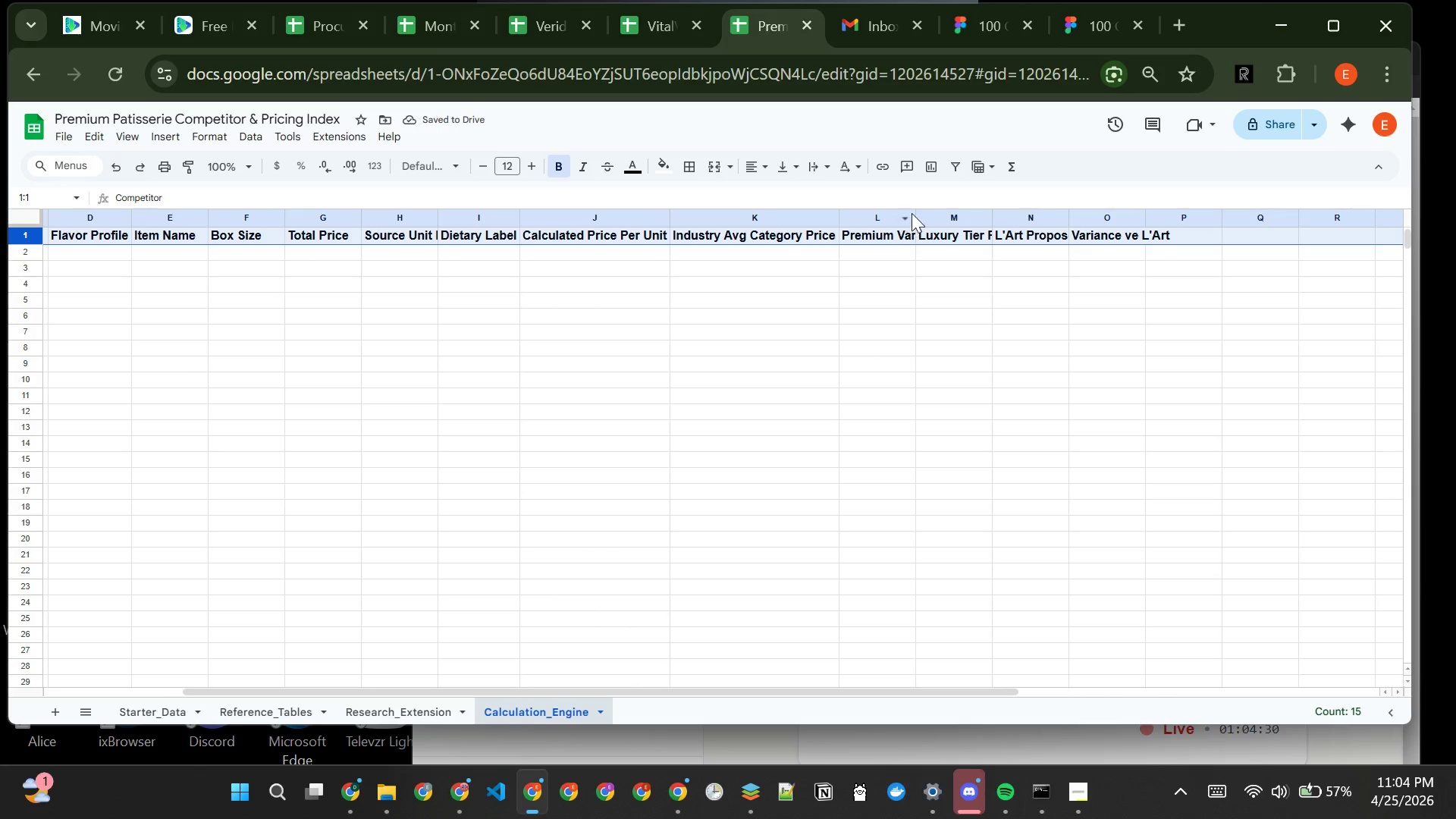 
double_click([914, 212])
 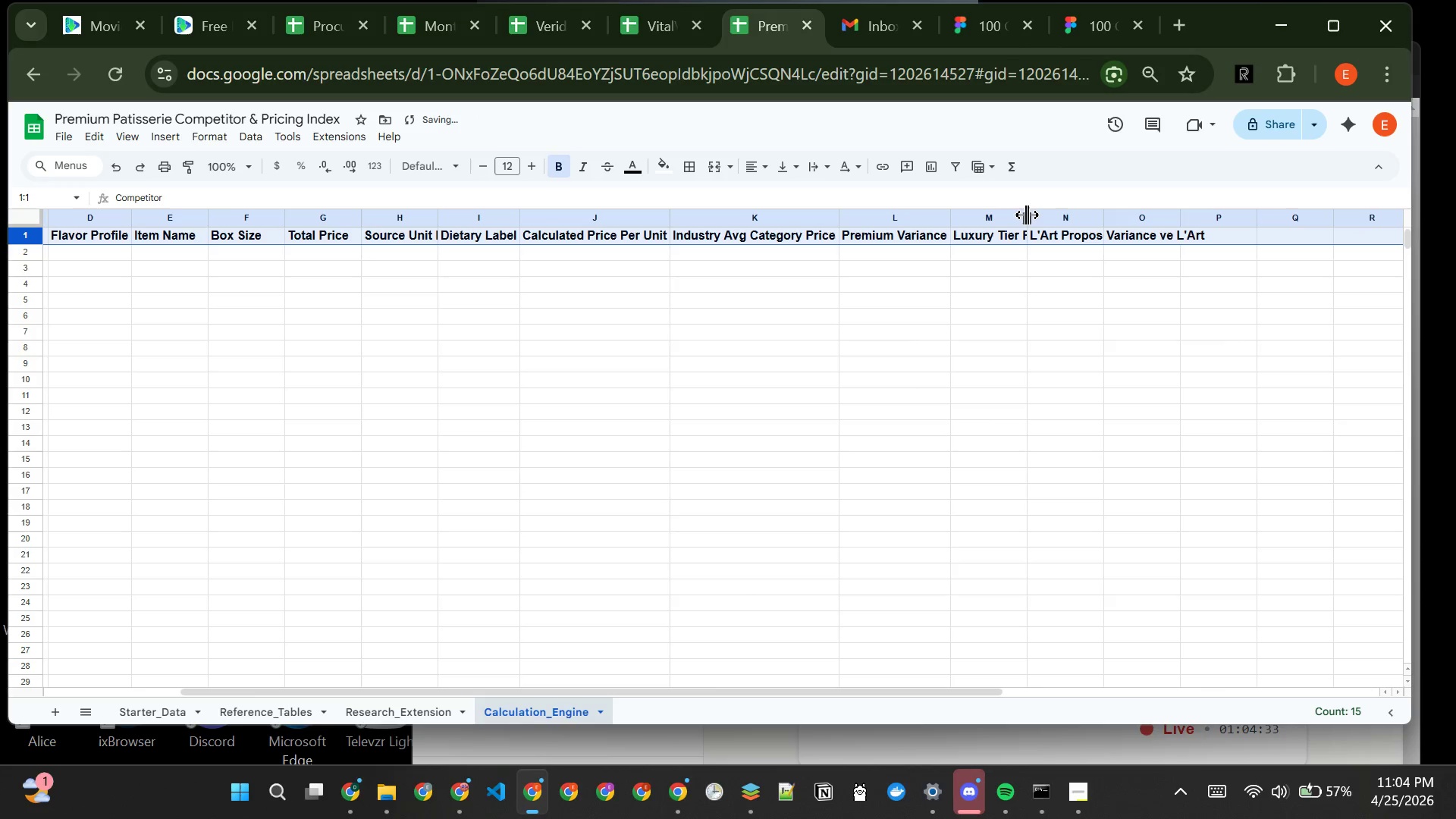 
double_click([1031, 213])
 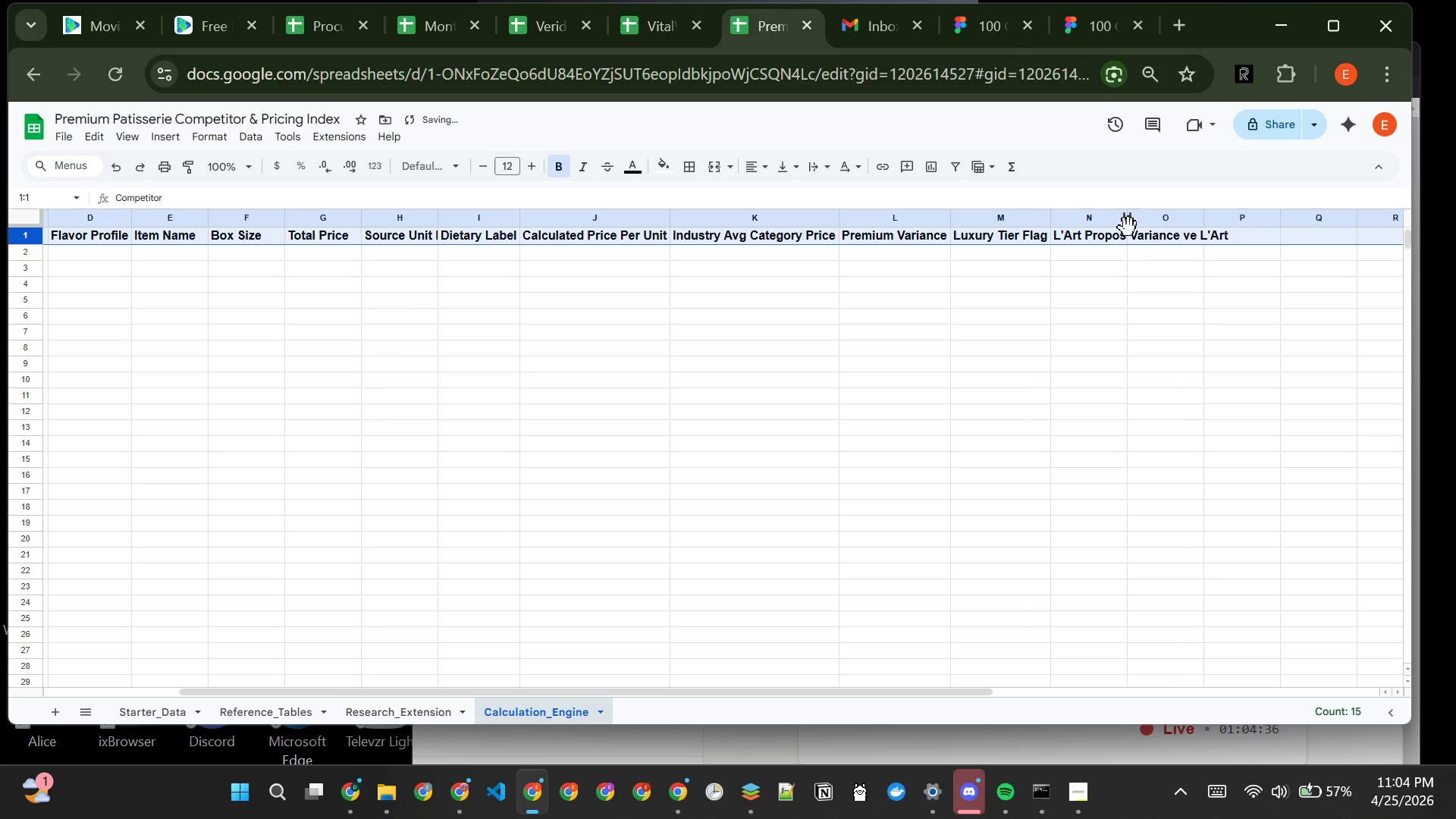 
double_click([1128, 227])
 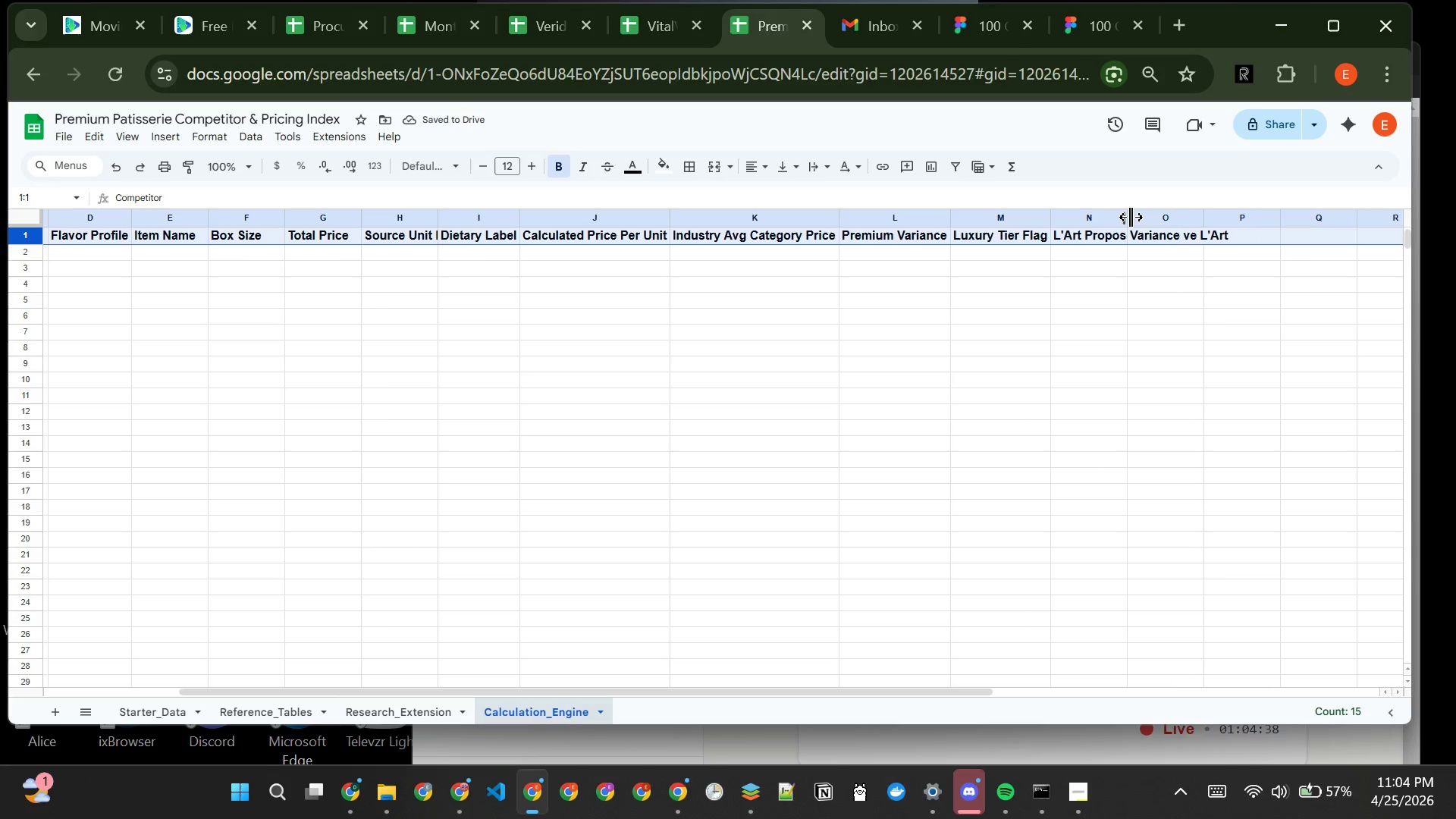 
double_click([1131, 218])
 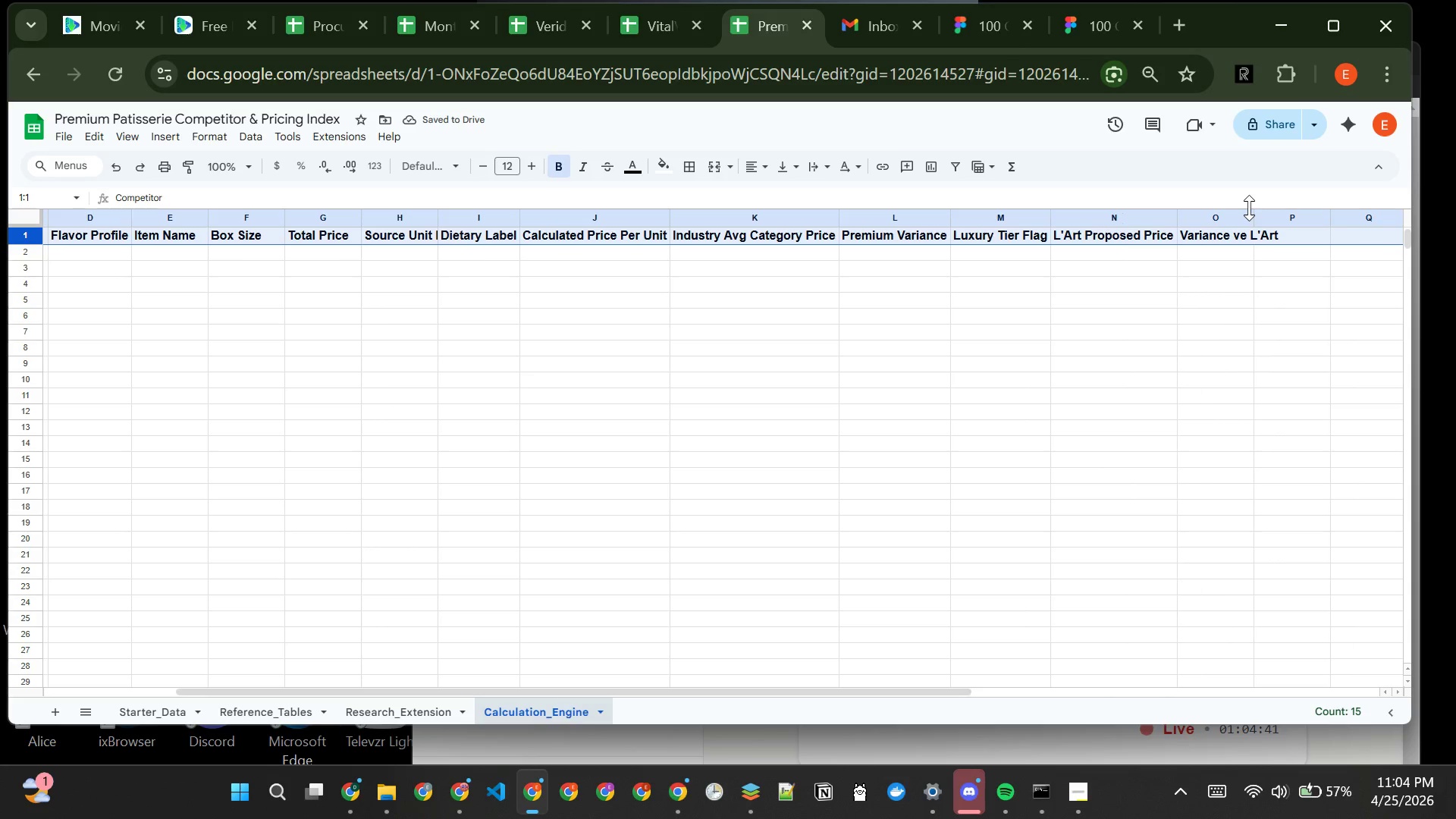 
double_click([1250, 212])
 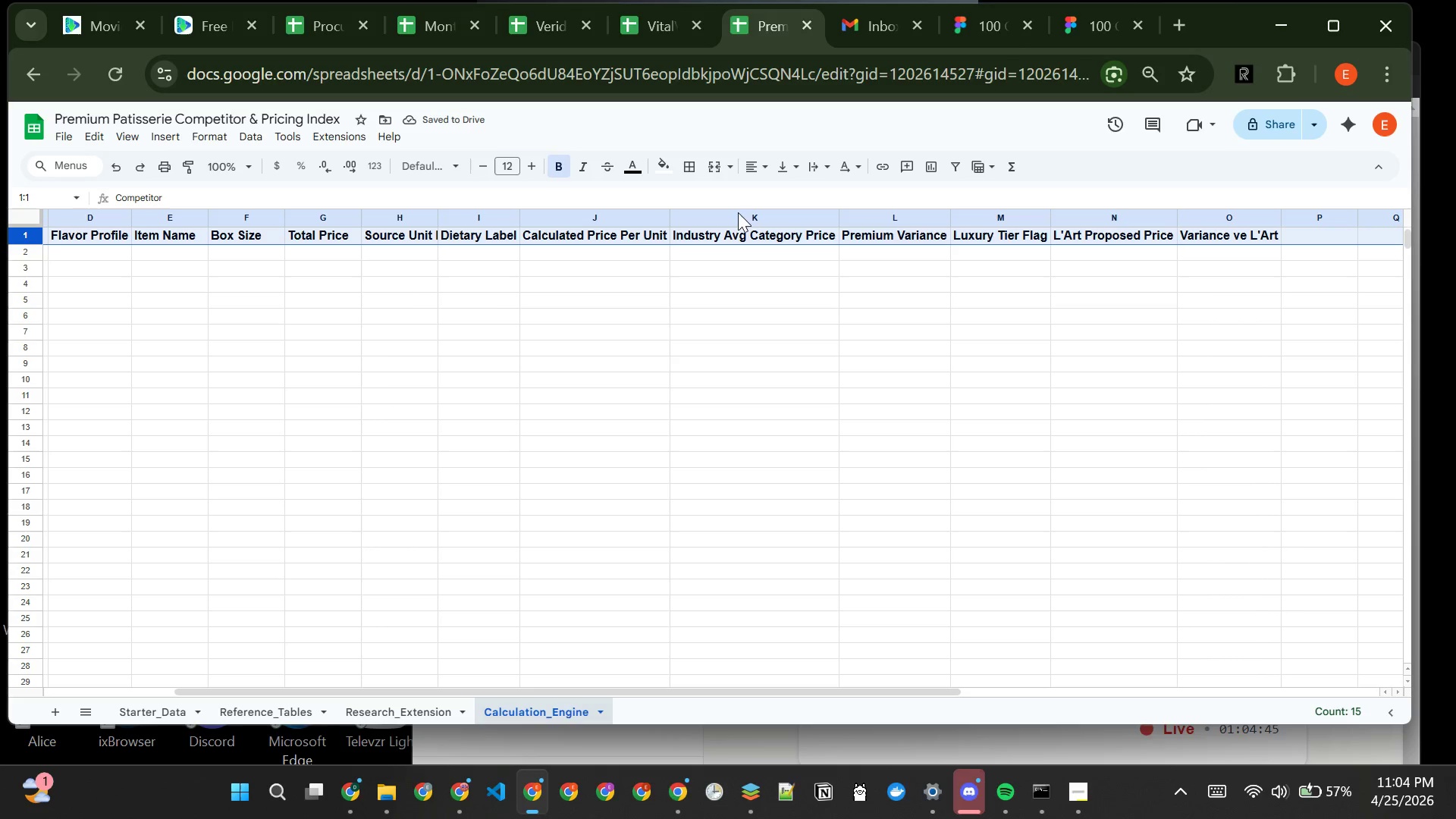 
wait(8.3)
 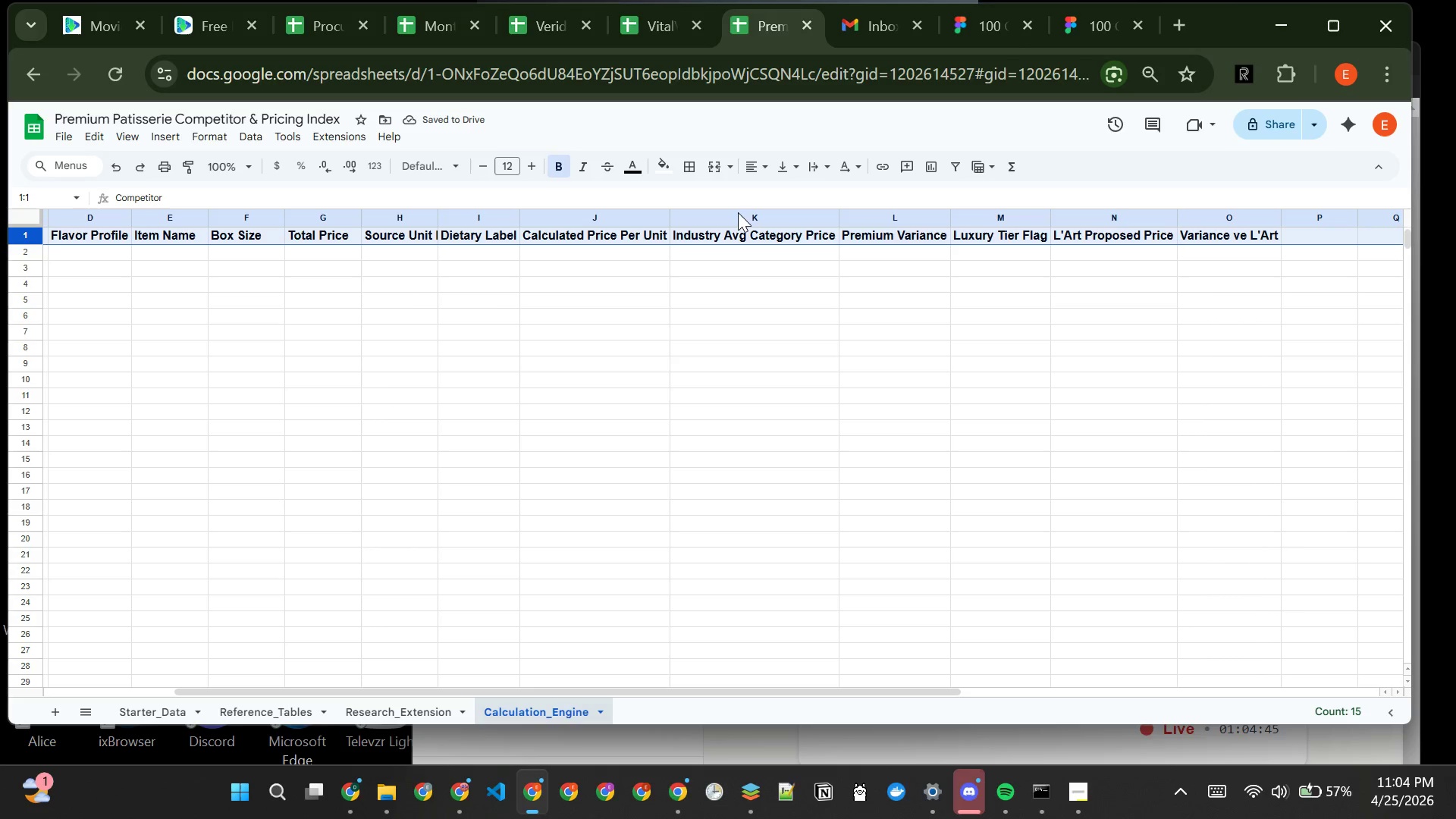 
left_click([123, 133])
 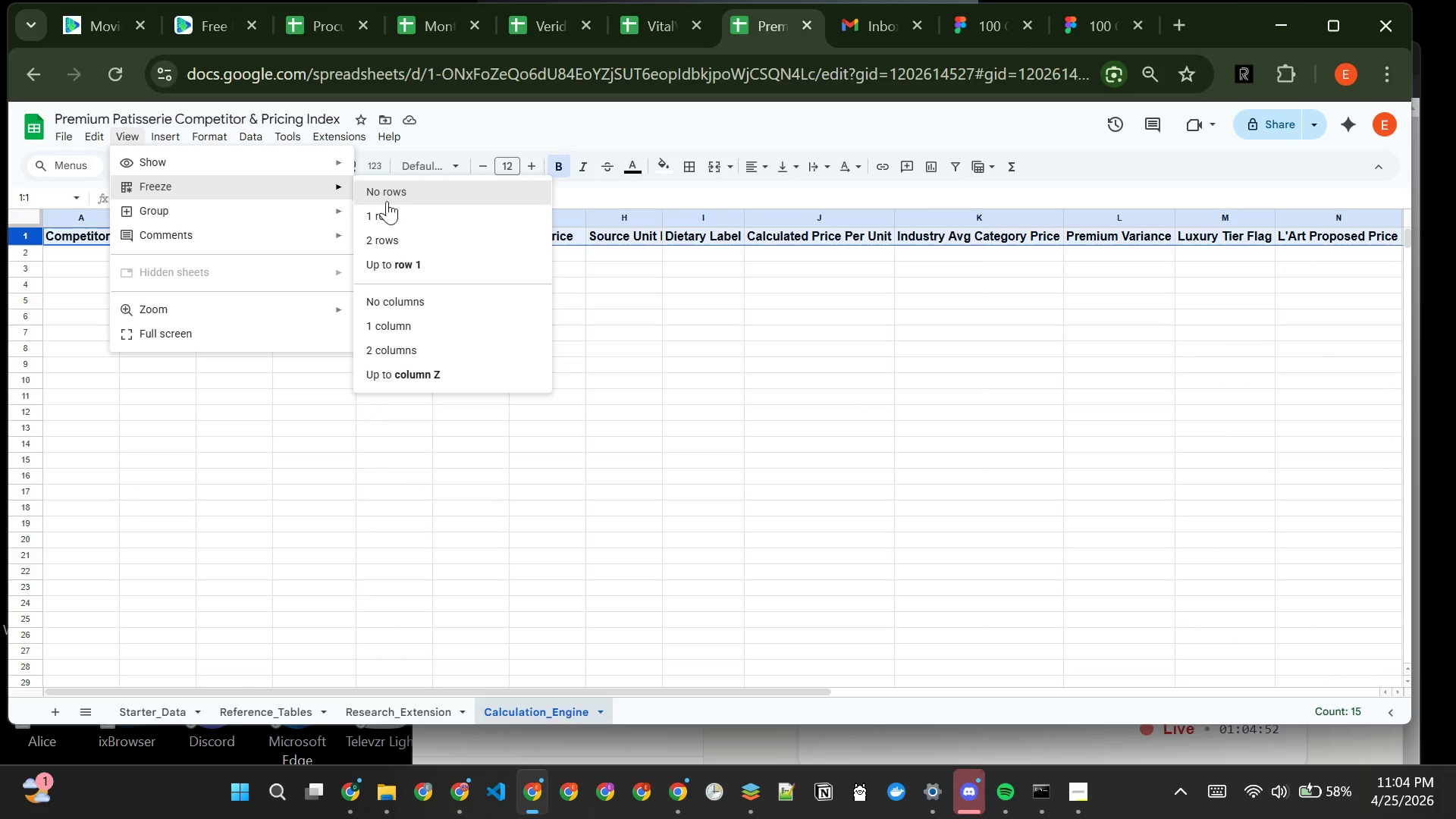 
left_click([403, 214])
 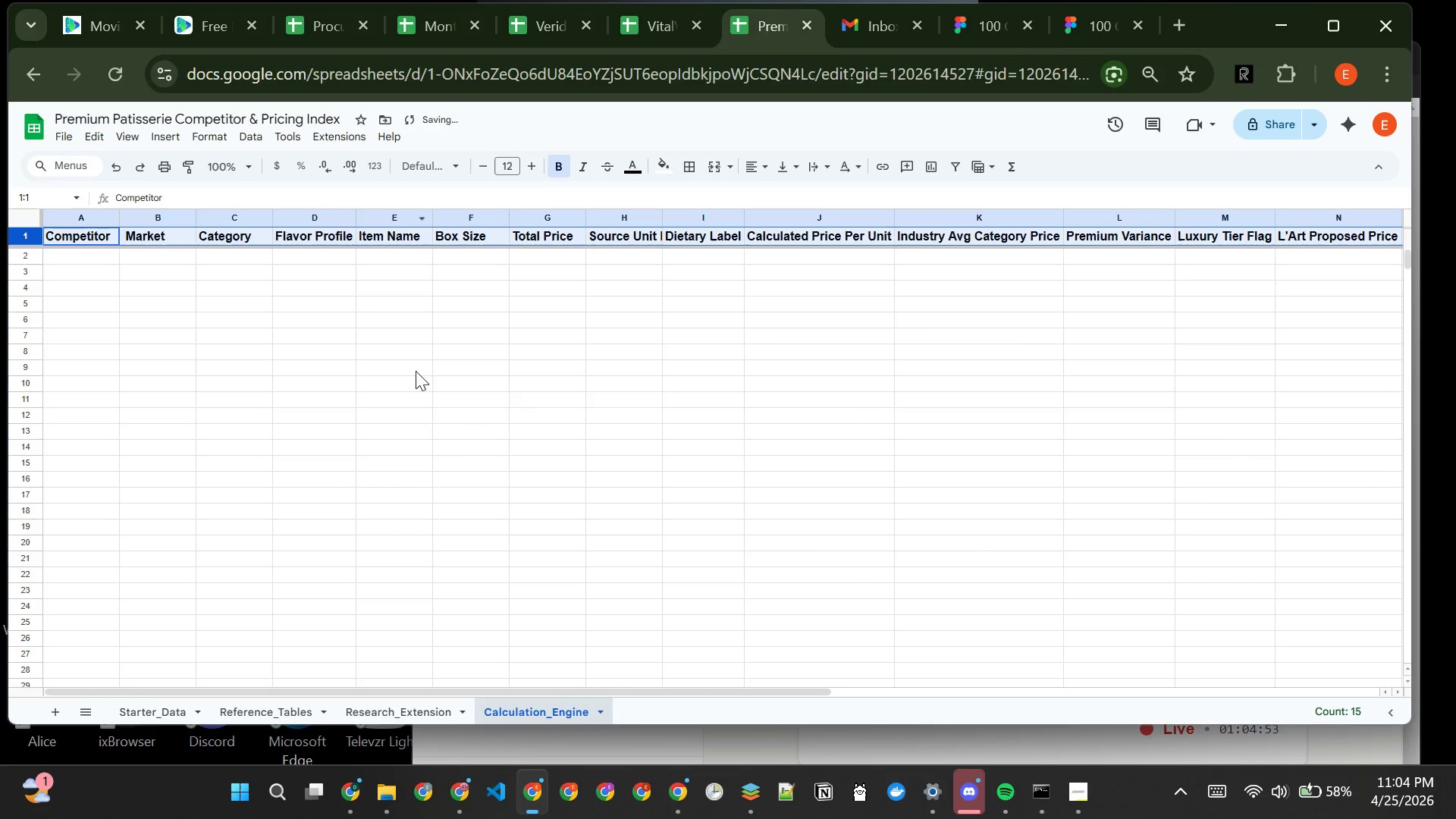 
left_click([444, 444])
 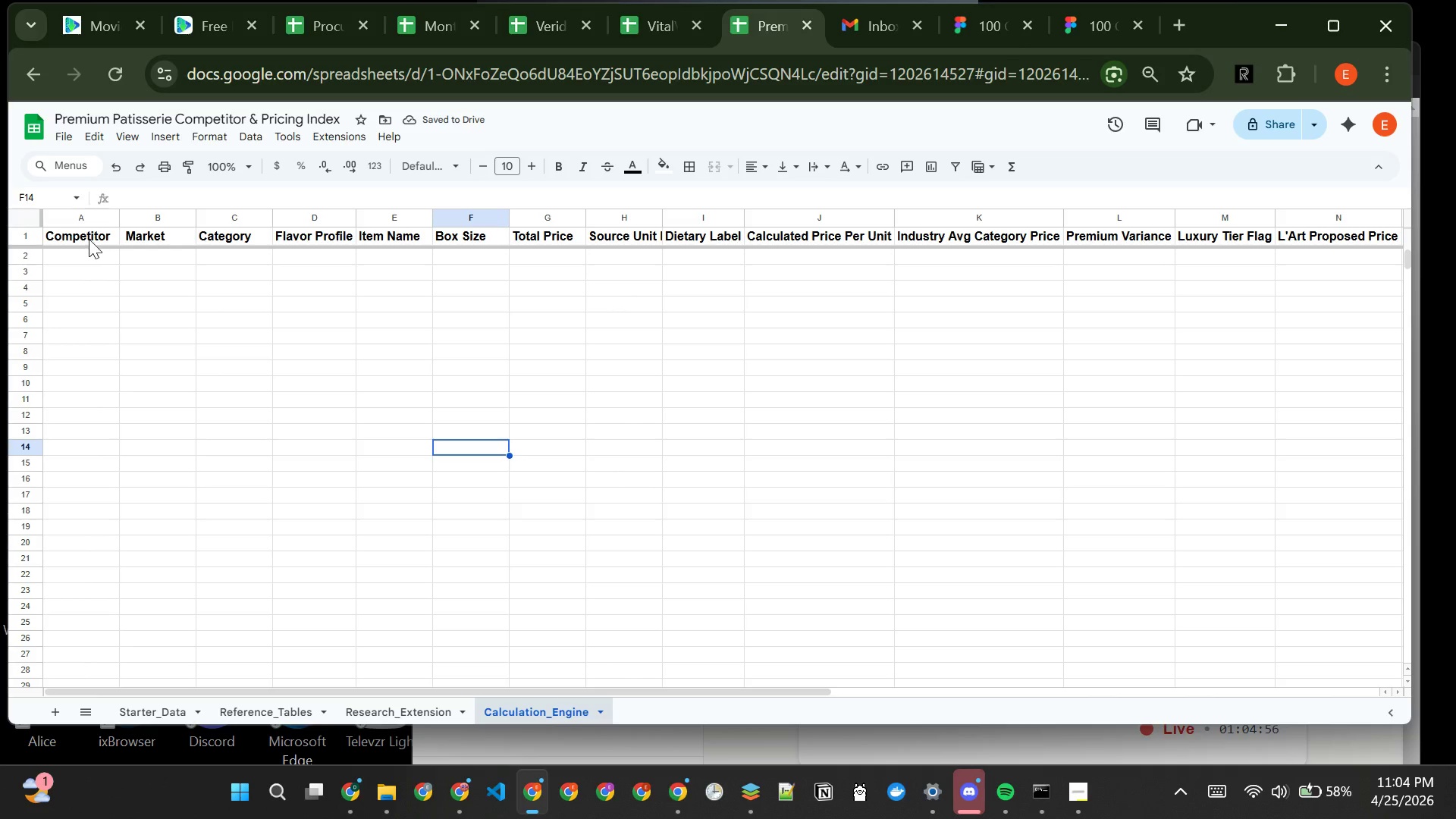 
left_click([86, 255])
 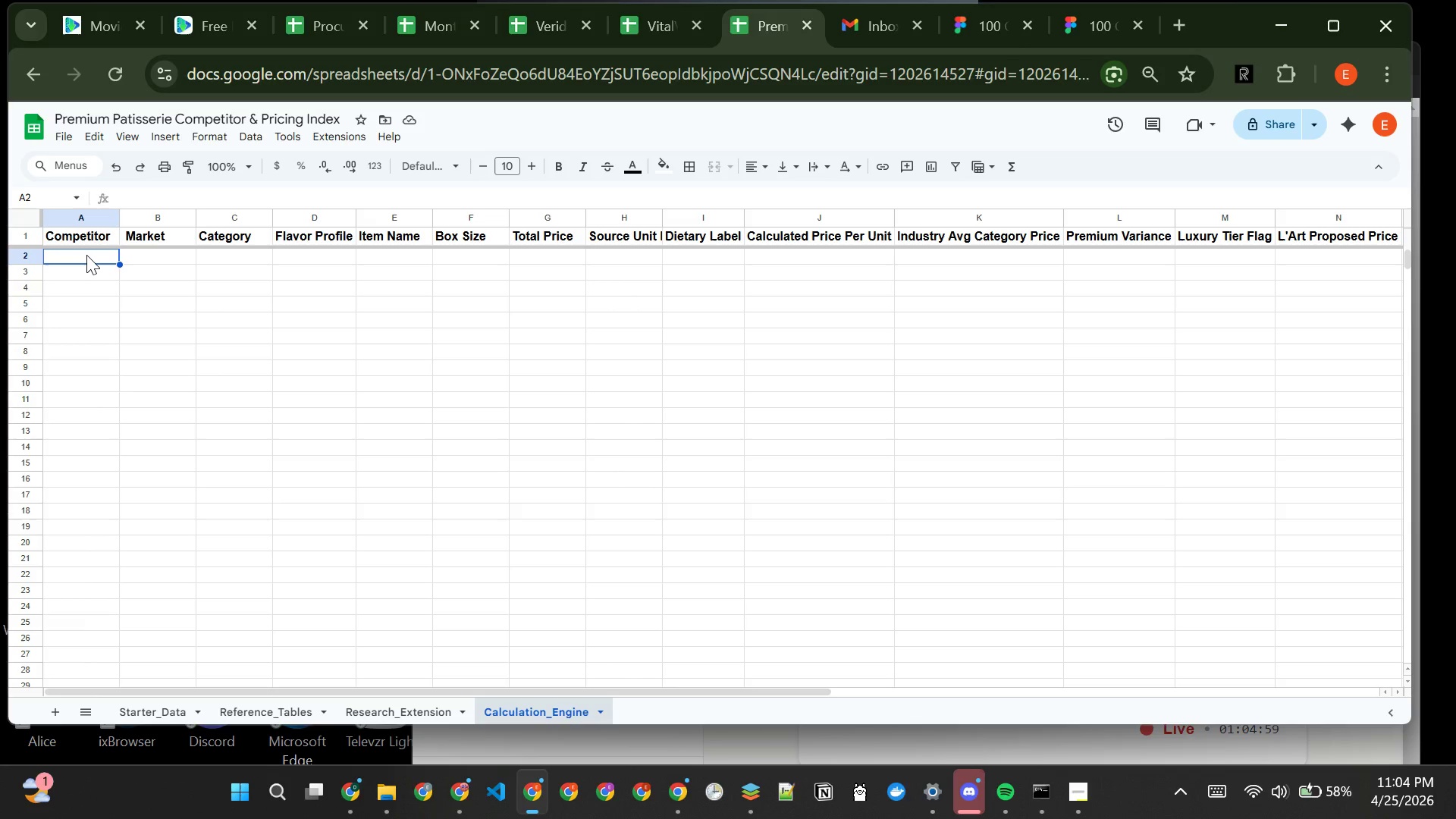 
type(=Query()
 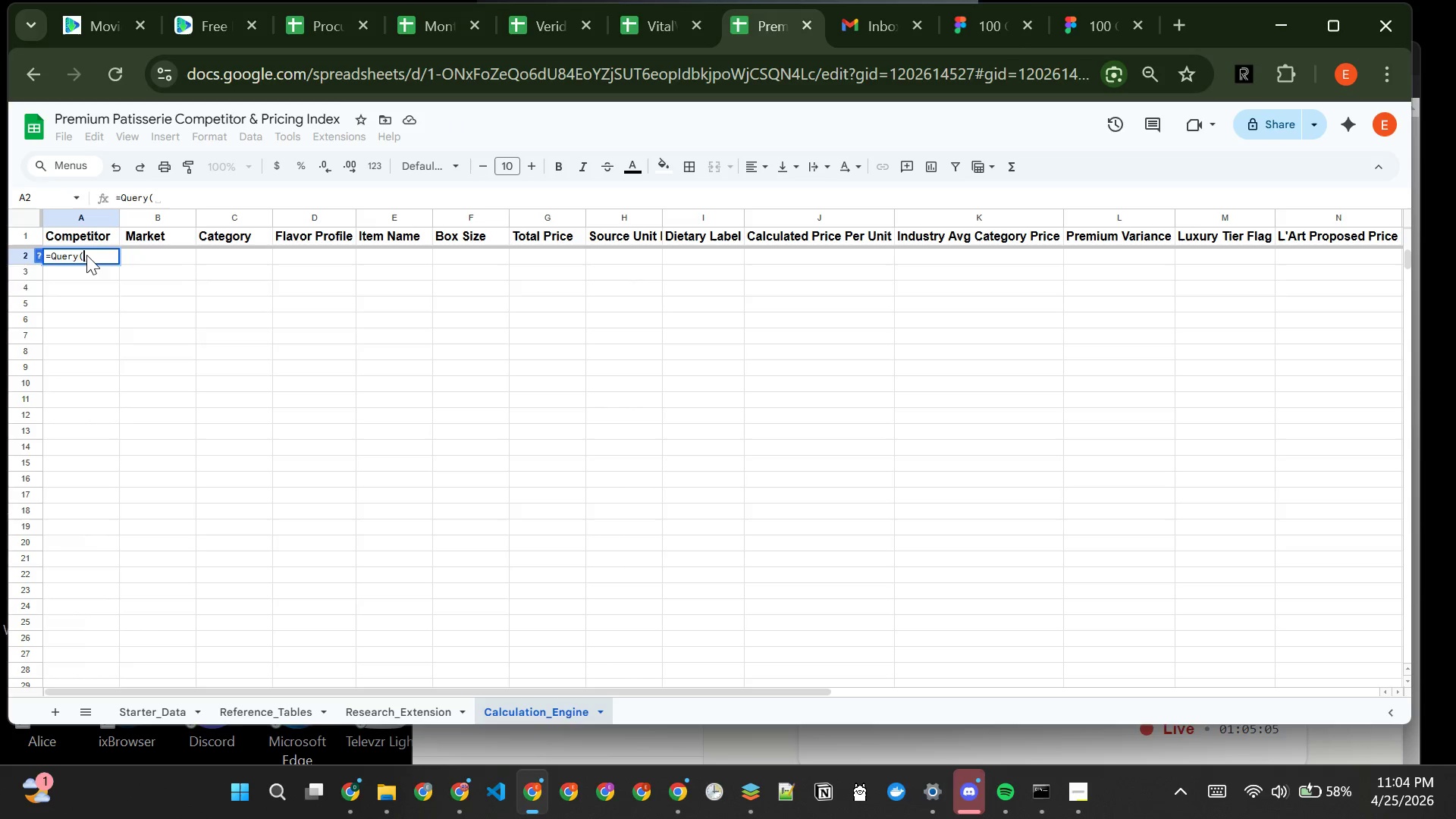 
key(Shift+BracketLeft)
 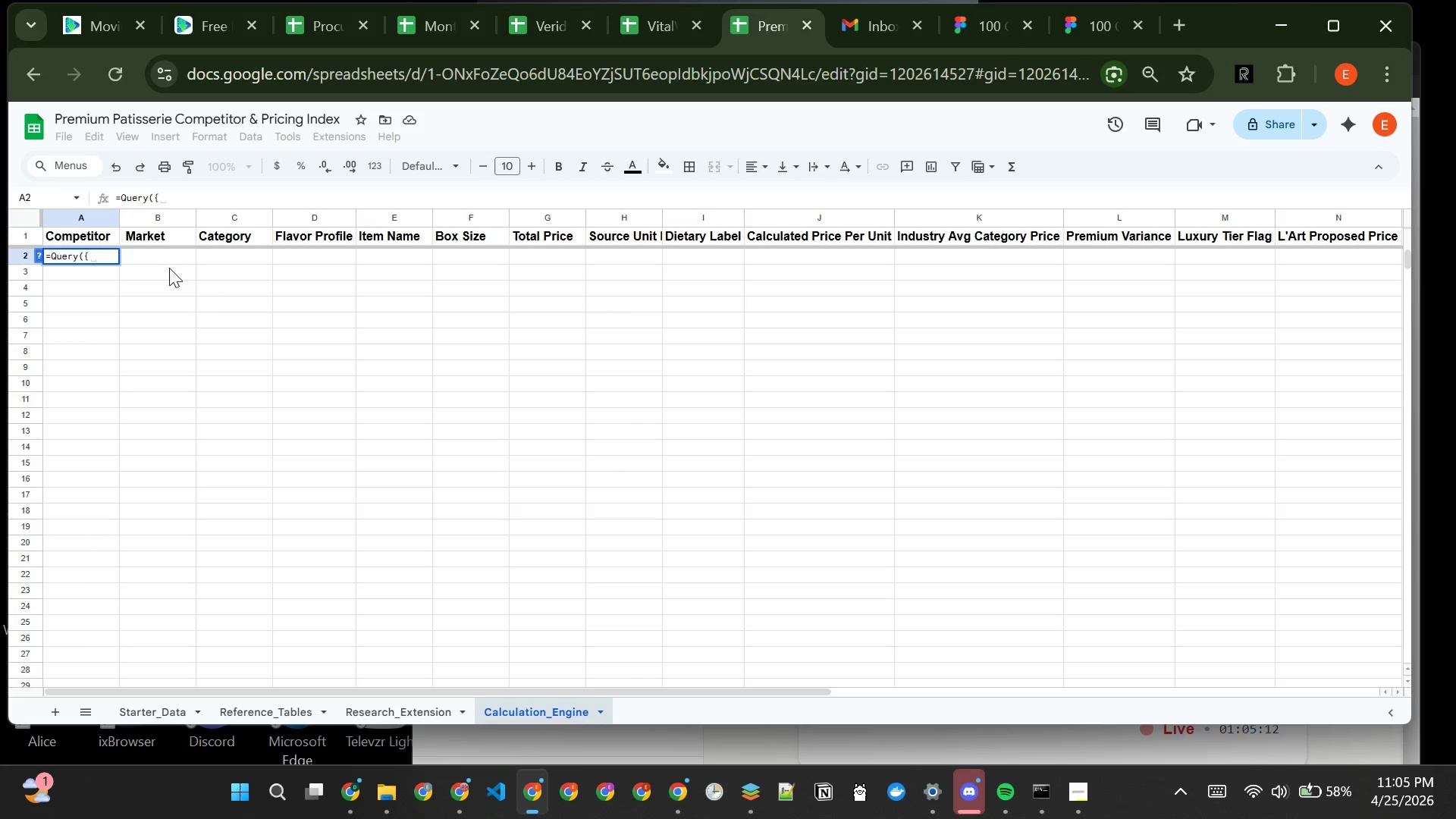 
type(Starter_Dta)
key(Backspace)
key(Backspace)
type(ata!A2:I,Rese)
key(Backspace)
key(Backspace)
key(Backspace)
key(Backspace)
key(Backspace)
type(;Research_Extension)
 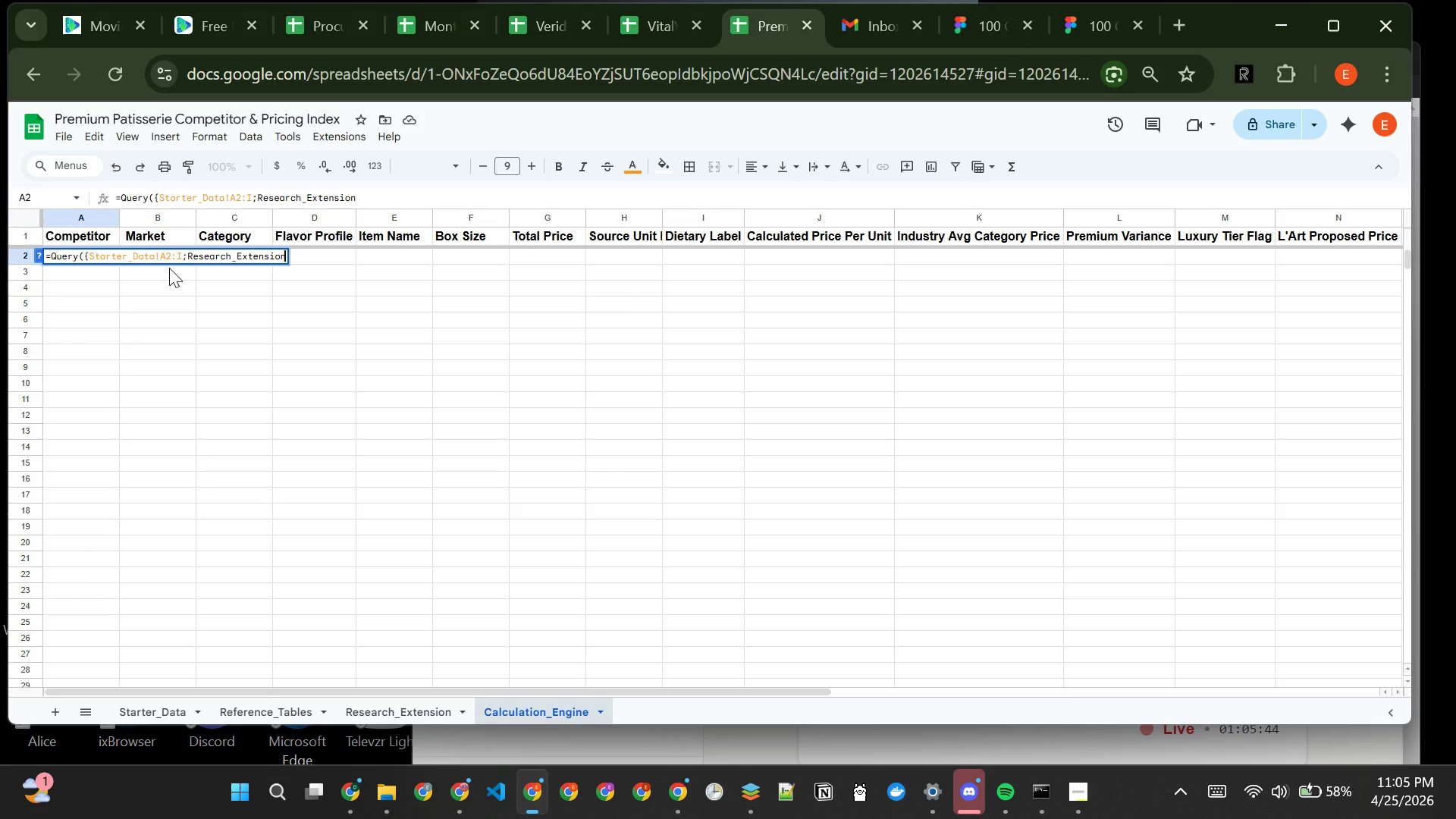 
wait(5.16)
 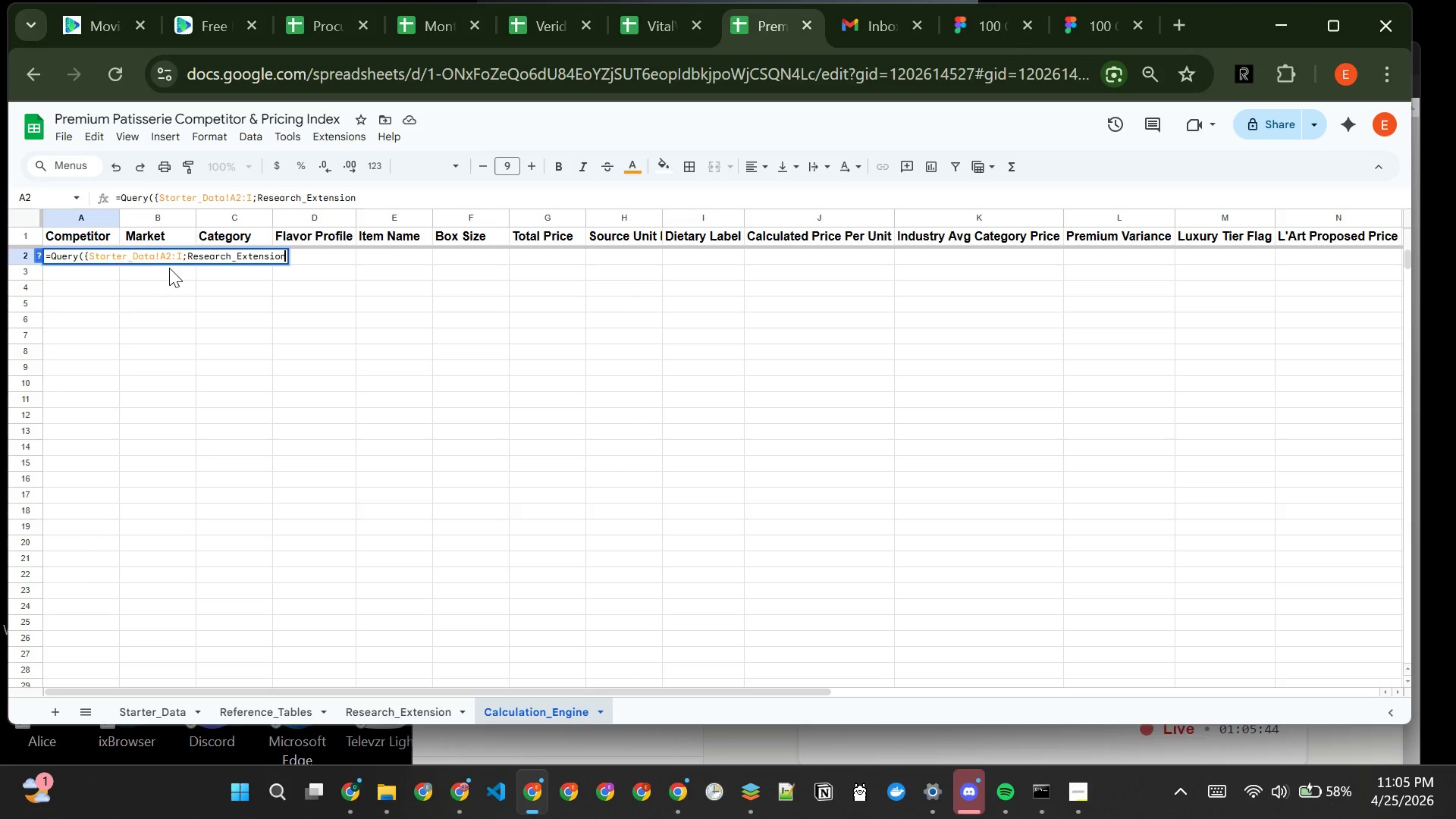 
type(!A2:I,"Select)
 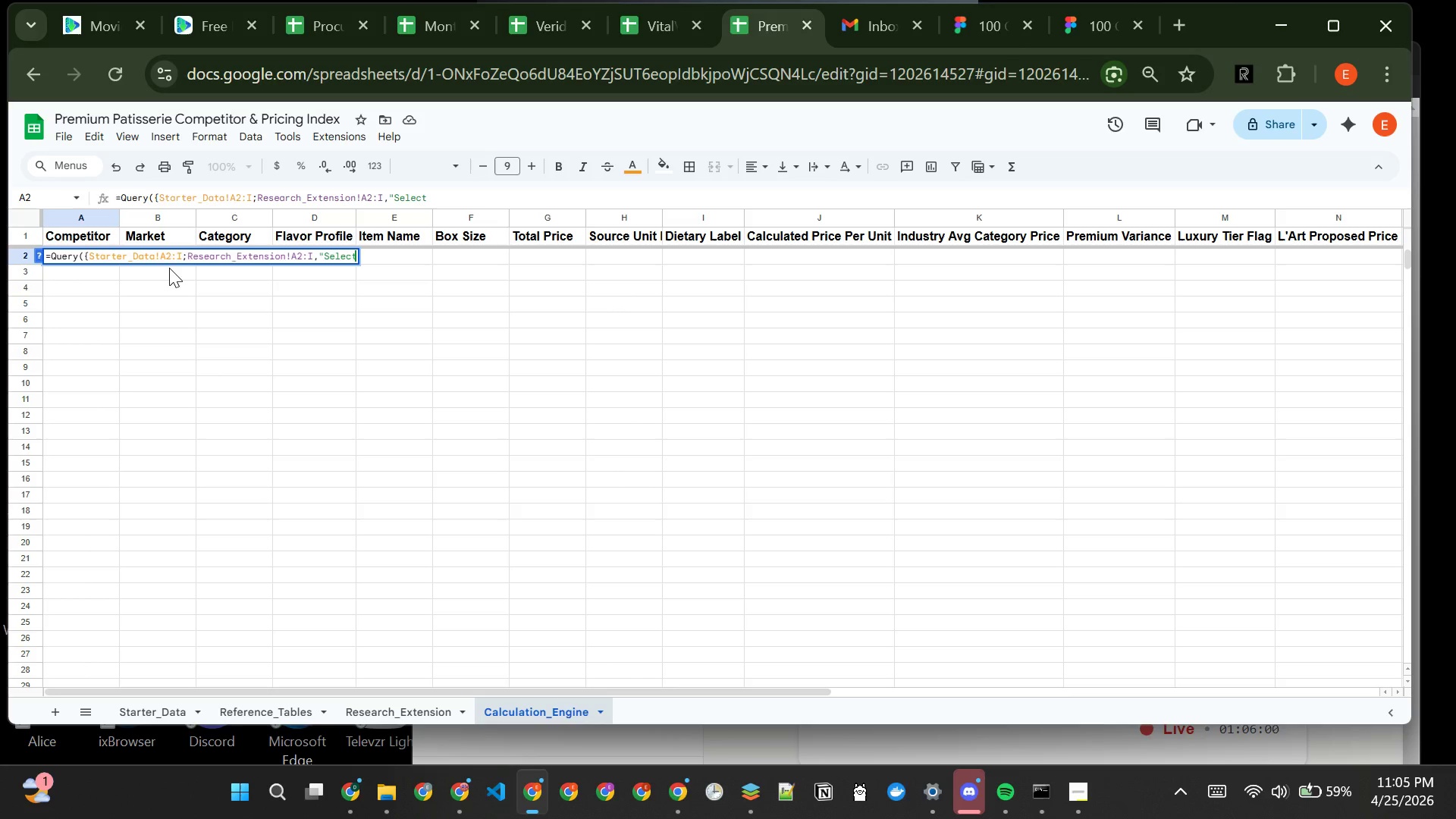 
wait(18.08)
 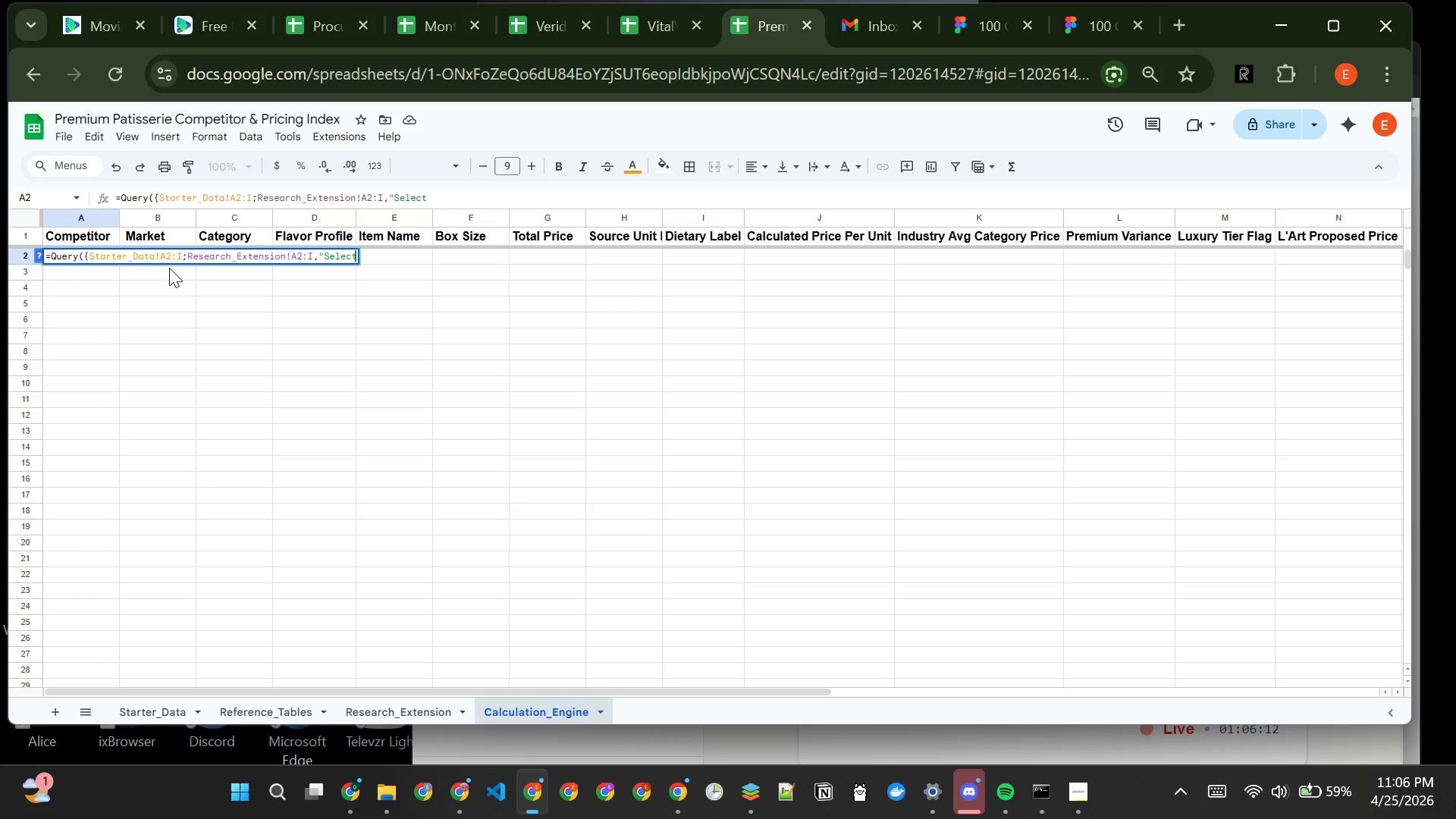 
key(Space)
 